 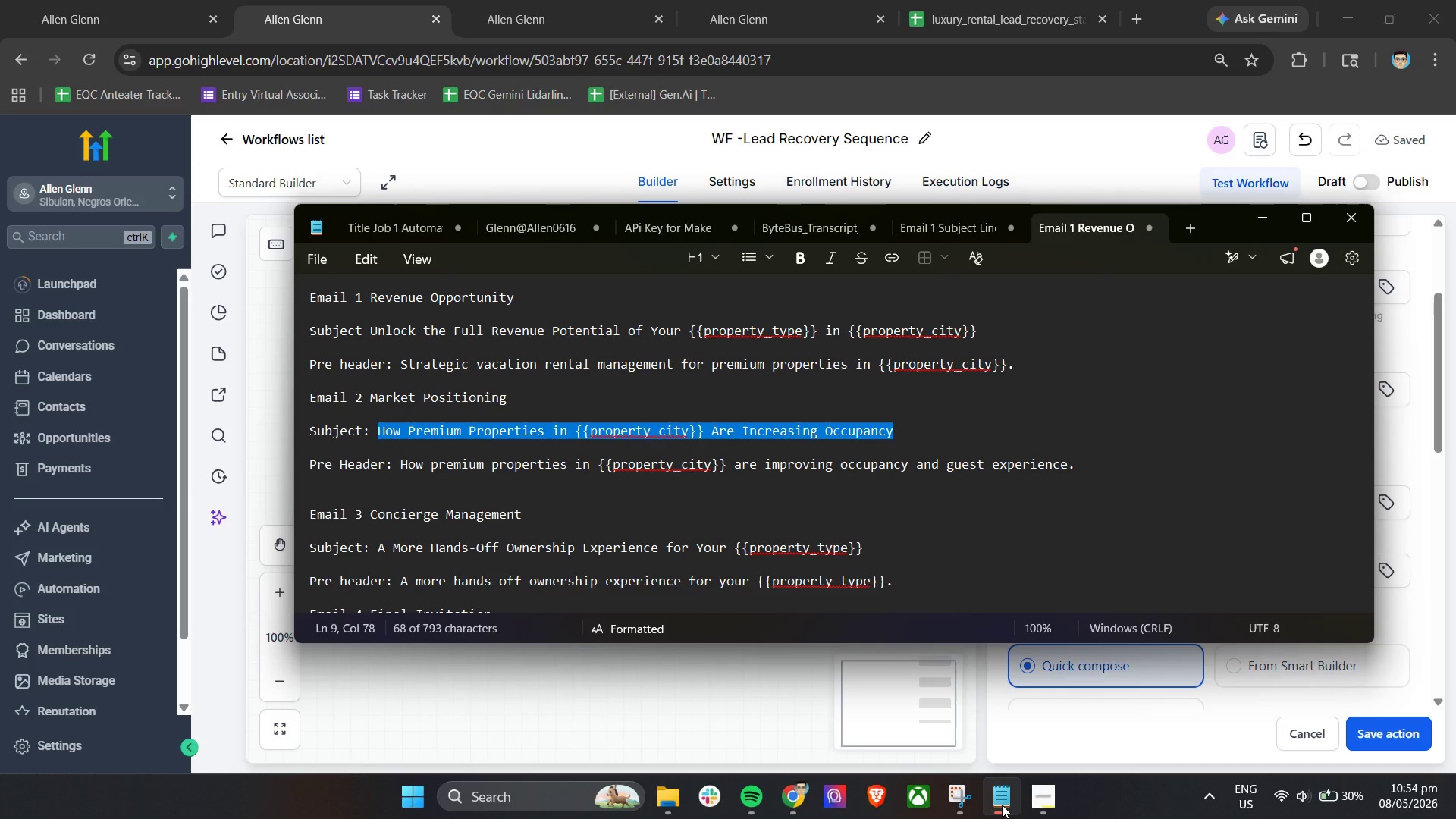 
left_click_drag(start_coordinate=[1098, 469], to_coordinate=[402, 465])
 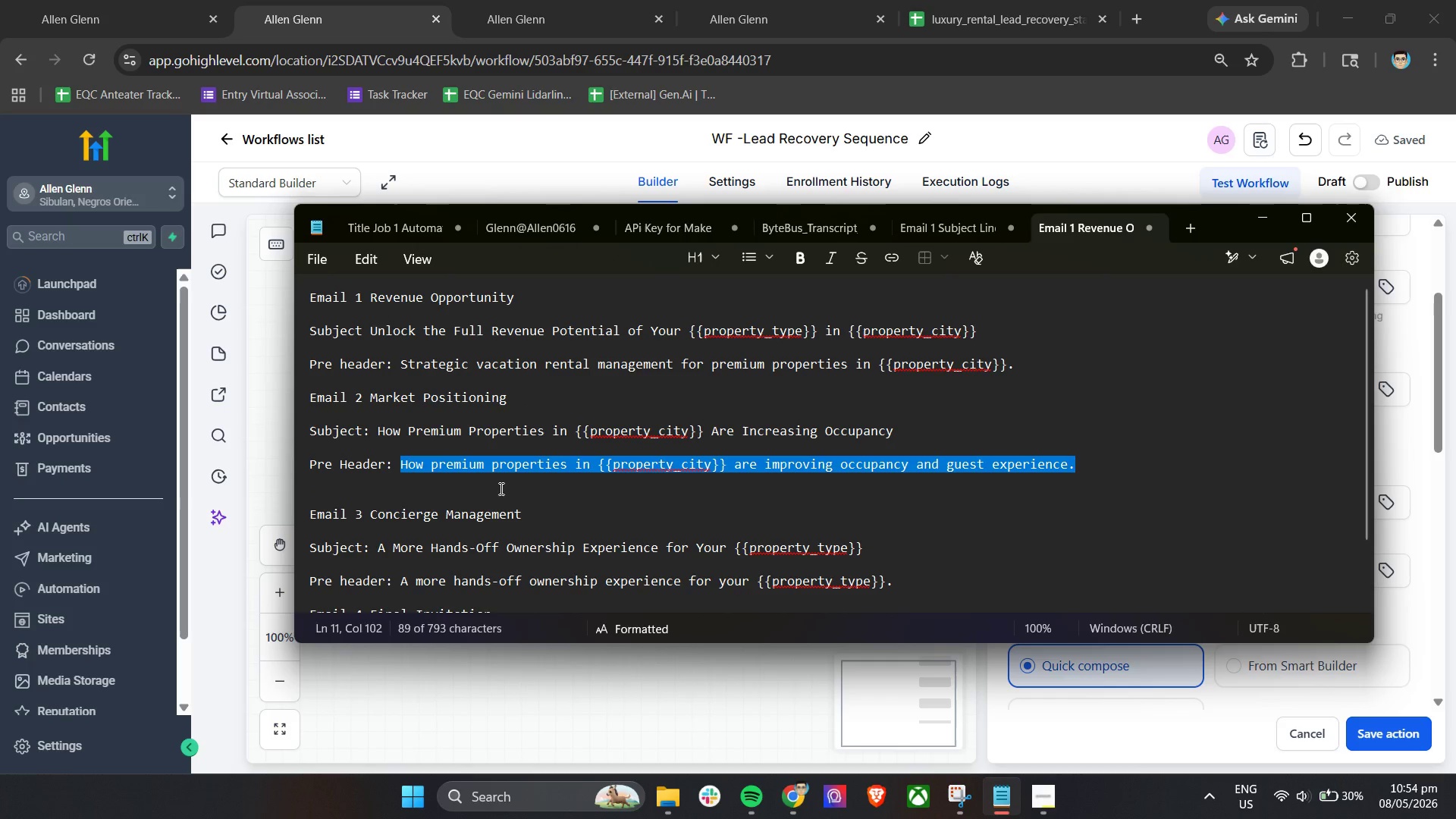 
key(Control+C)
 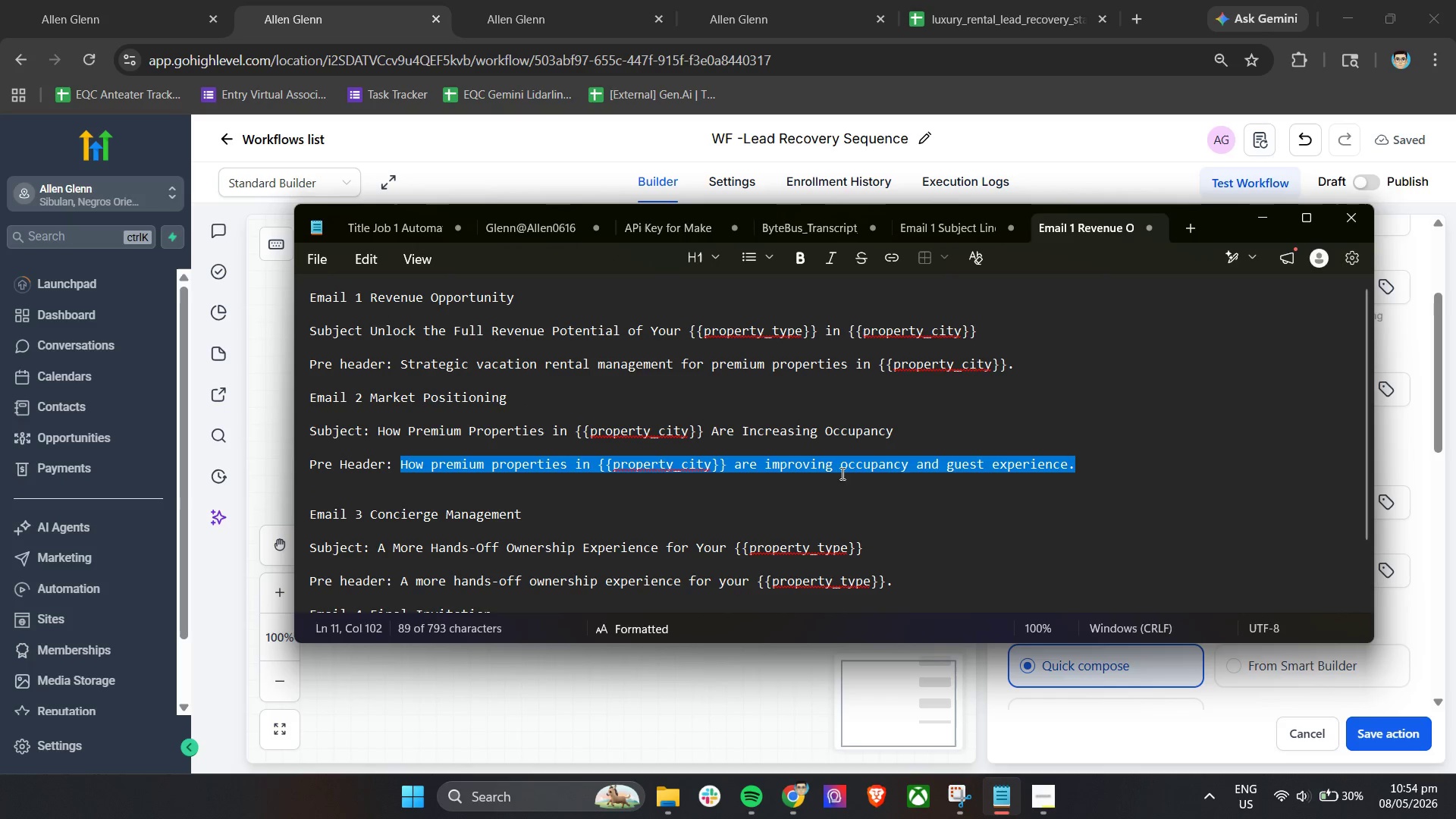 
key(Control+C)
 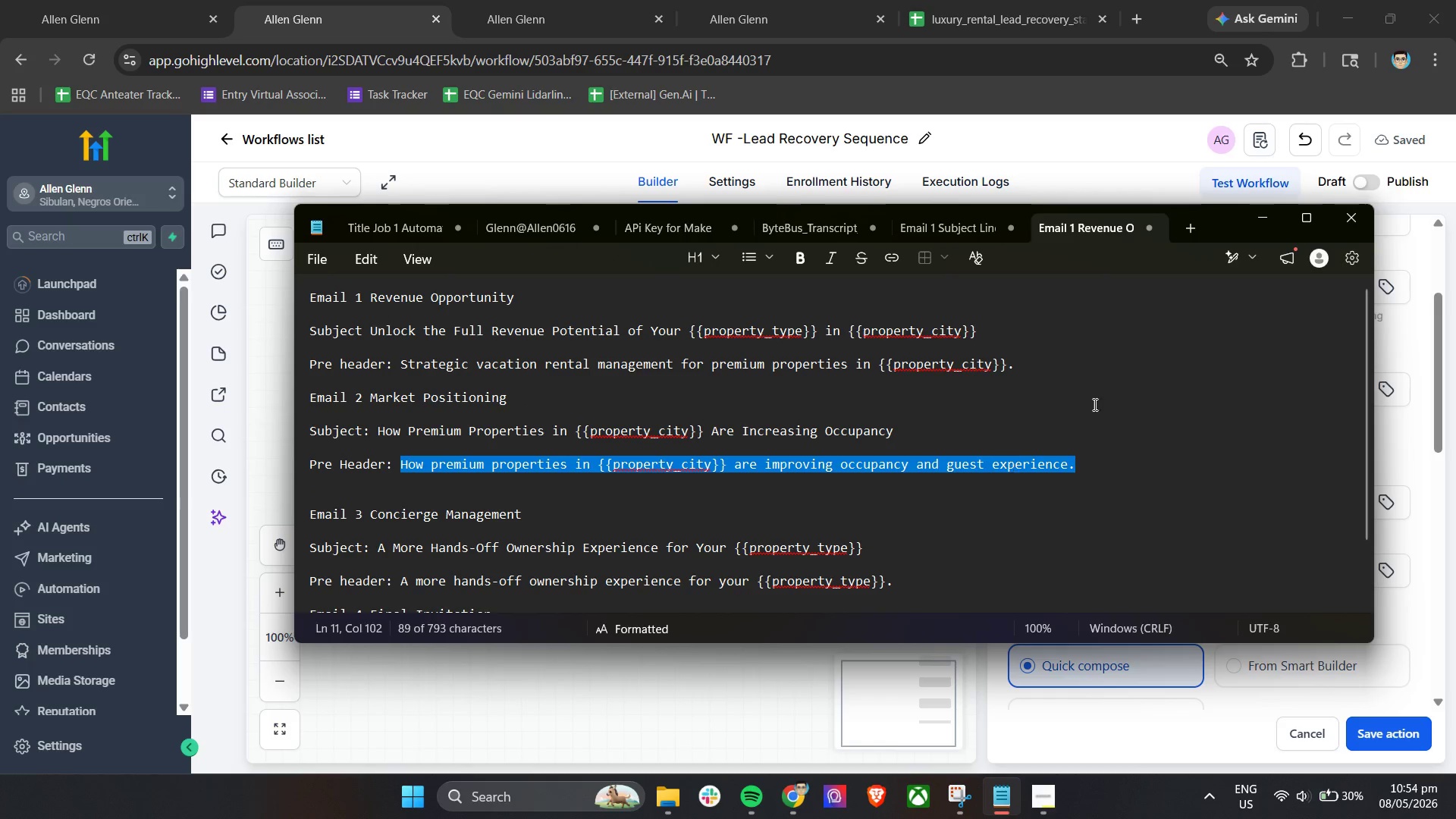 
key(Control+C)
 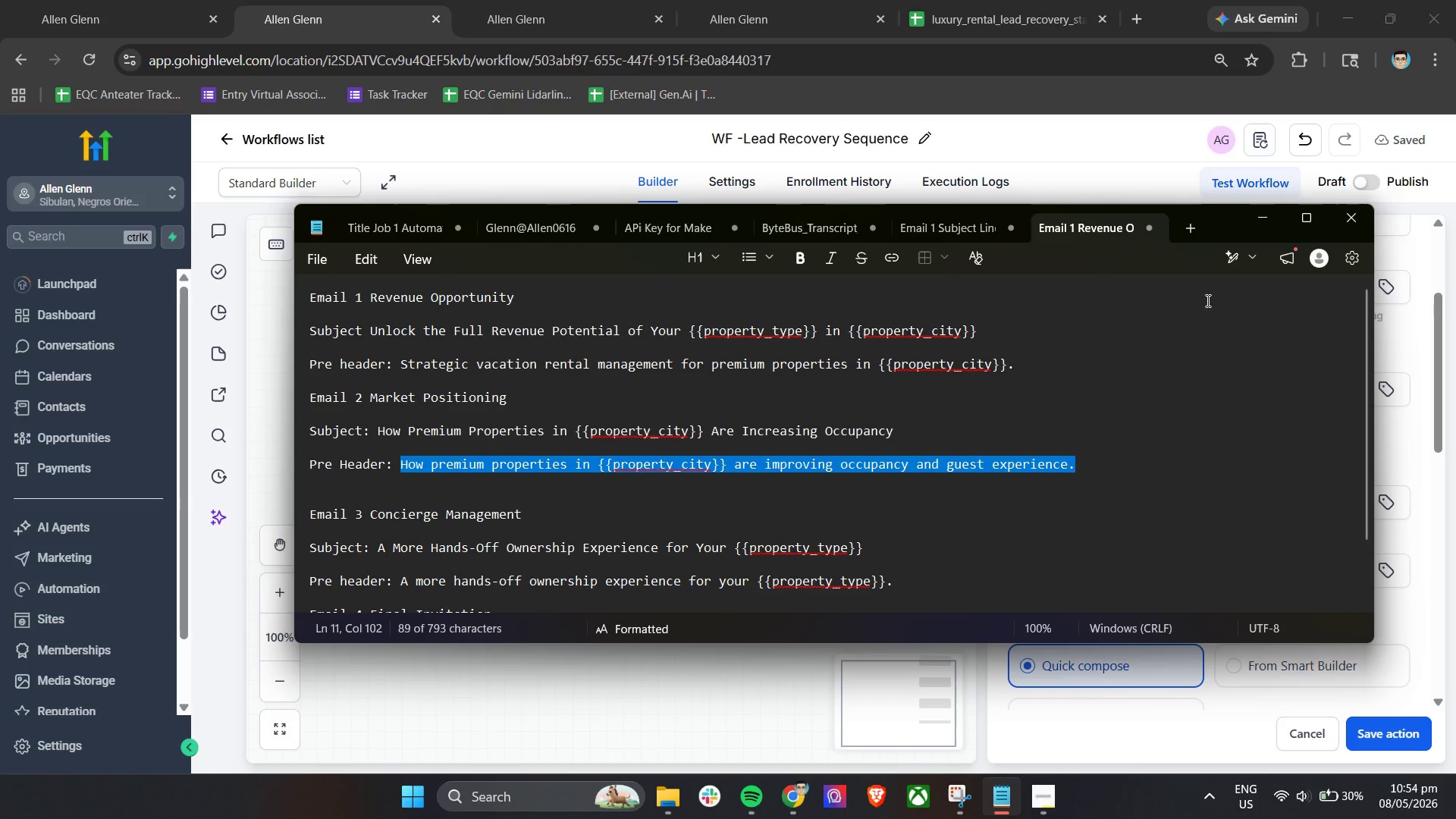 
key(Control+C)
 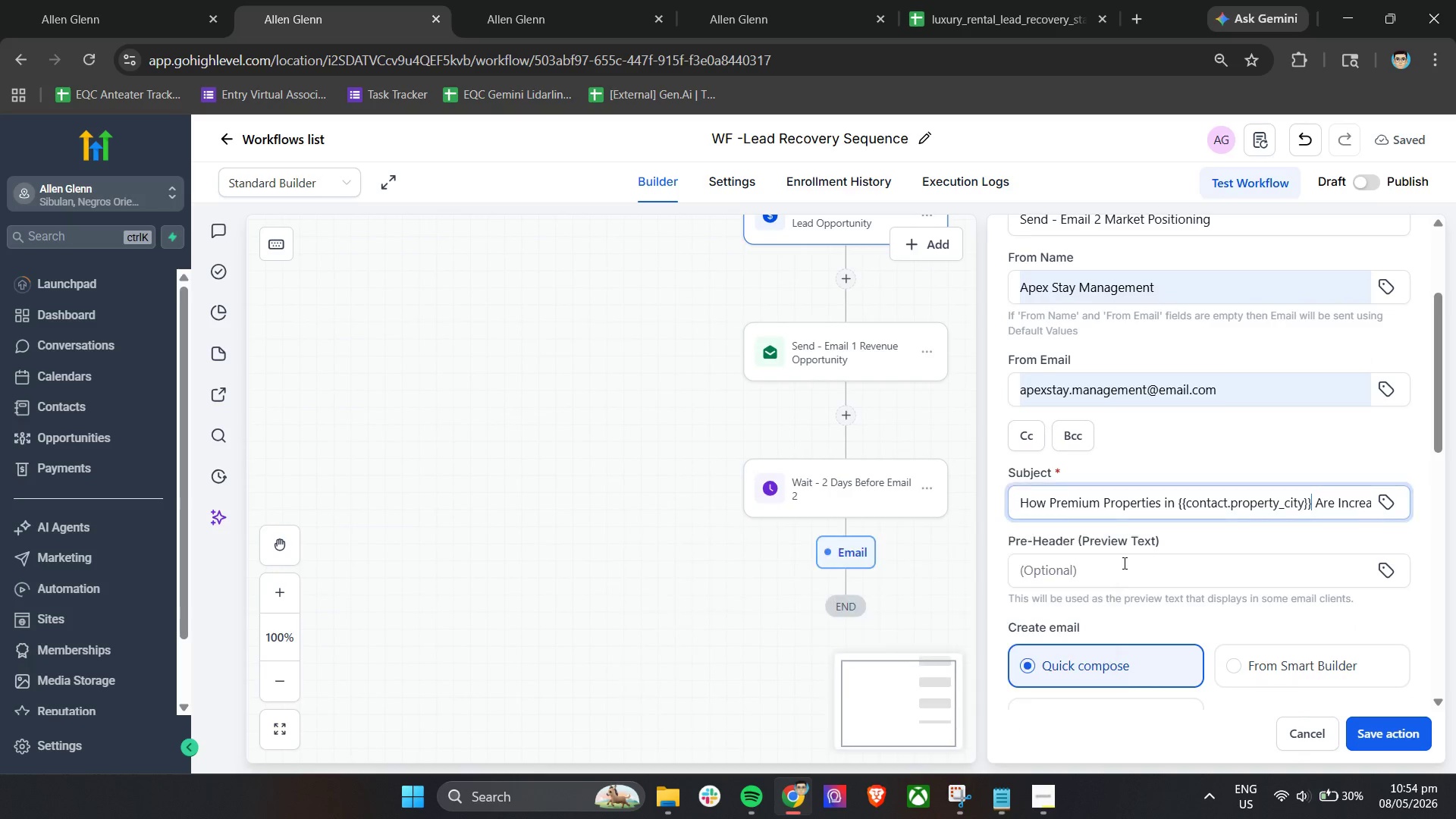 
left_click([1116, 564])
 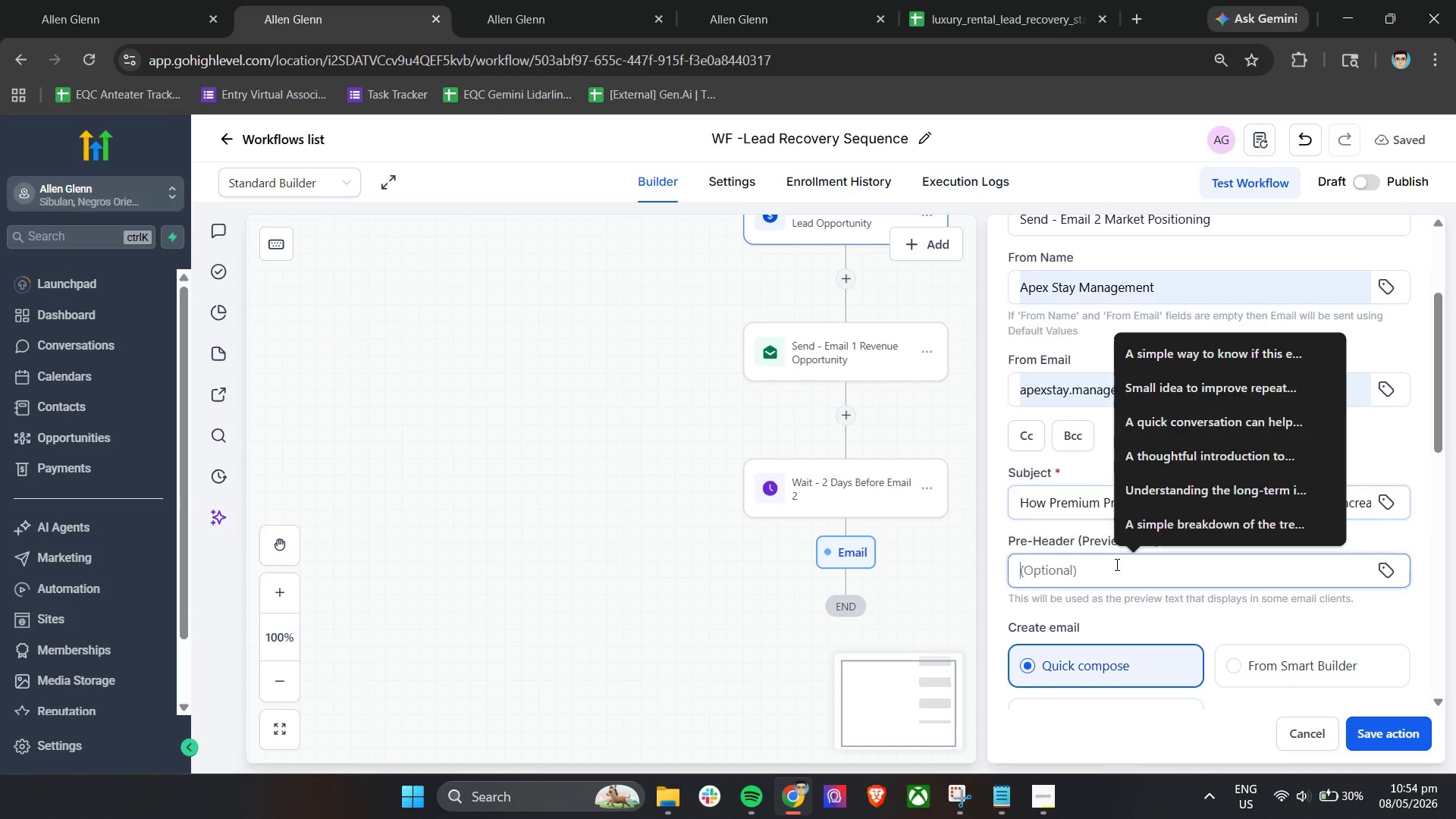 
key(Control+V)
 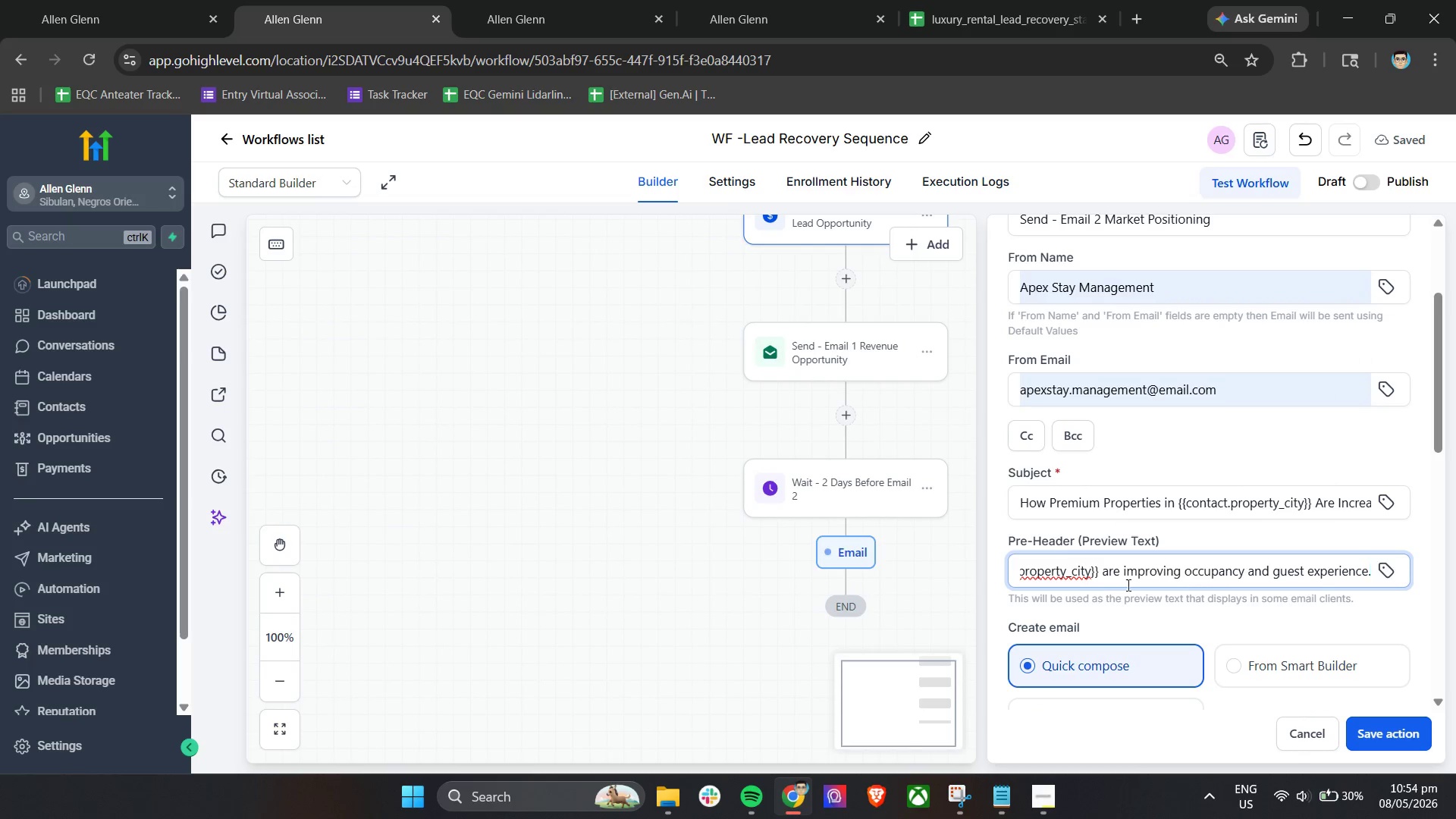 
hold_key(key=ShiftLeft, duration=0.95)
scroll: coordinate [1108, 583], scroll_direction: up, amount: 4.0
 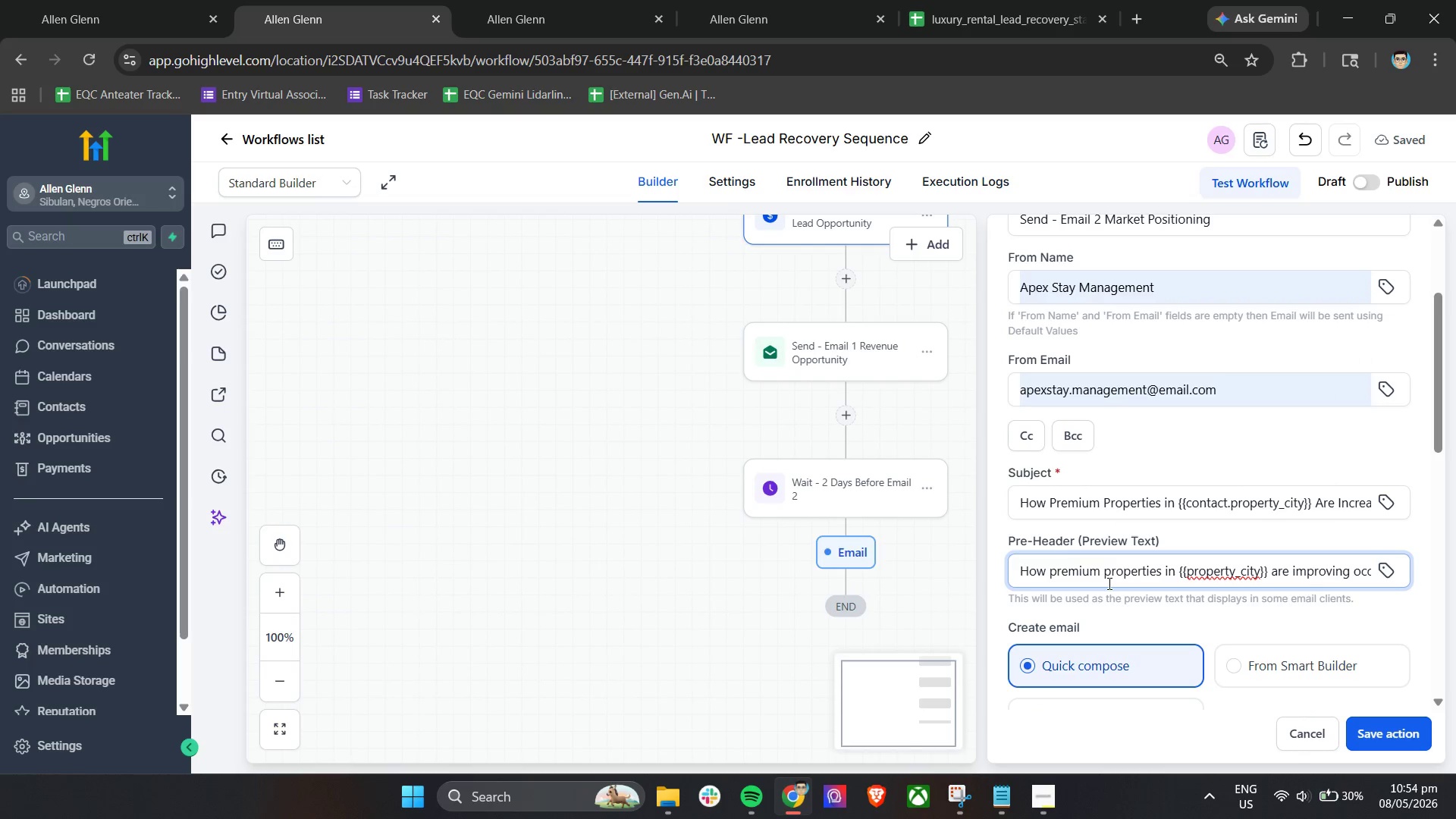 
scroll: coordinate [1108, 583], scroll_direction: down, amount: 1.0
 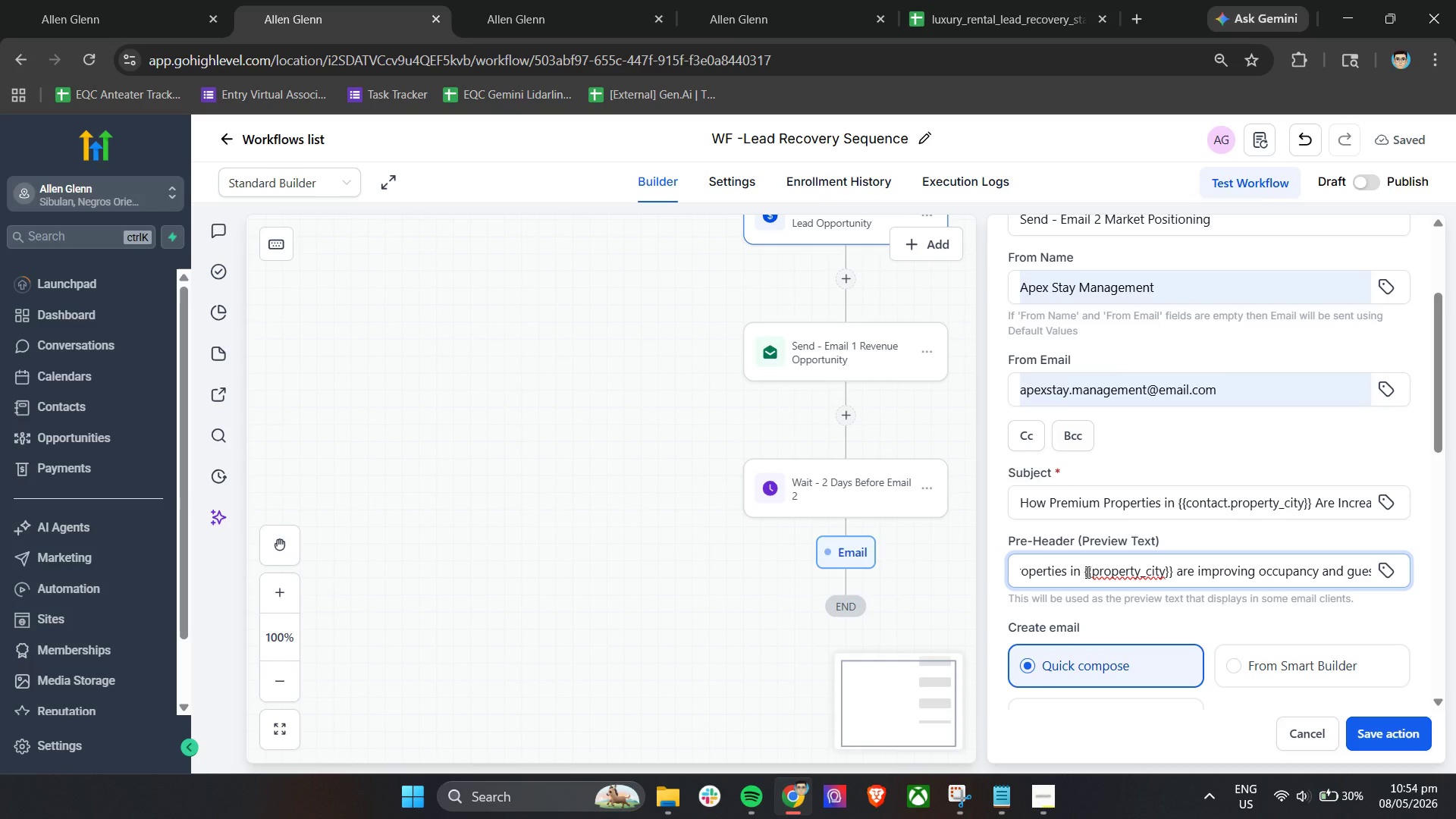 
left_click_drag(start_coordinate=[1085, 572], to_coordinate=[1172, 578])
 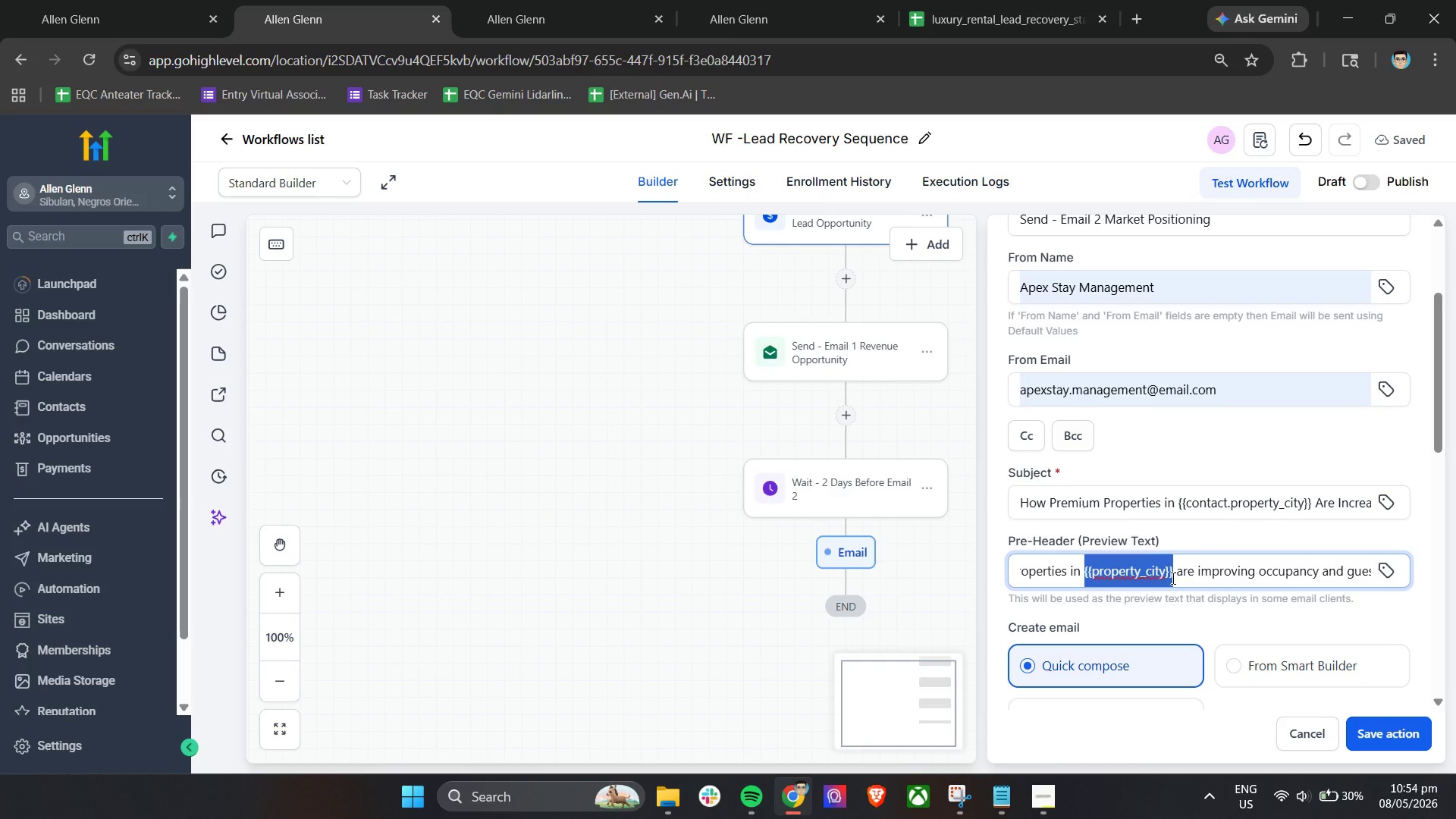 
key(Backspace)
 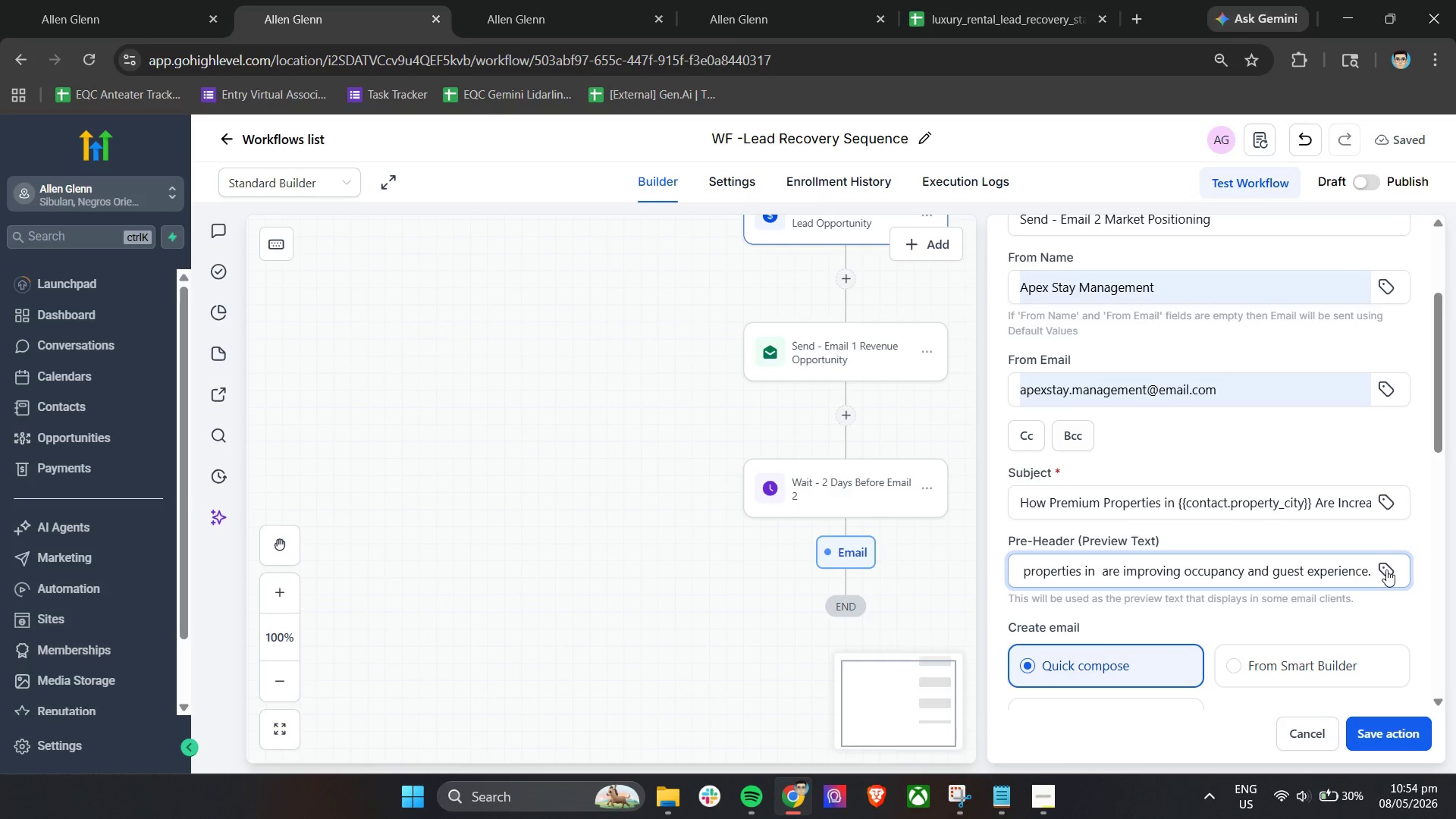 
double_click([1390, 569])
 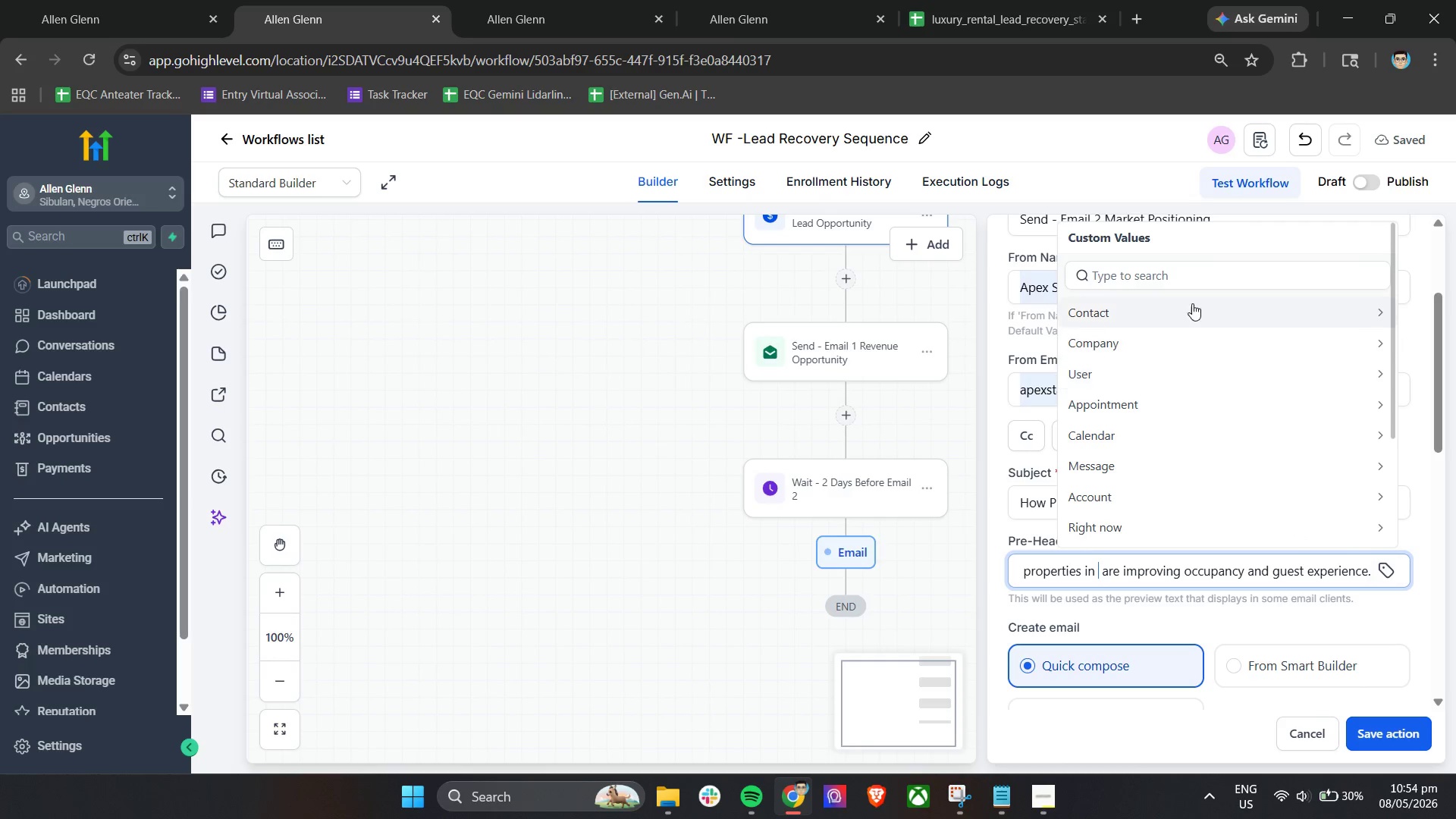 
left_click([1194, 284])
 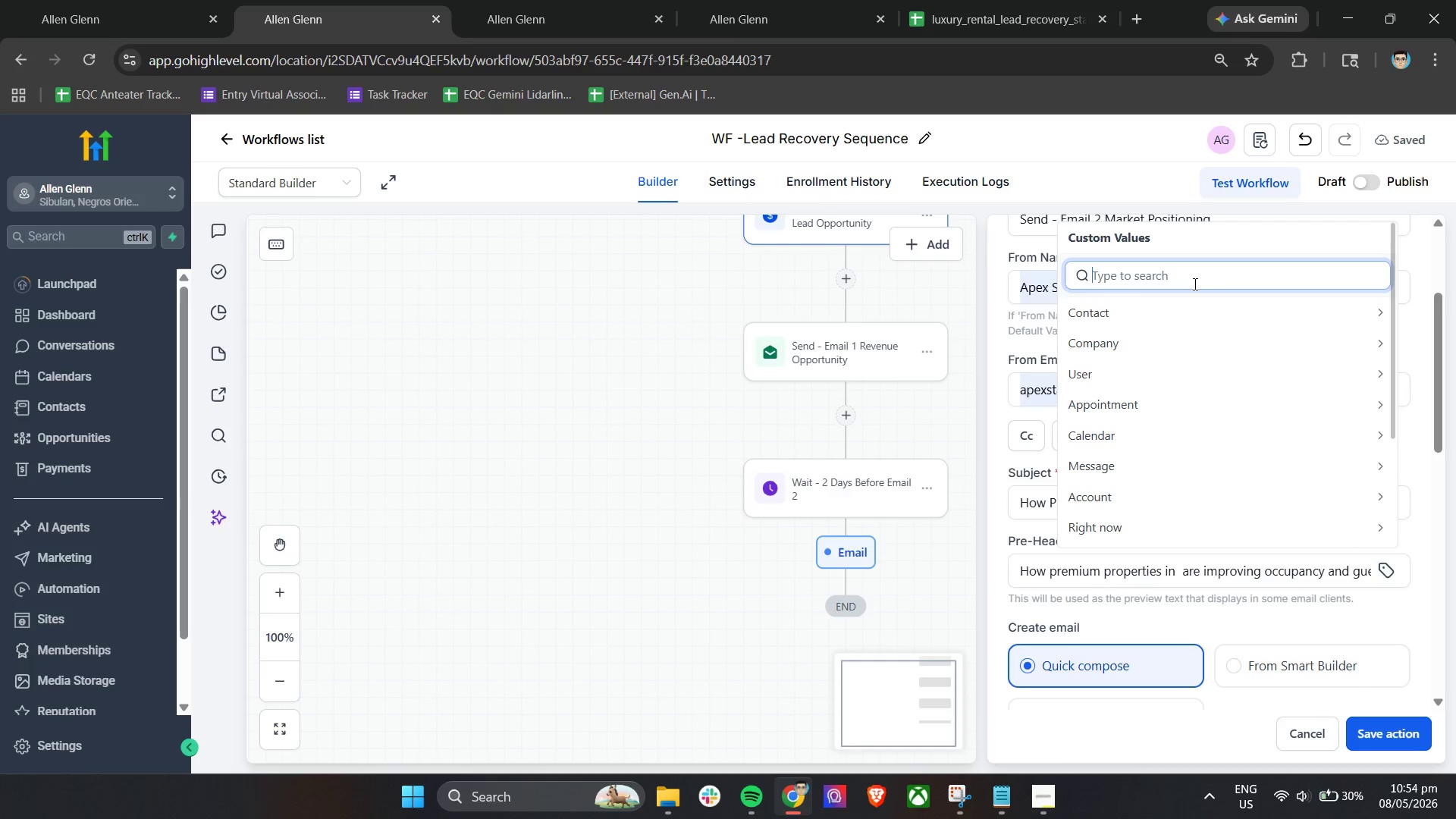 
type(proper)
 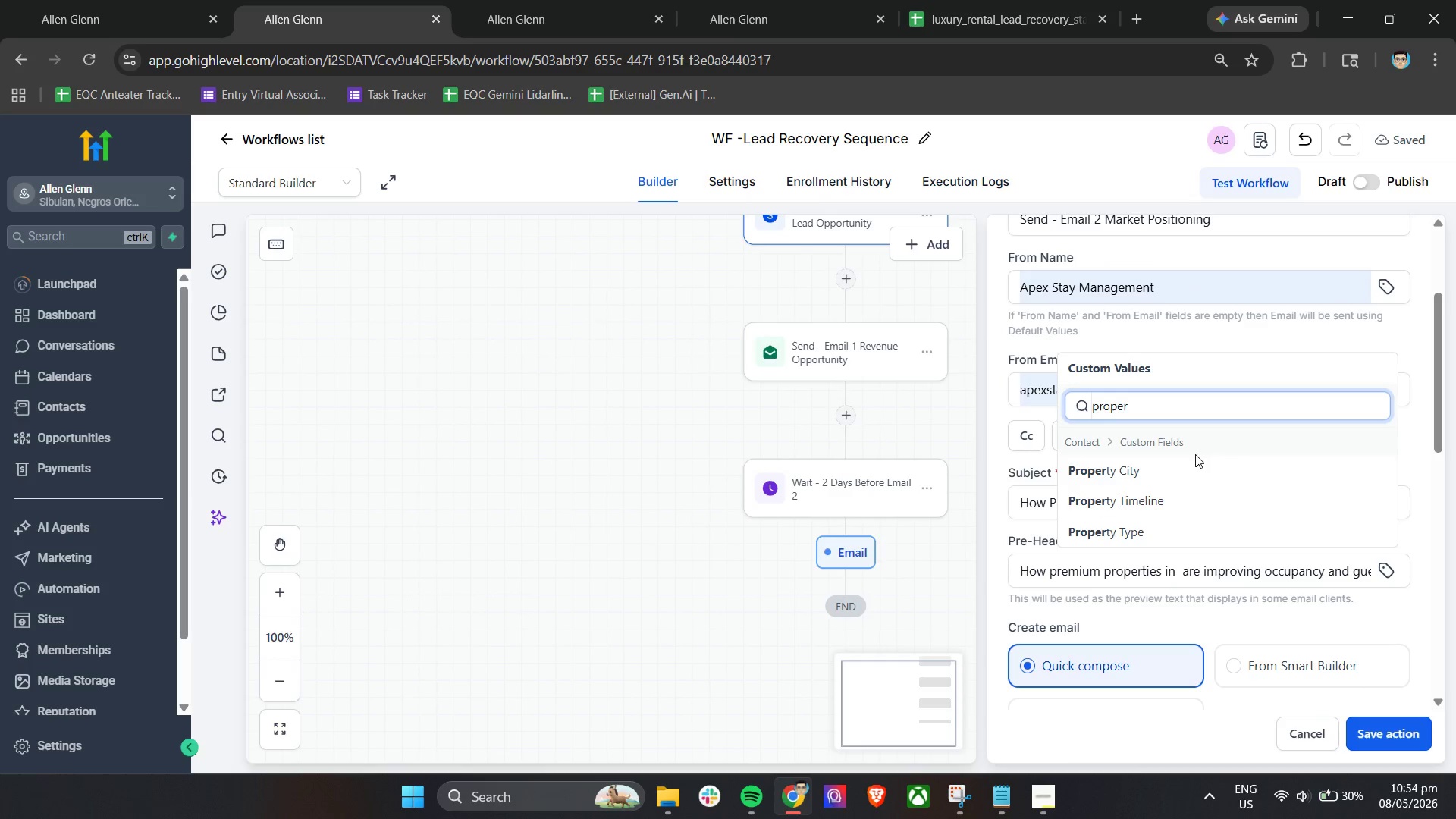 
left_click([1168, 469])
 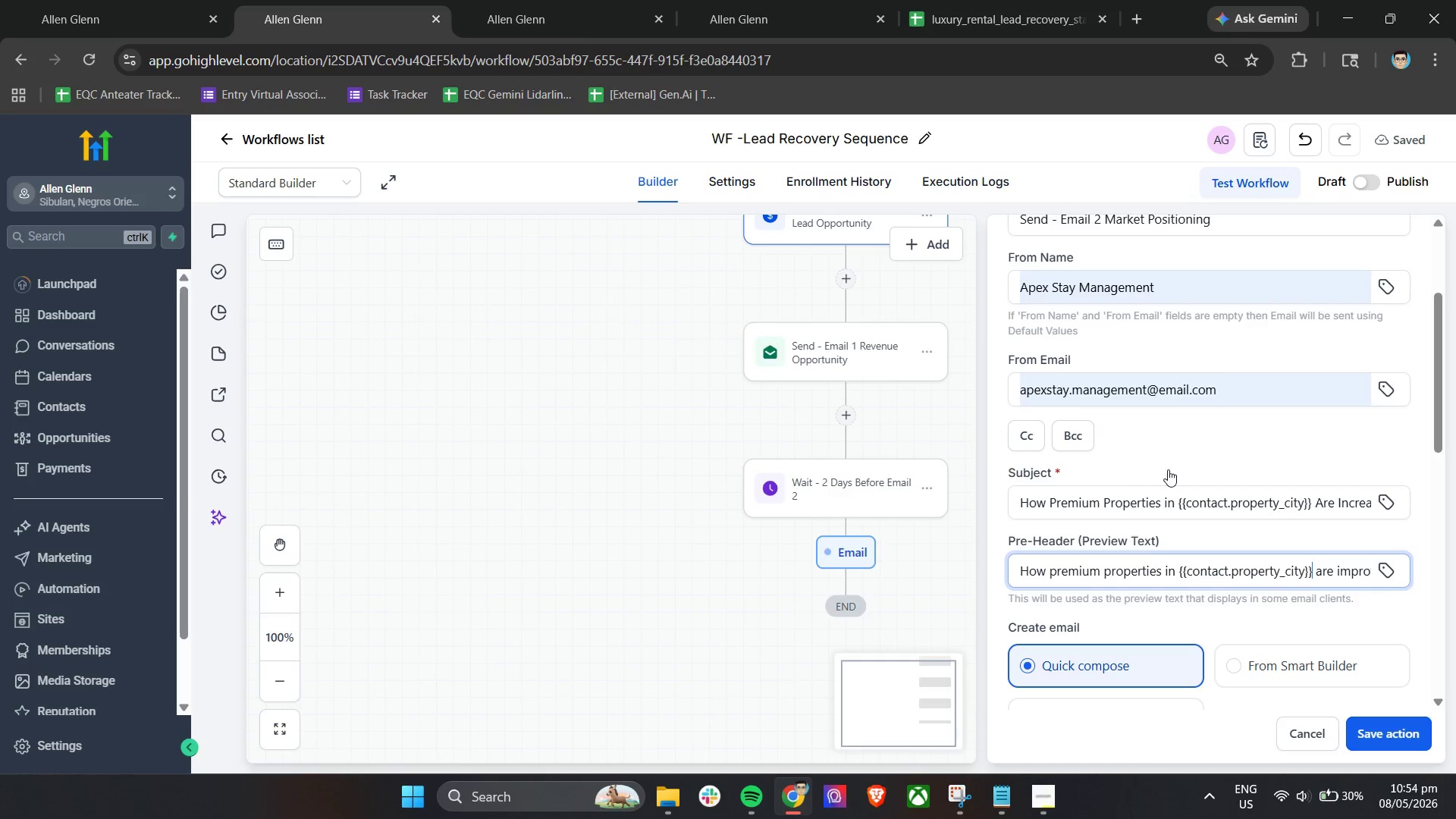 
scroll: coordinate [1168, 472], scroll_direction: down, amount: 5.0
 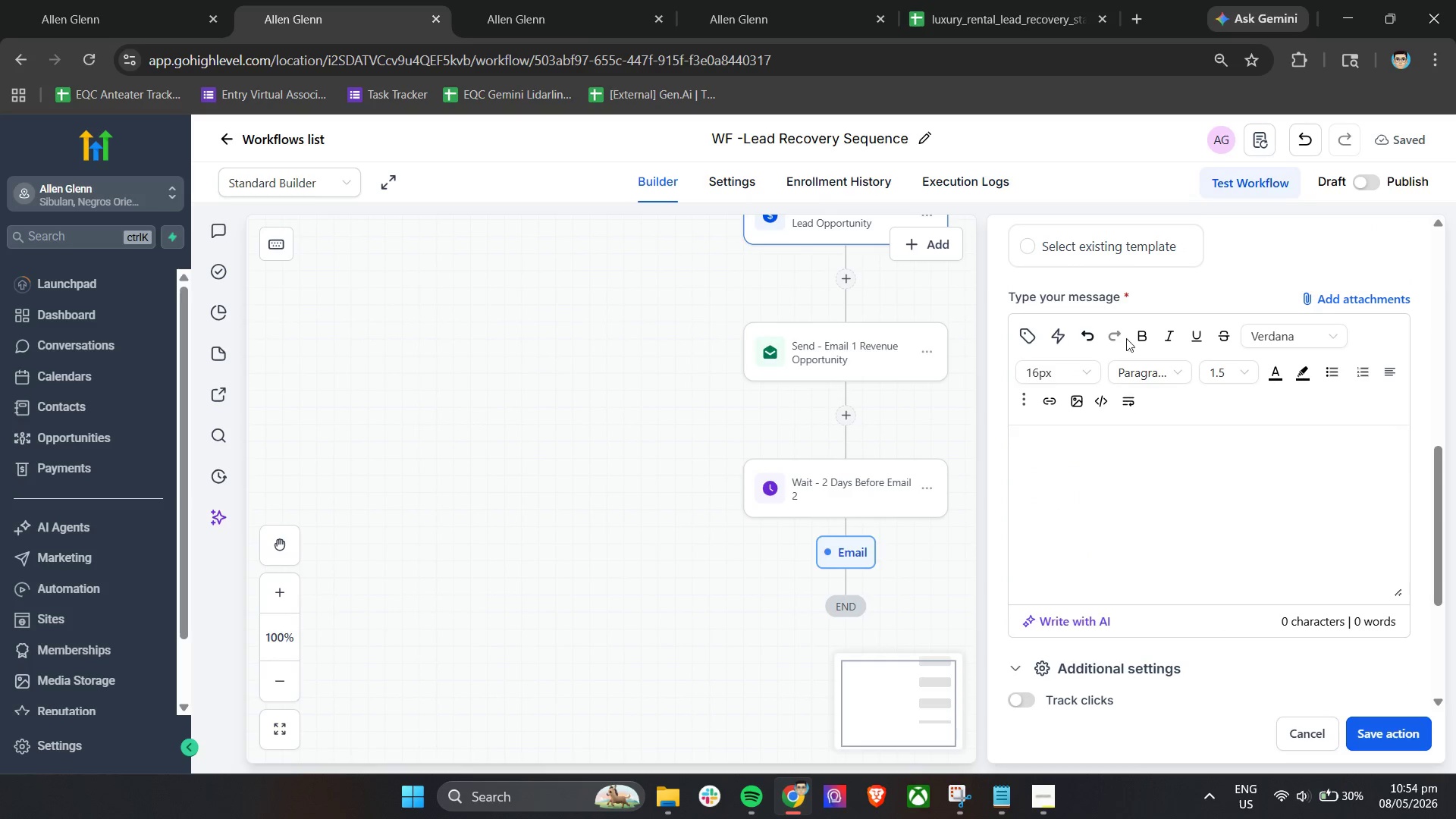 
left_click([1182, 281])
 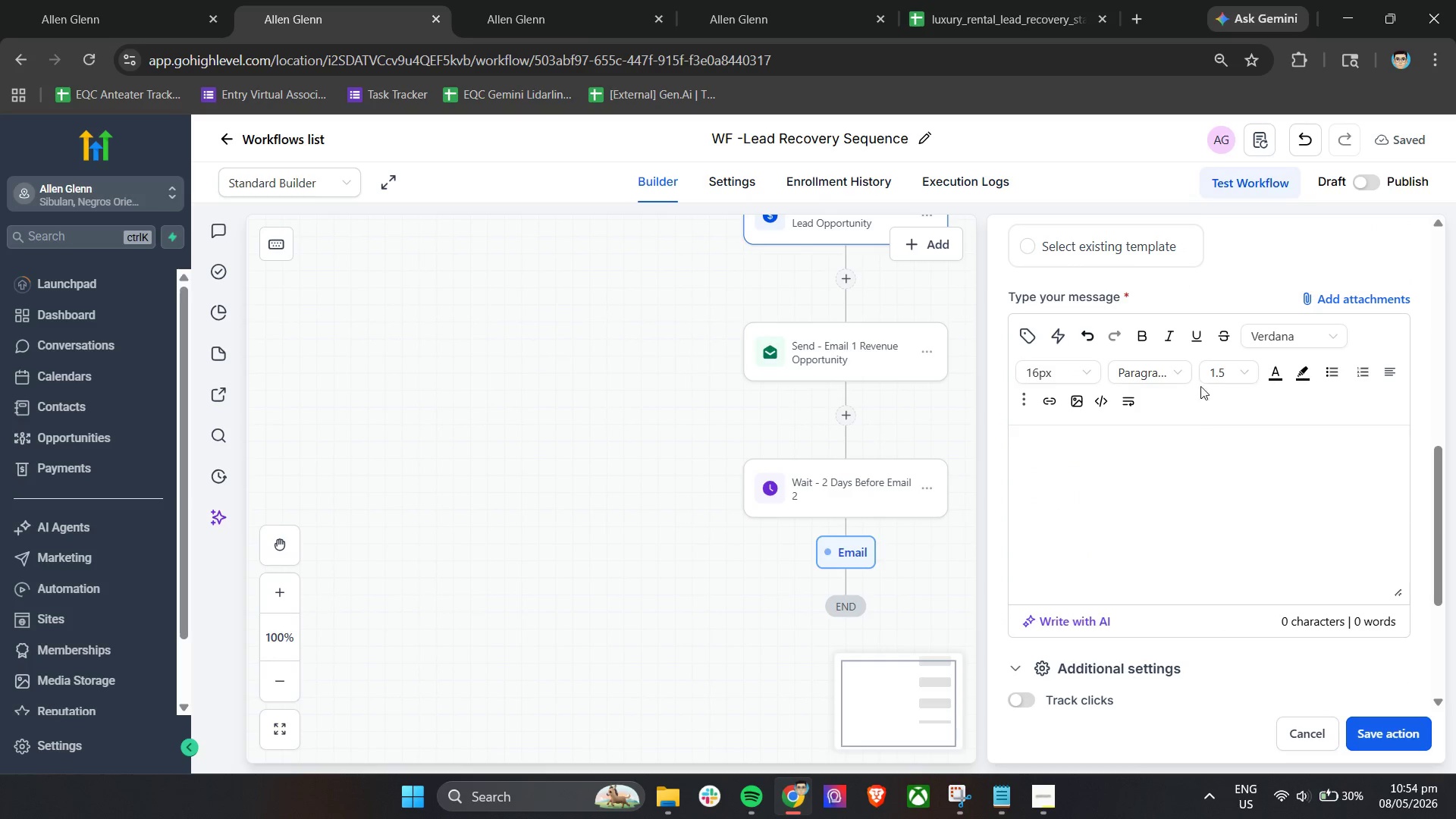 
scroll: coordinate [1238, 480], scroll_direction: up, amount: 4.0
 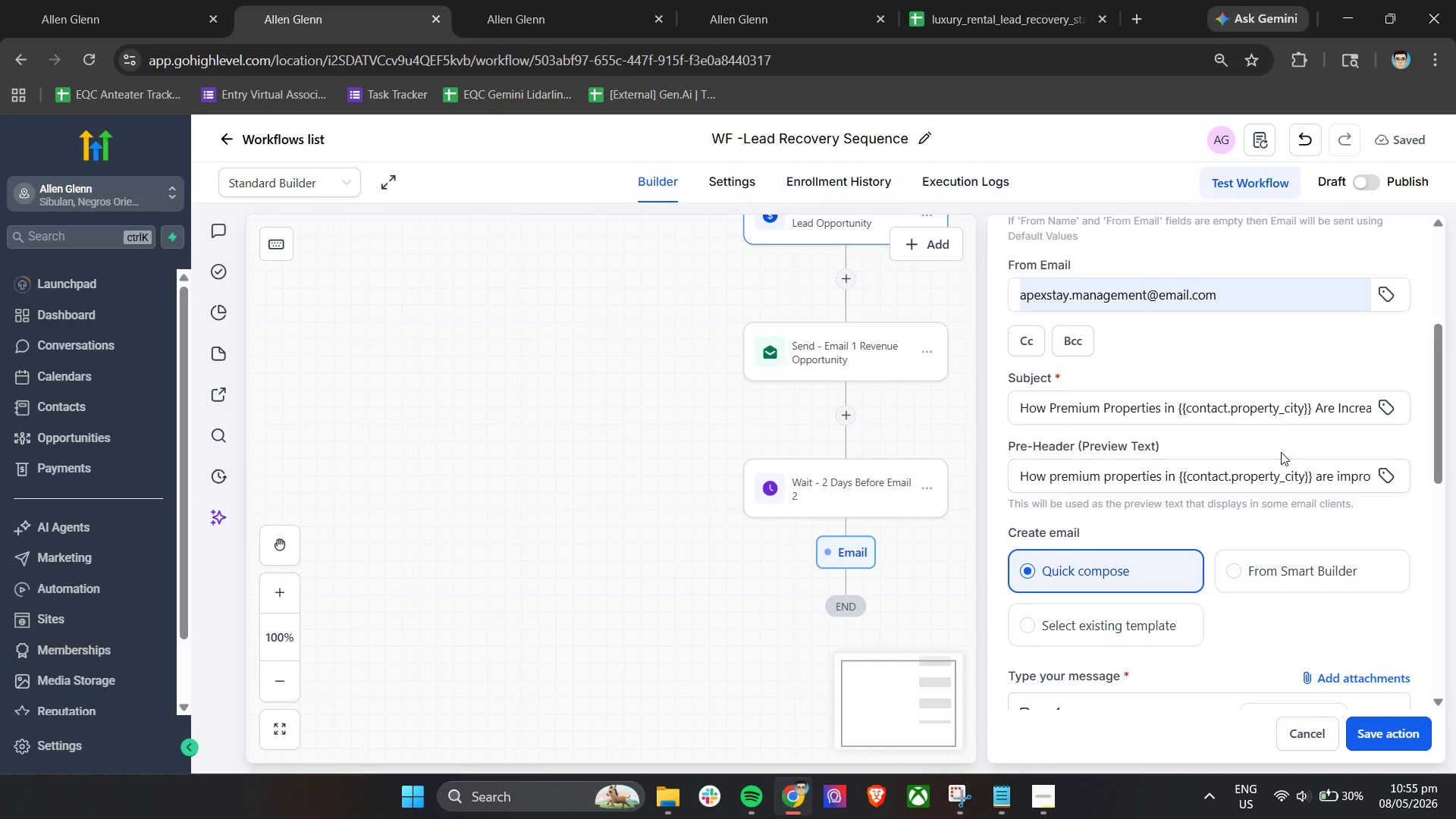 
scroll: coordinate [1279, 457], scroll_direction: down, amount: 1.0
 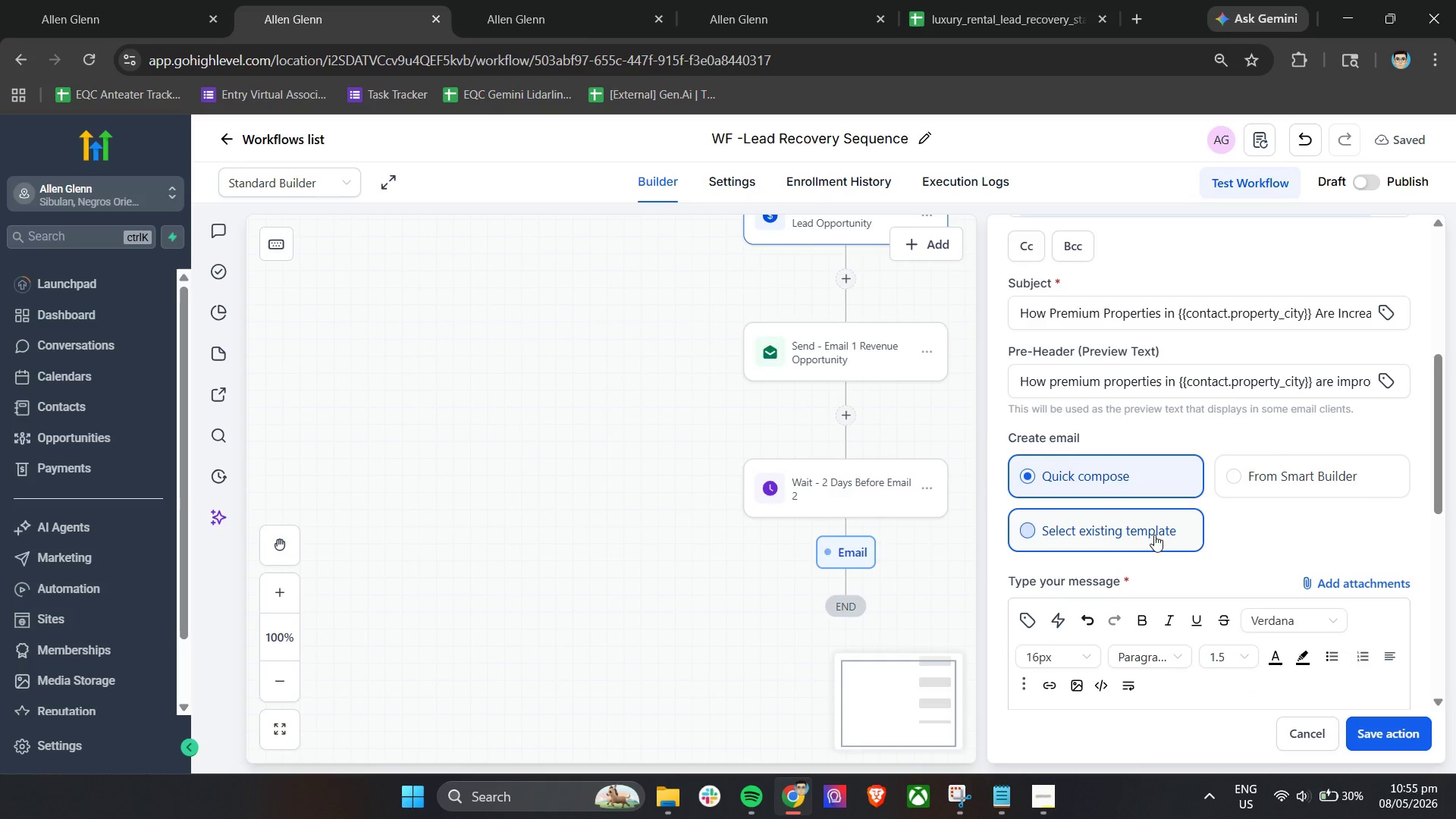 
left_click([1159, 533])
 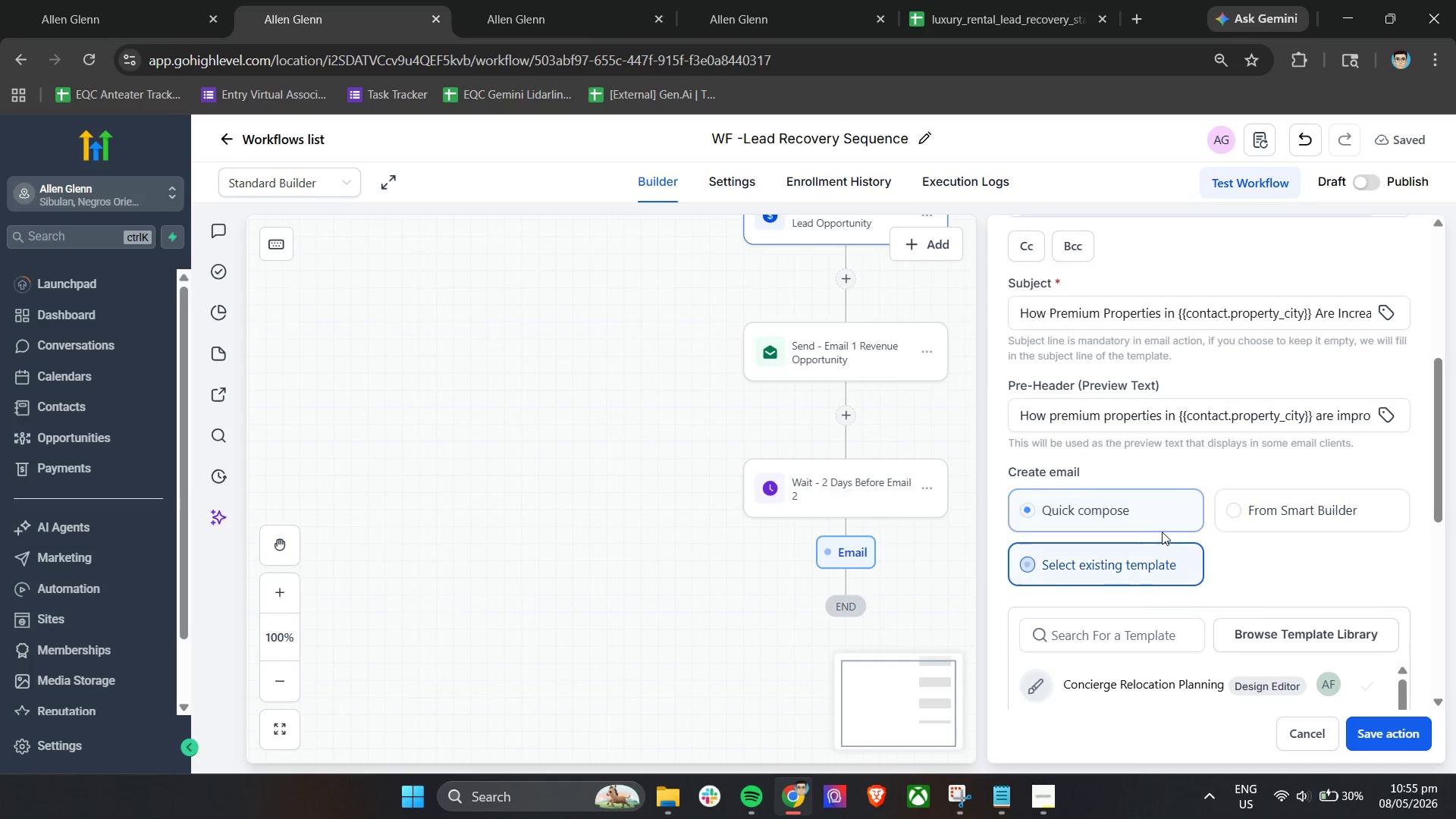 
scroll: coordinate [1197, 529], scroll_direction: down, amount: 5.0
 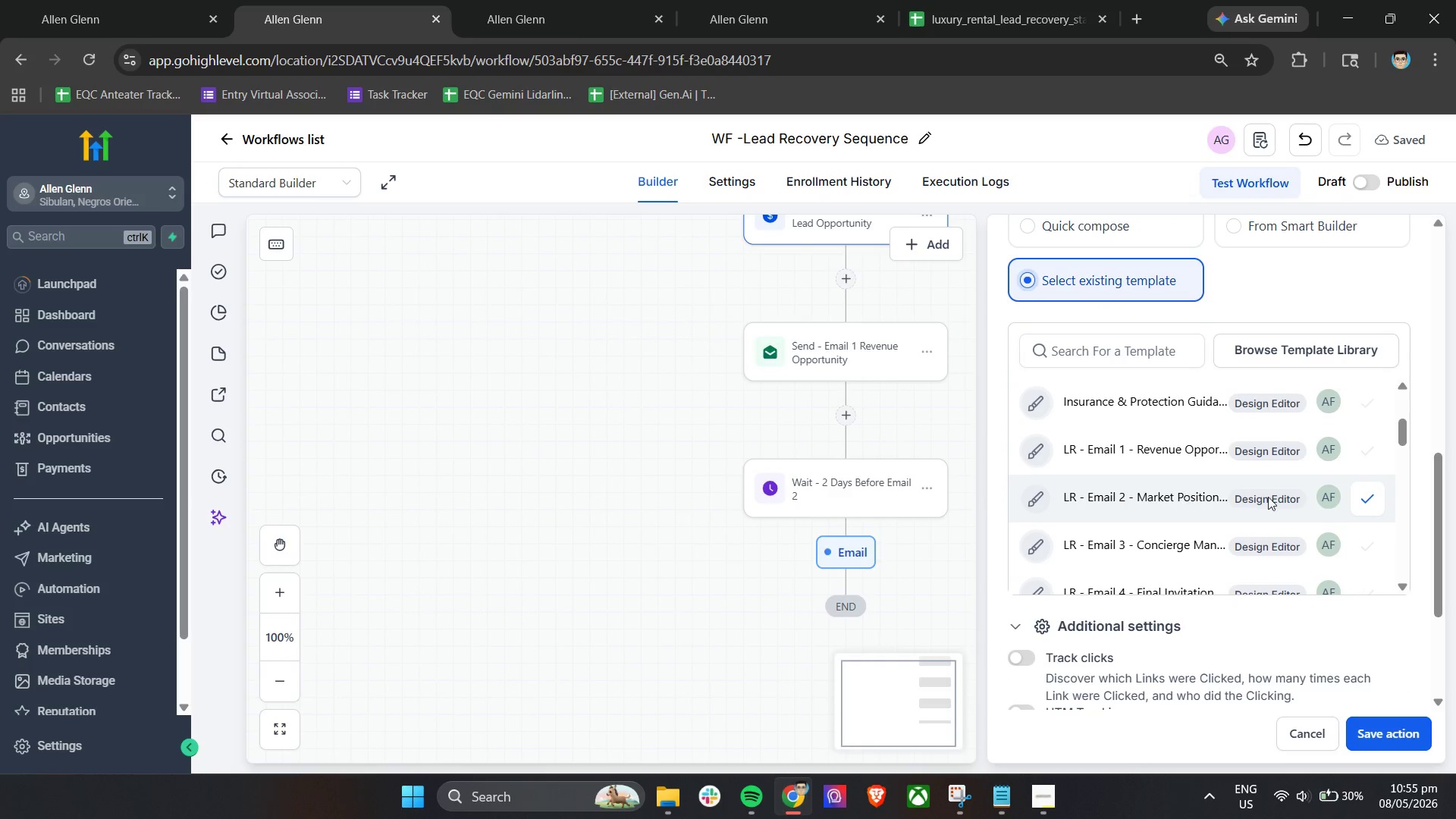 
left_click([1367, 496])
 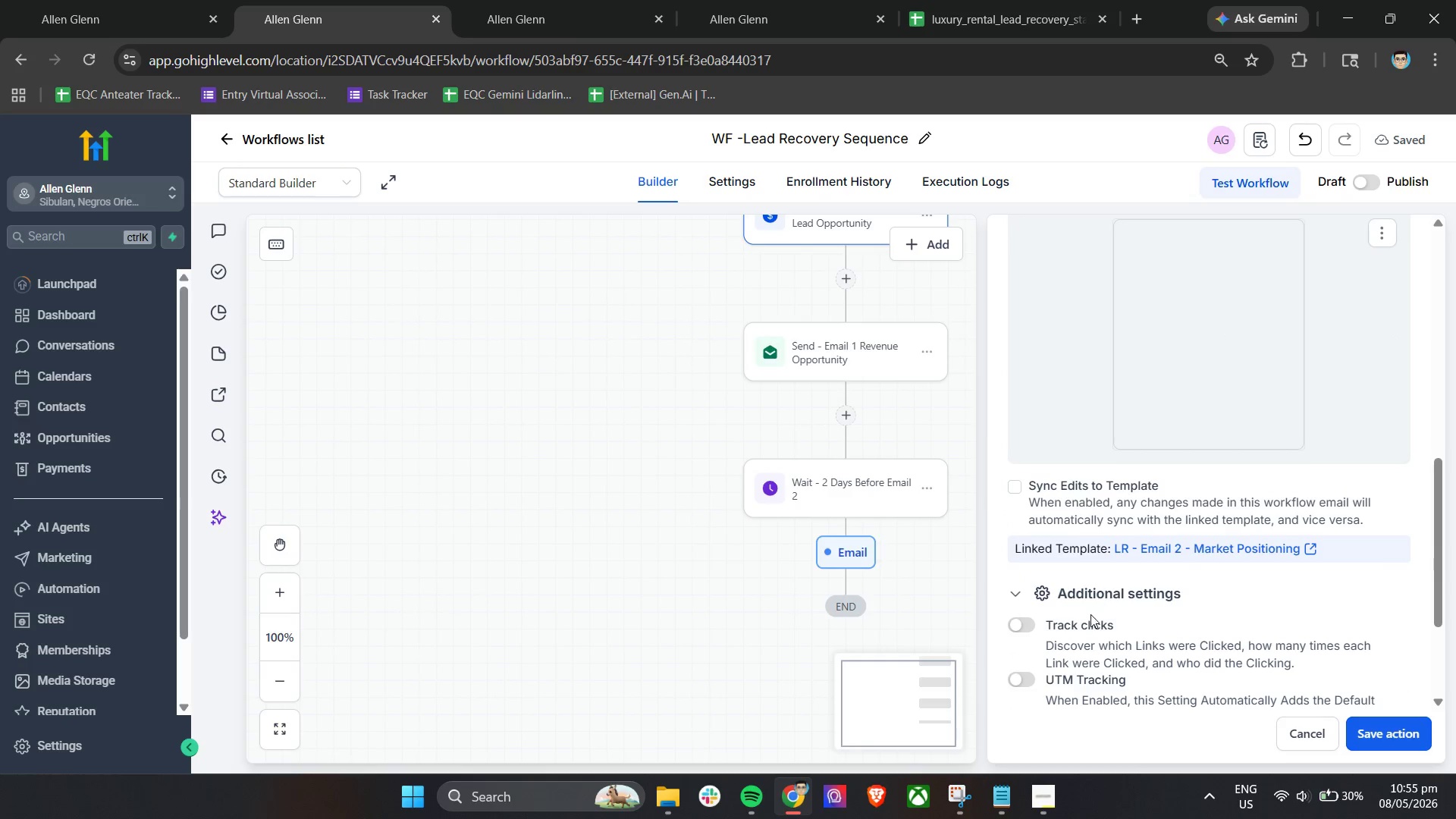 
left_click([1021, 636])
 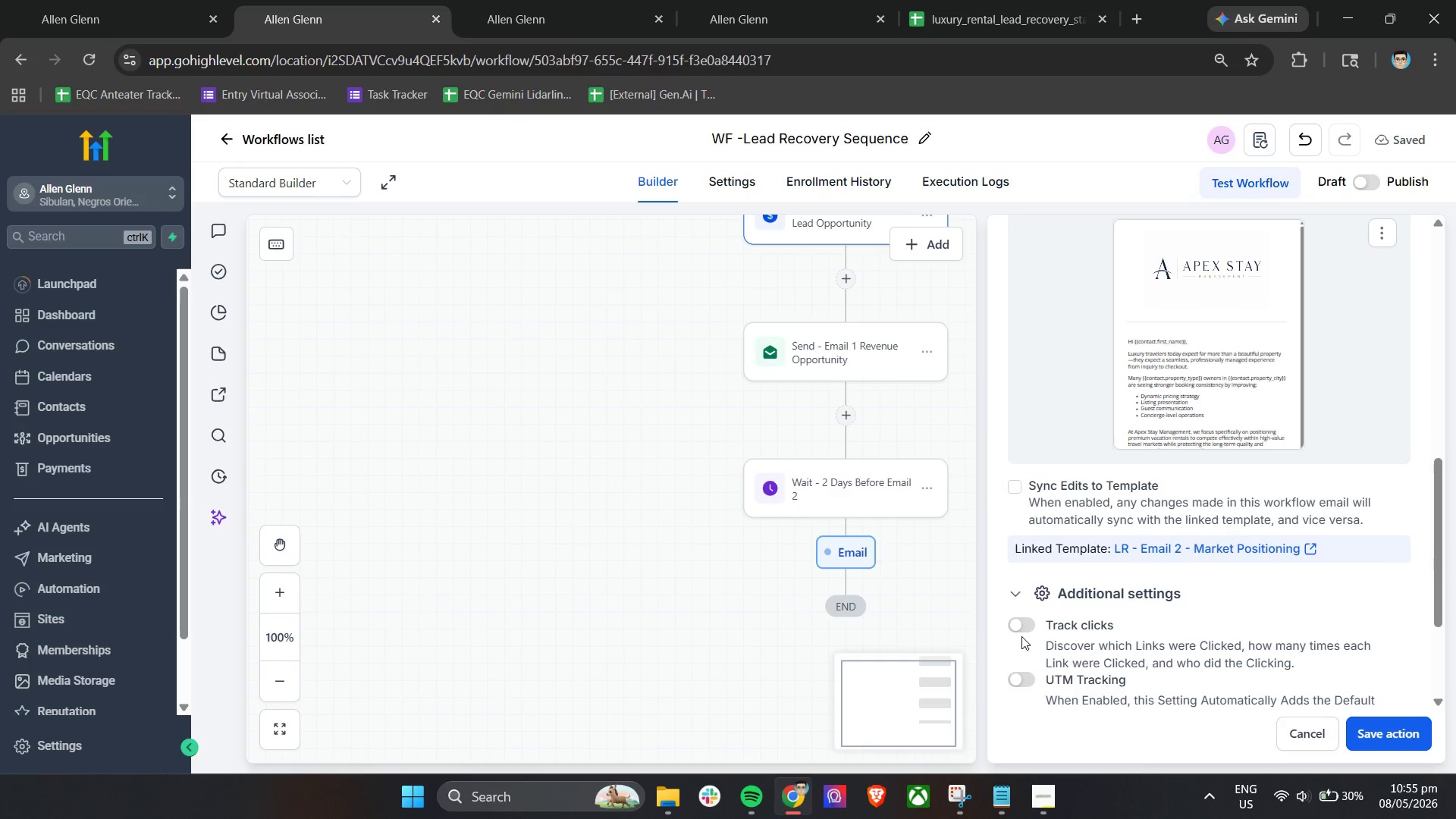 
left_click([1021, 626])
 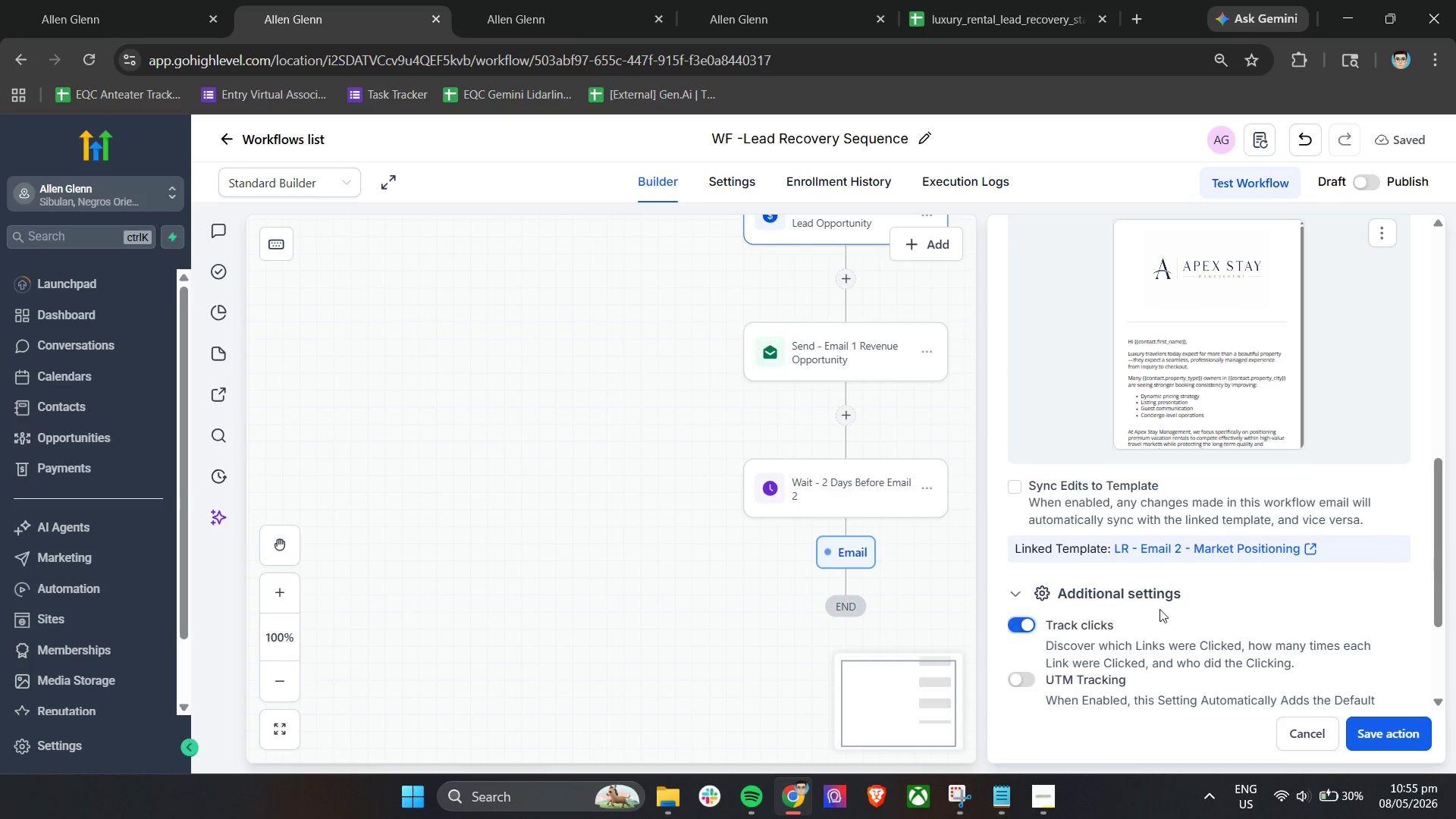 
scroll: coordinate [1185, 605], scroll_direction: up, amount: 3.0
 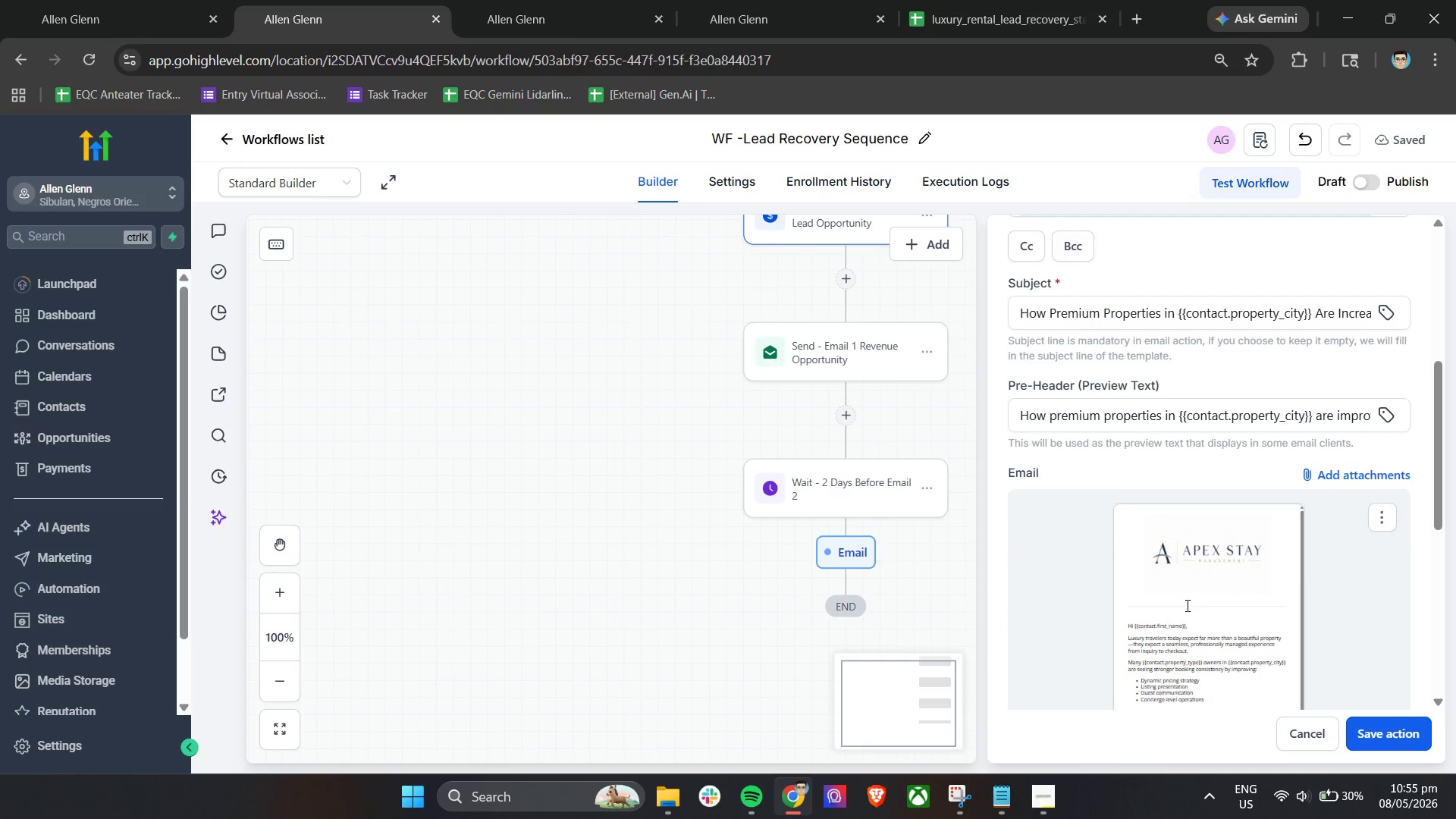 
scroll: coordinate [1296, 651], scroll_direction: down, amount: 9.0
 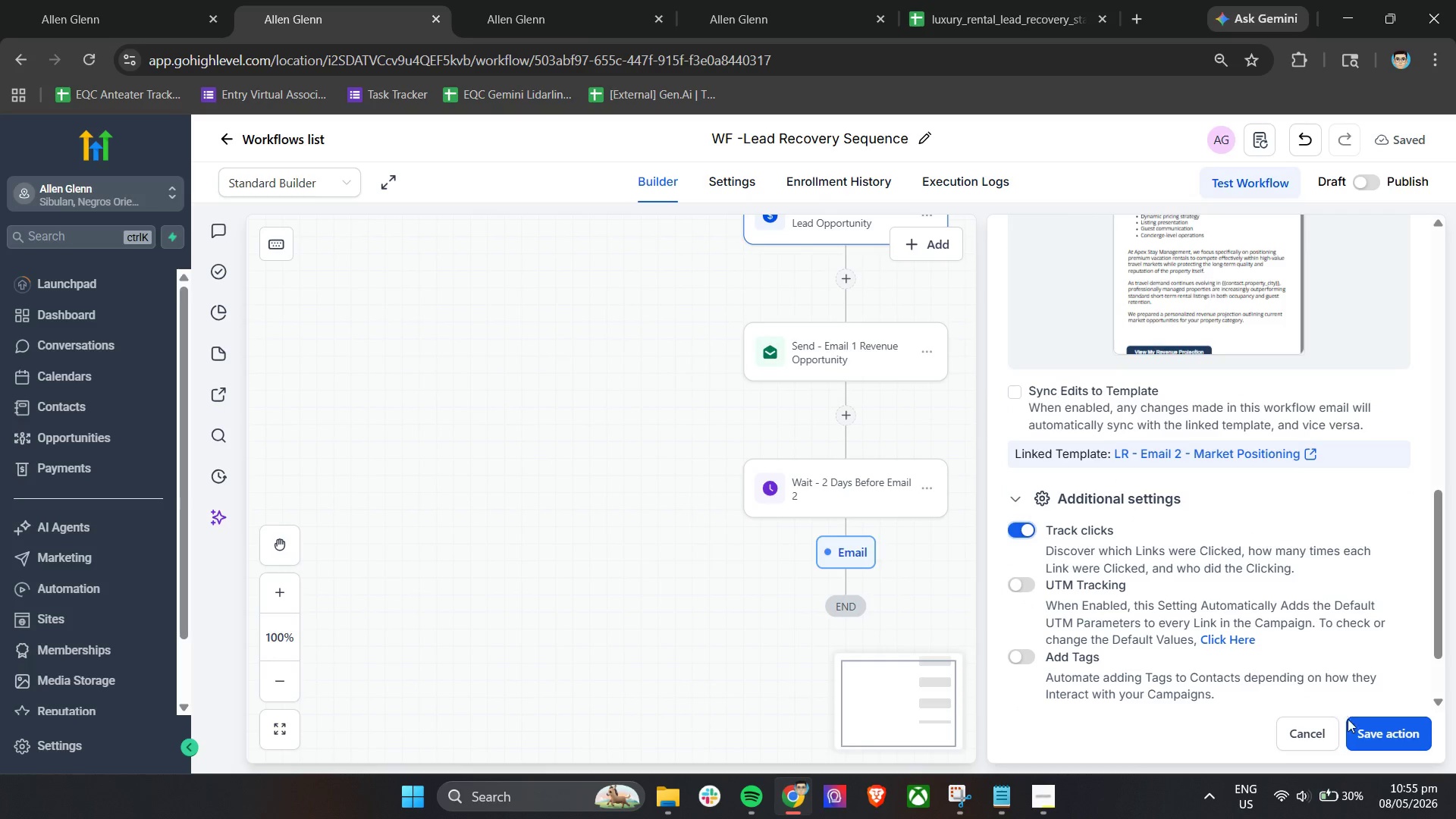 
left_click([1363, 726])
 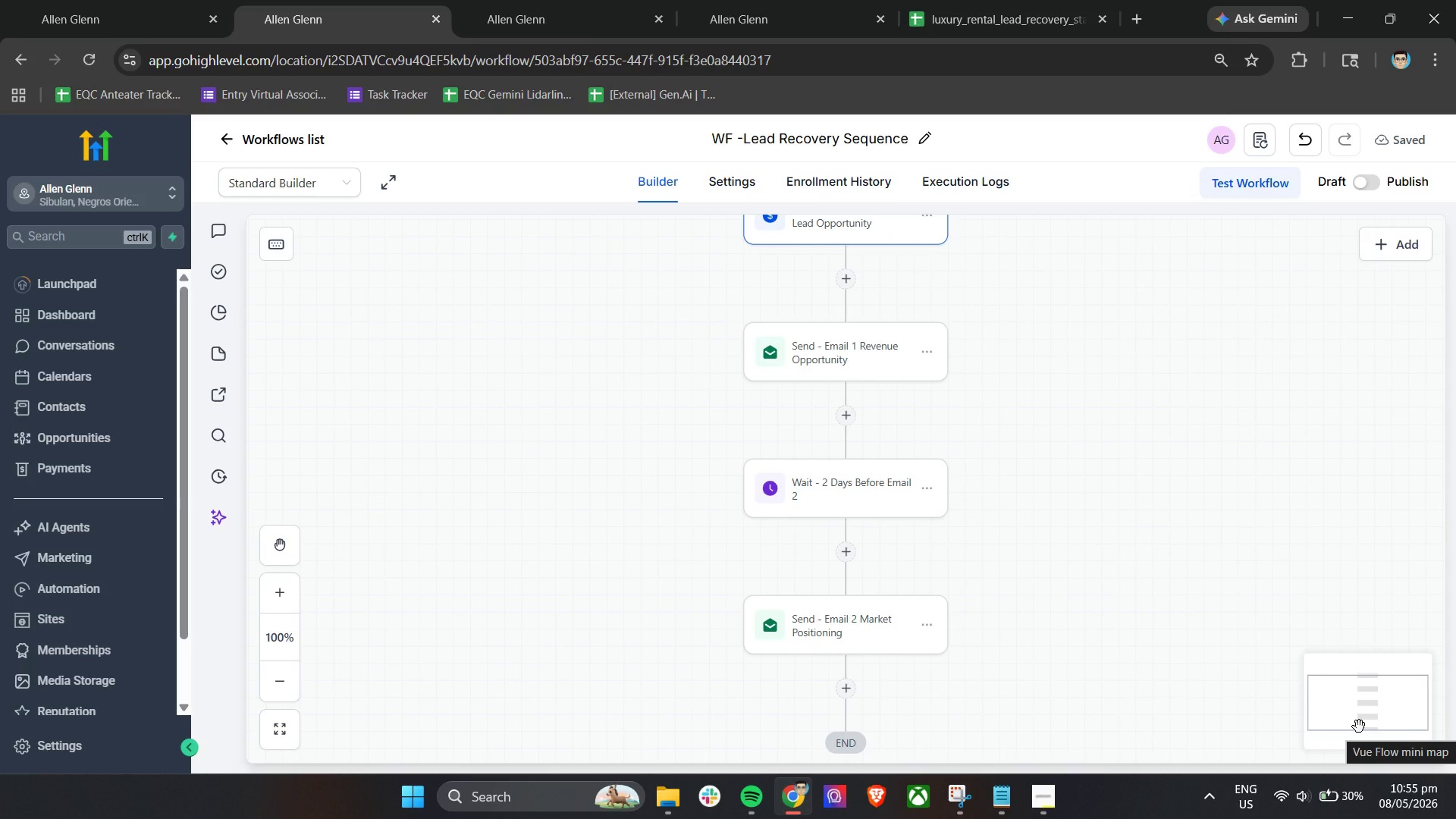 
scroll: coordinate [781, 530], scroll_direction: down, amount: 3.0
 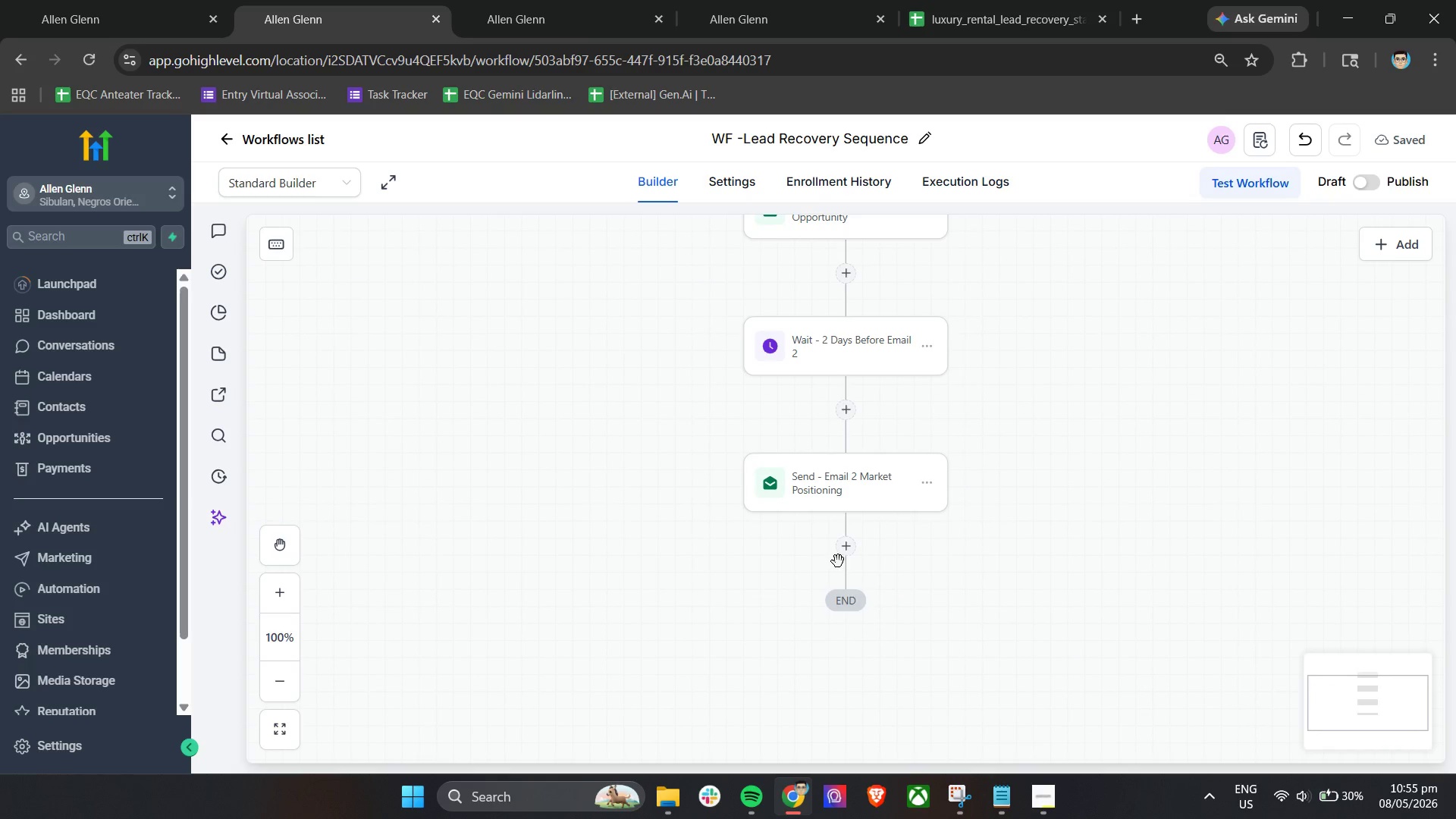 
left_click([842, 553])
 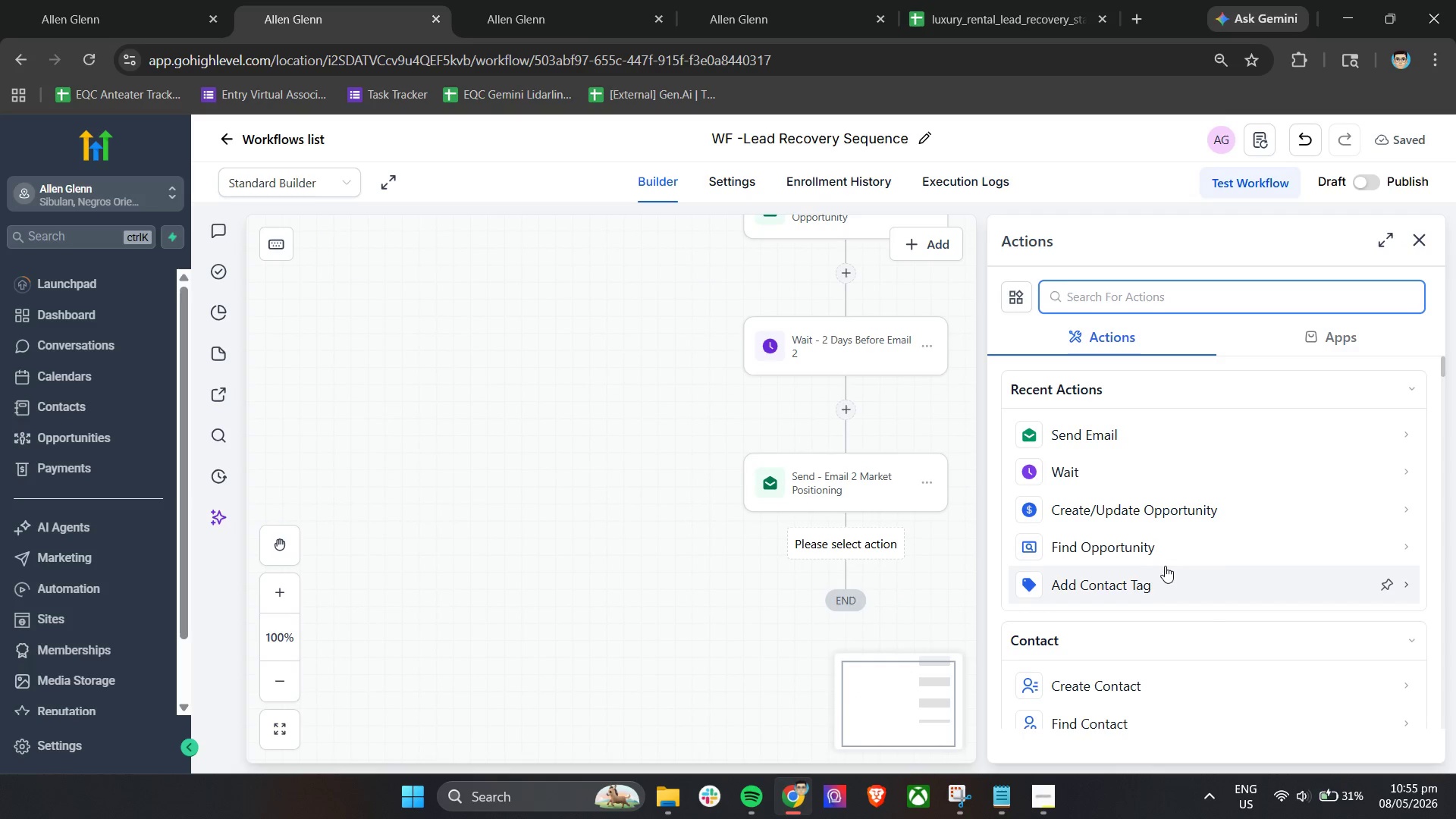 
wait(5.33)
 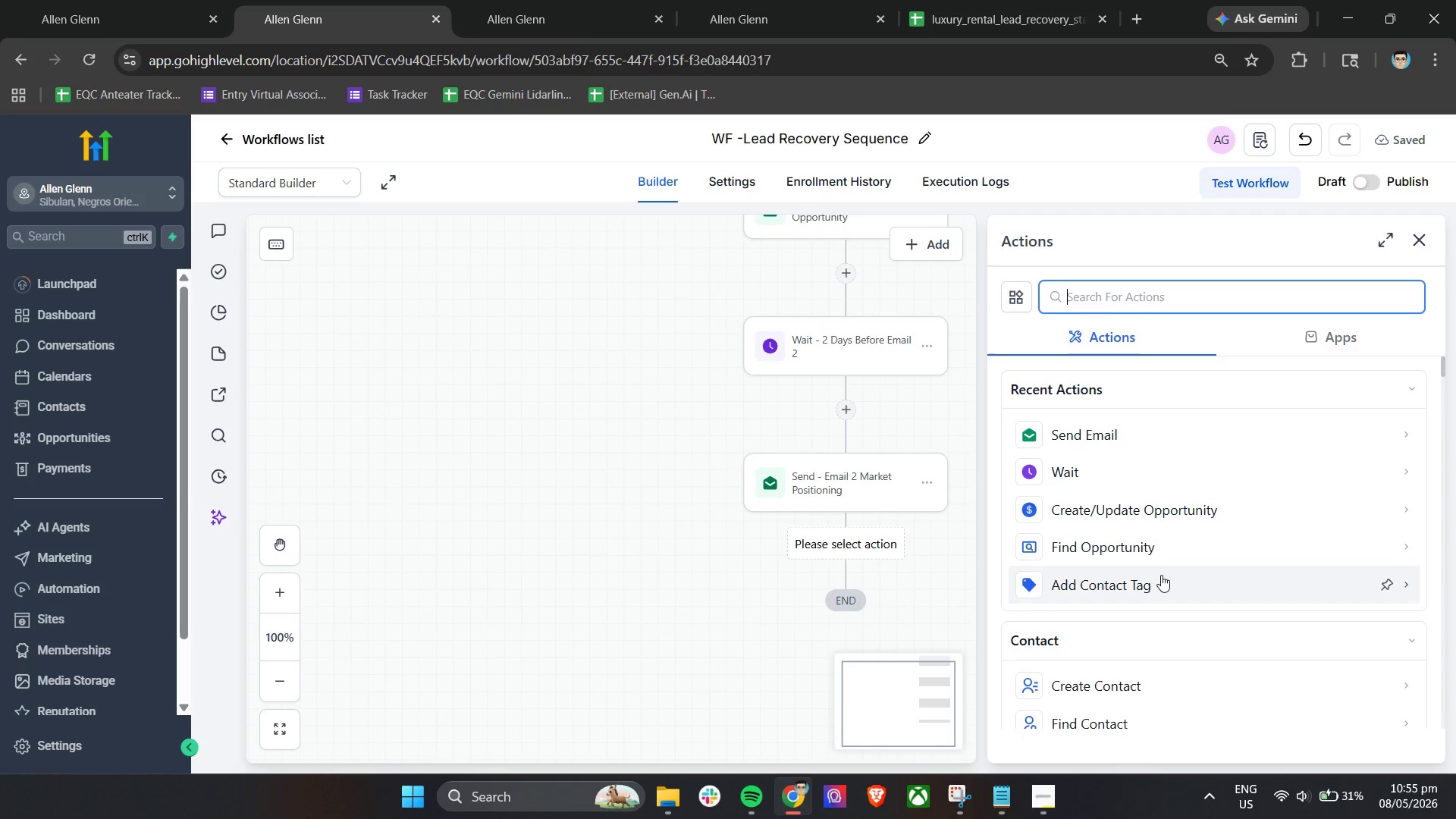 
left_click([1126, 473])
 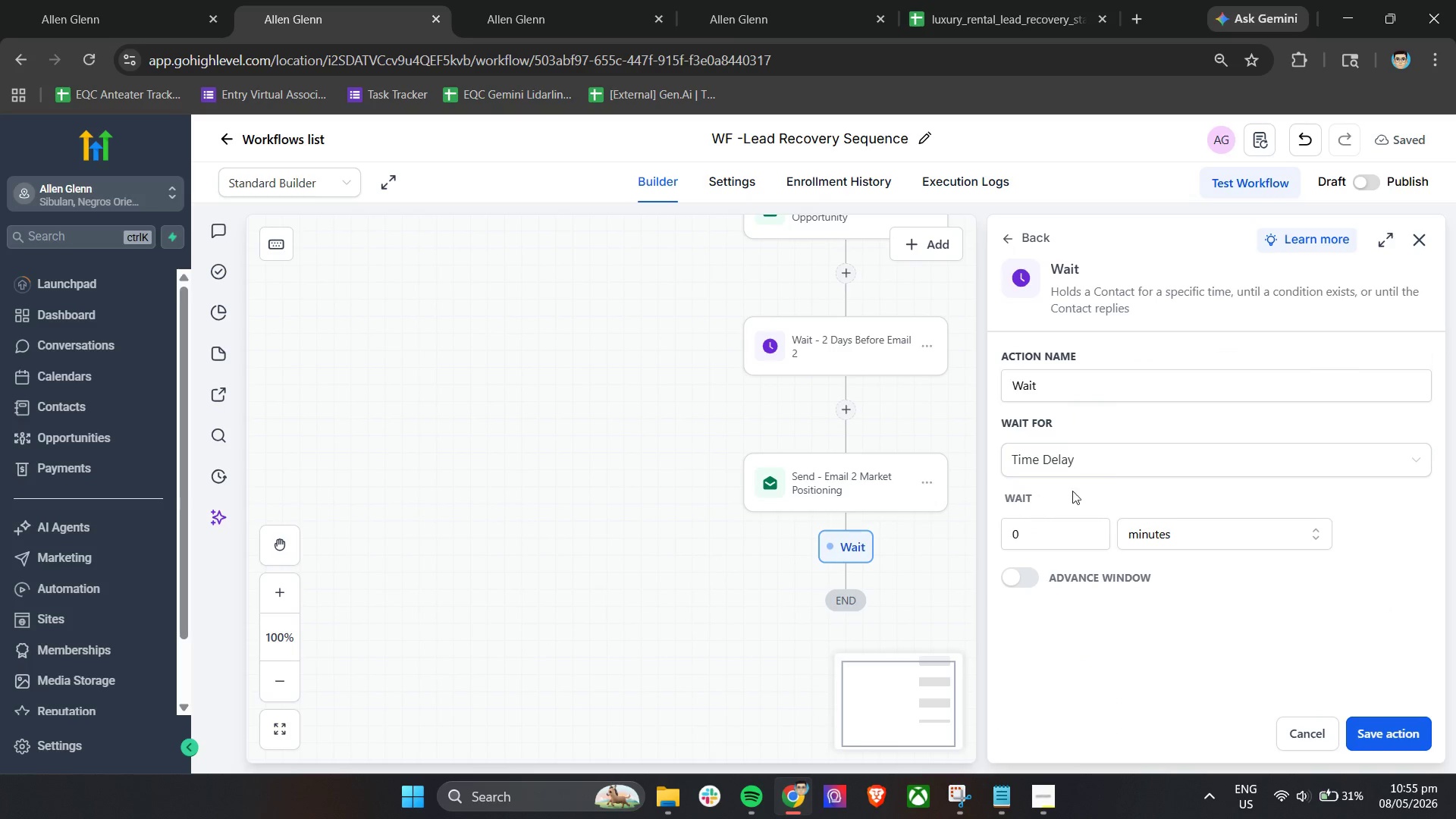 
left_click_drag(start_coordinate=[1054, 538], to_coordinate=[993, 541])
 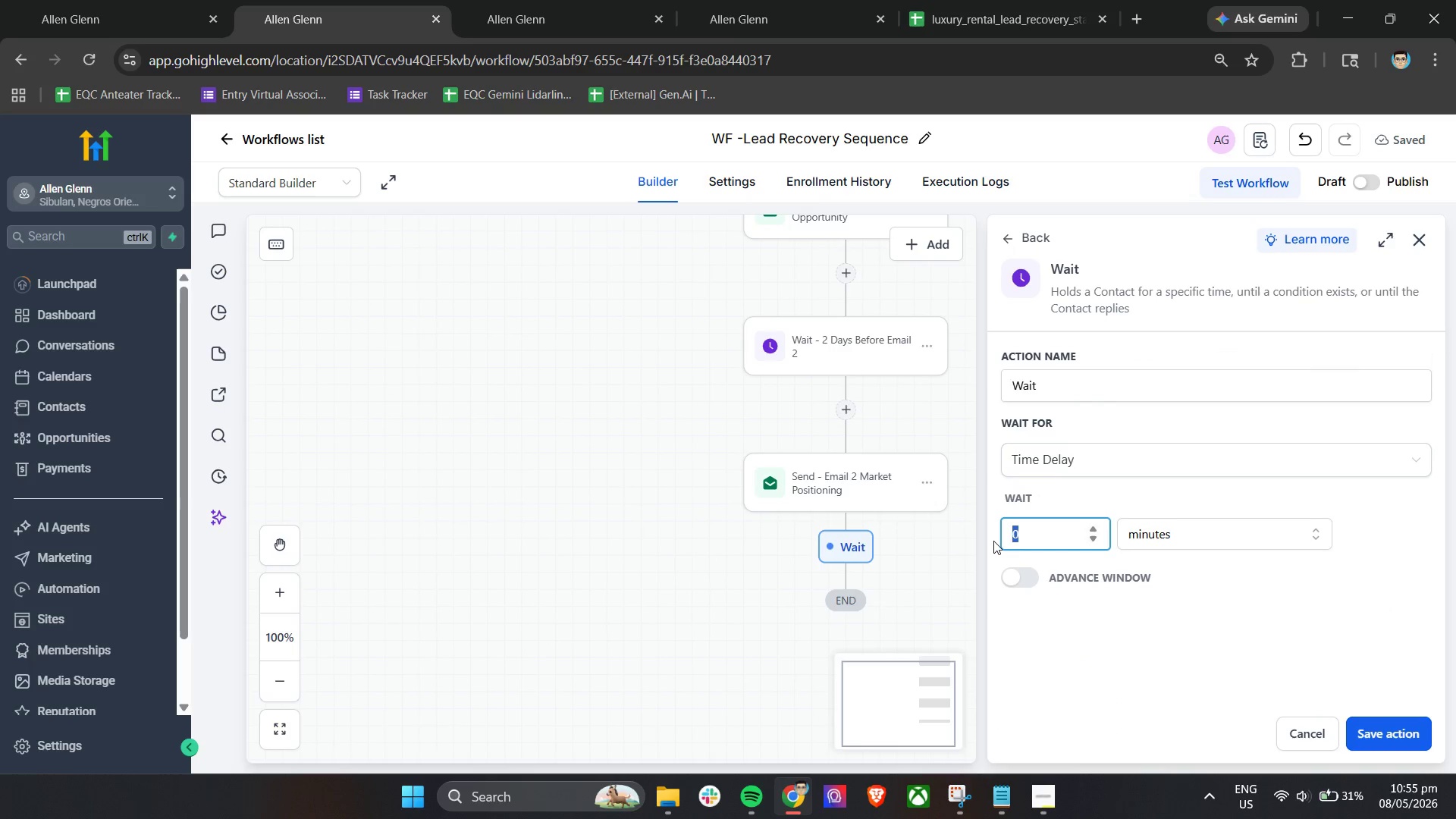 
key(3)
 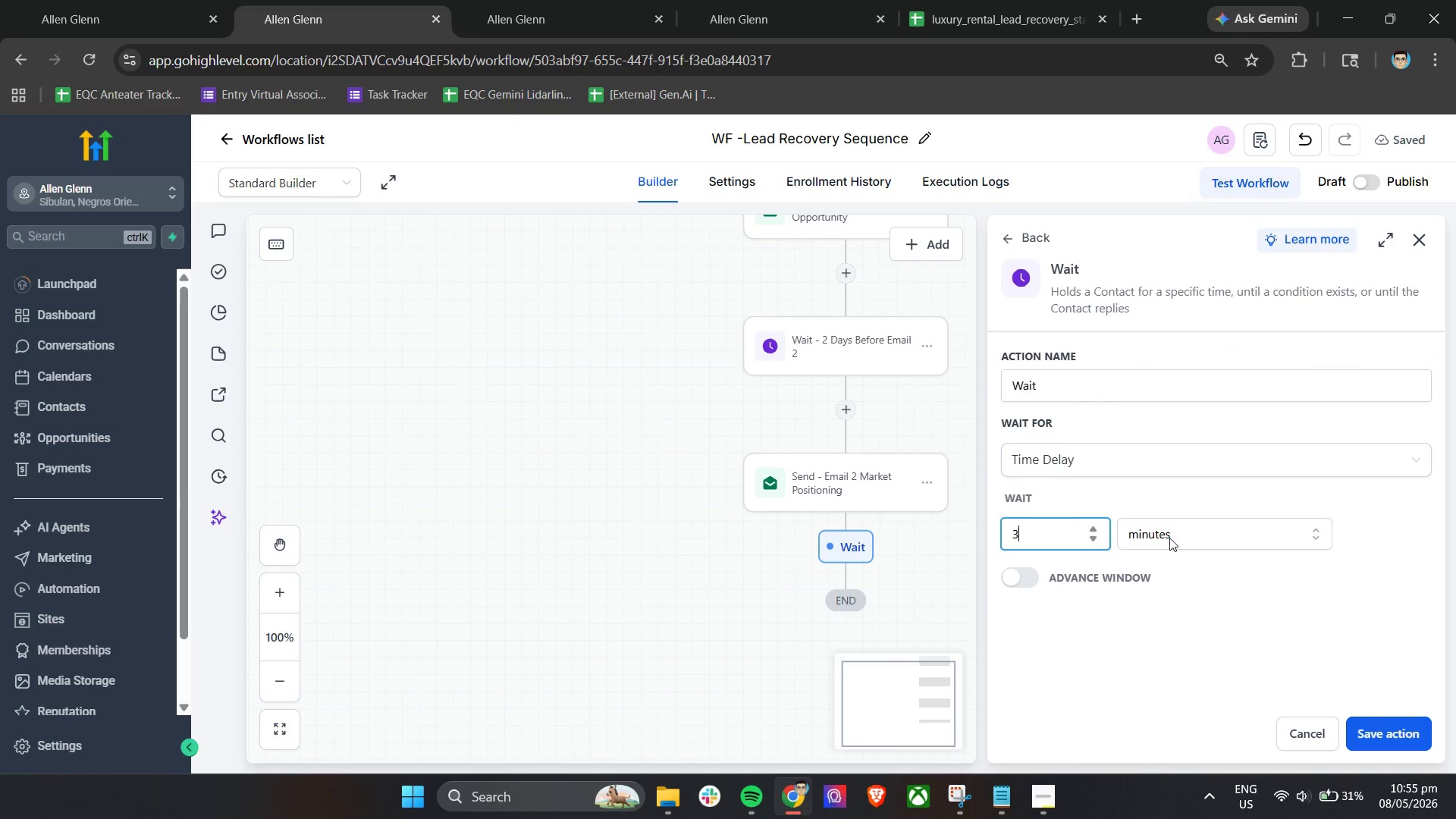 
left_click([1183, 536])
 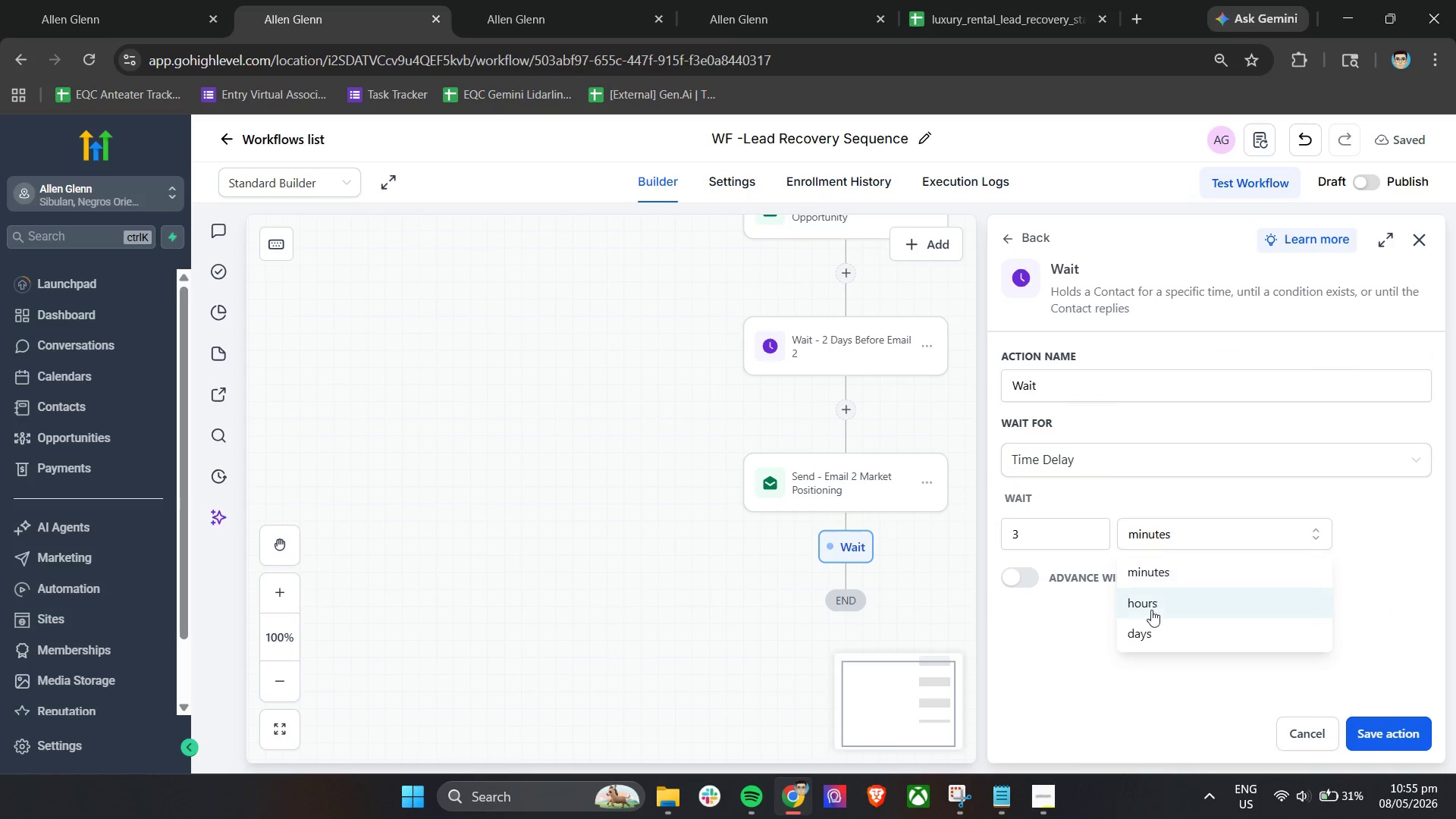 
left_click([1151, 626])
 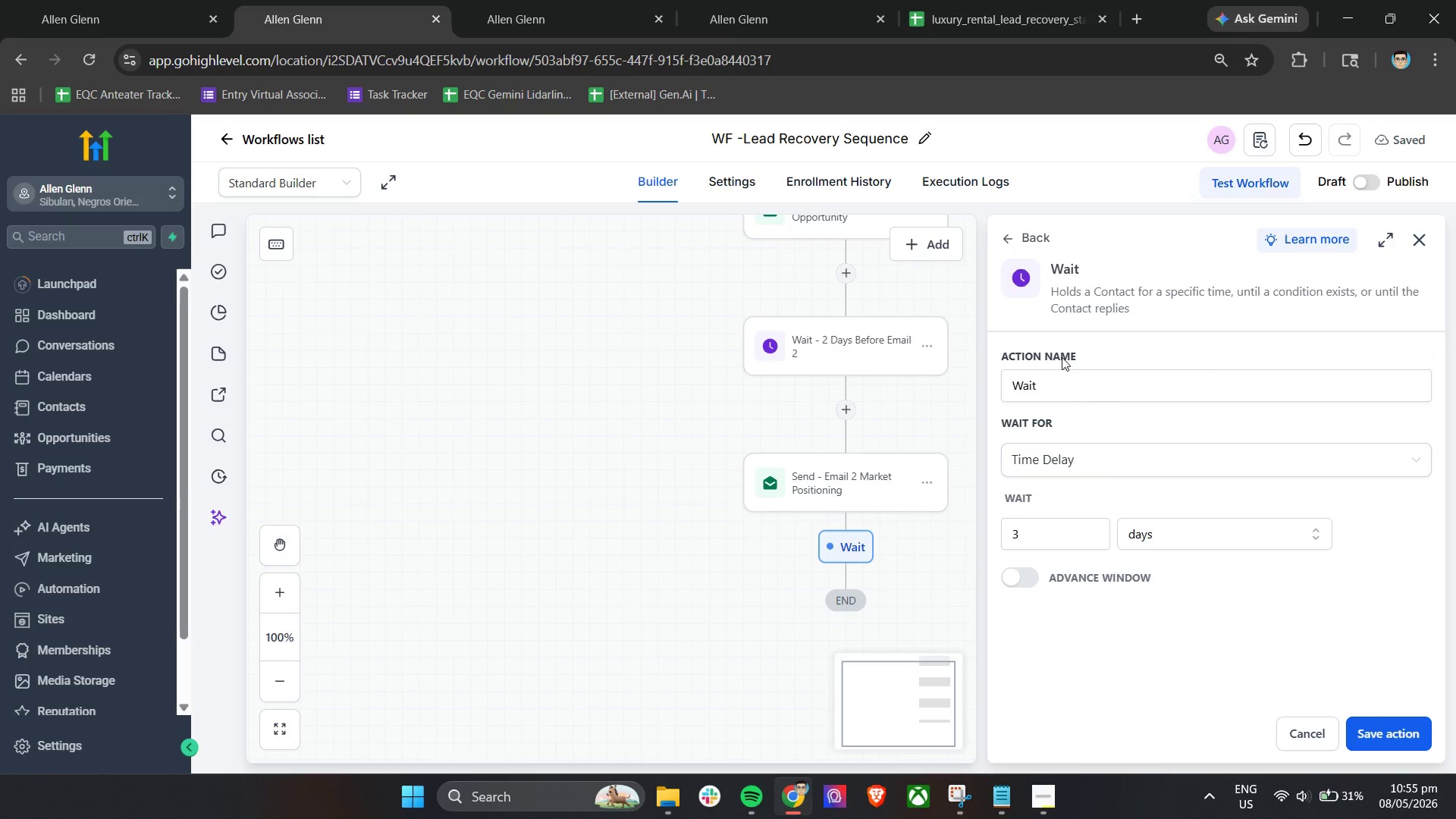 
left_click([1083, 384])
 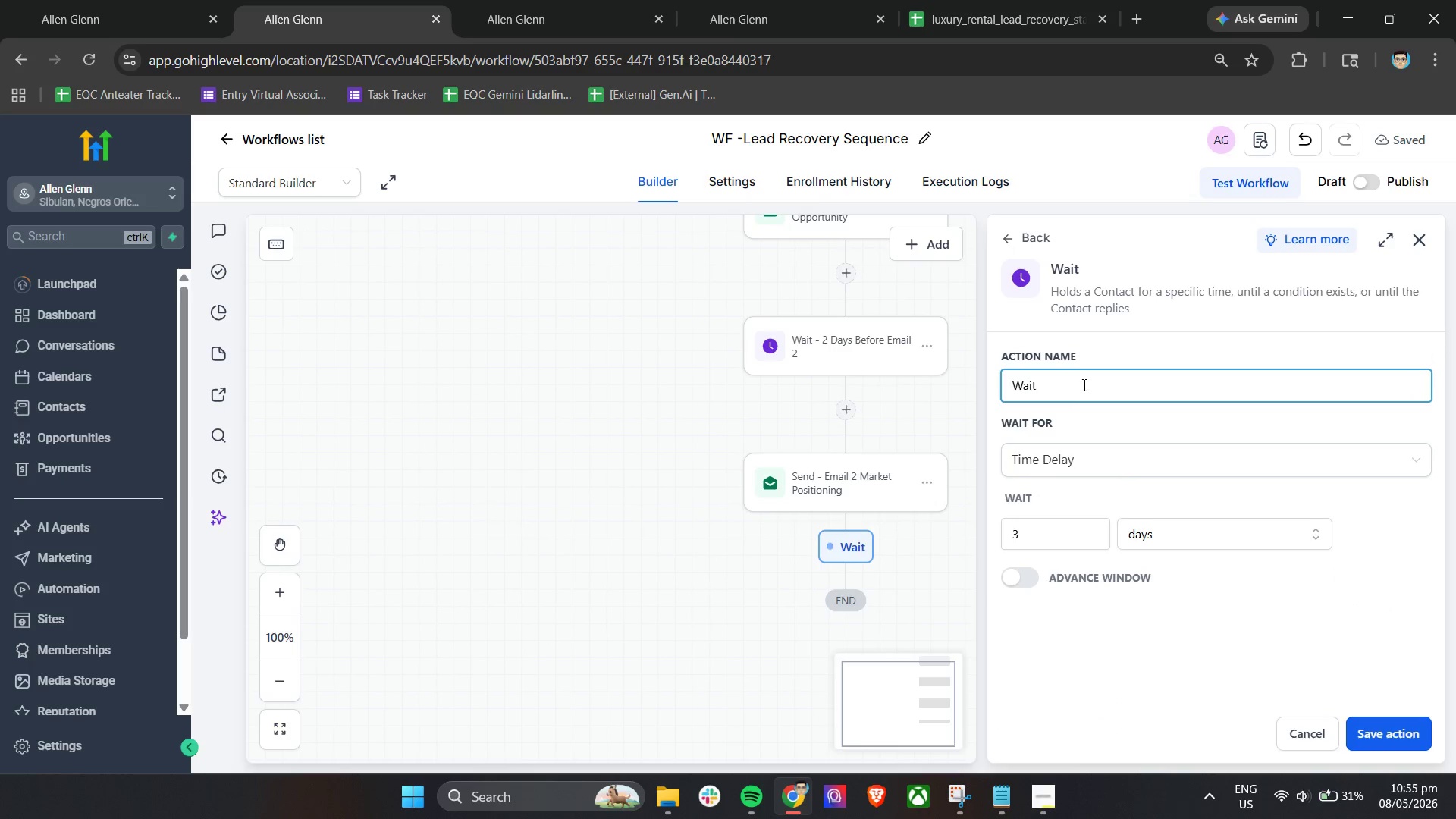 
key(Space)
 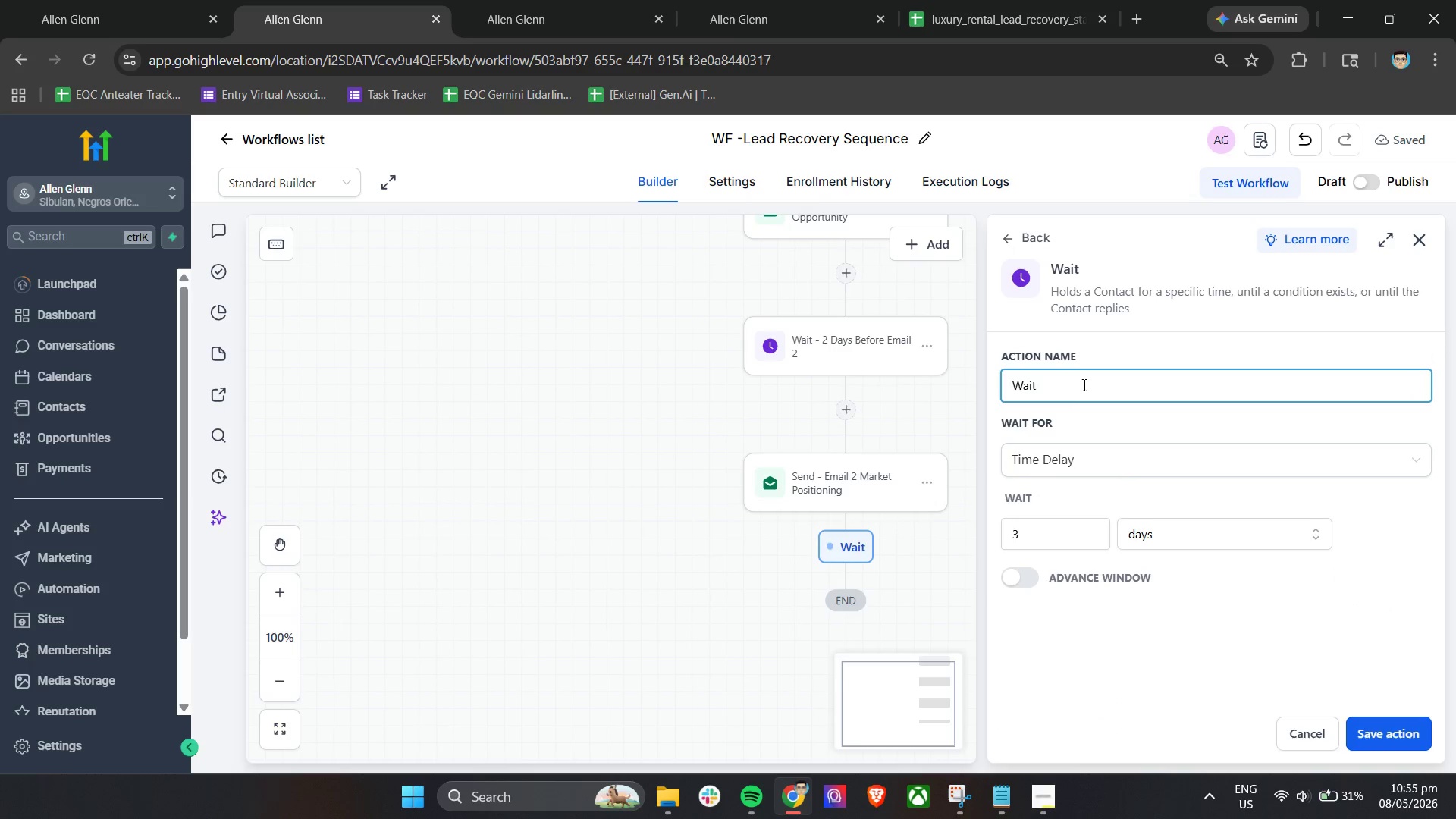 
key(Minus)
 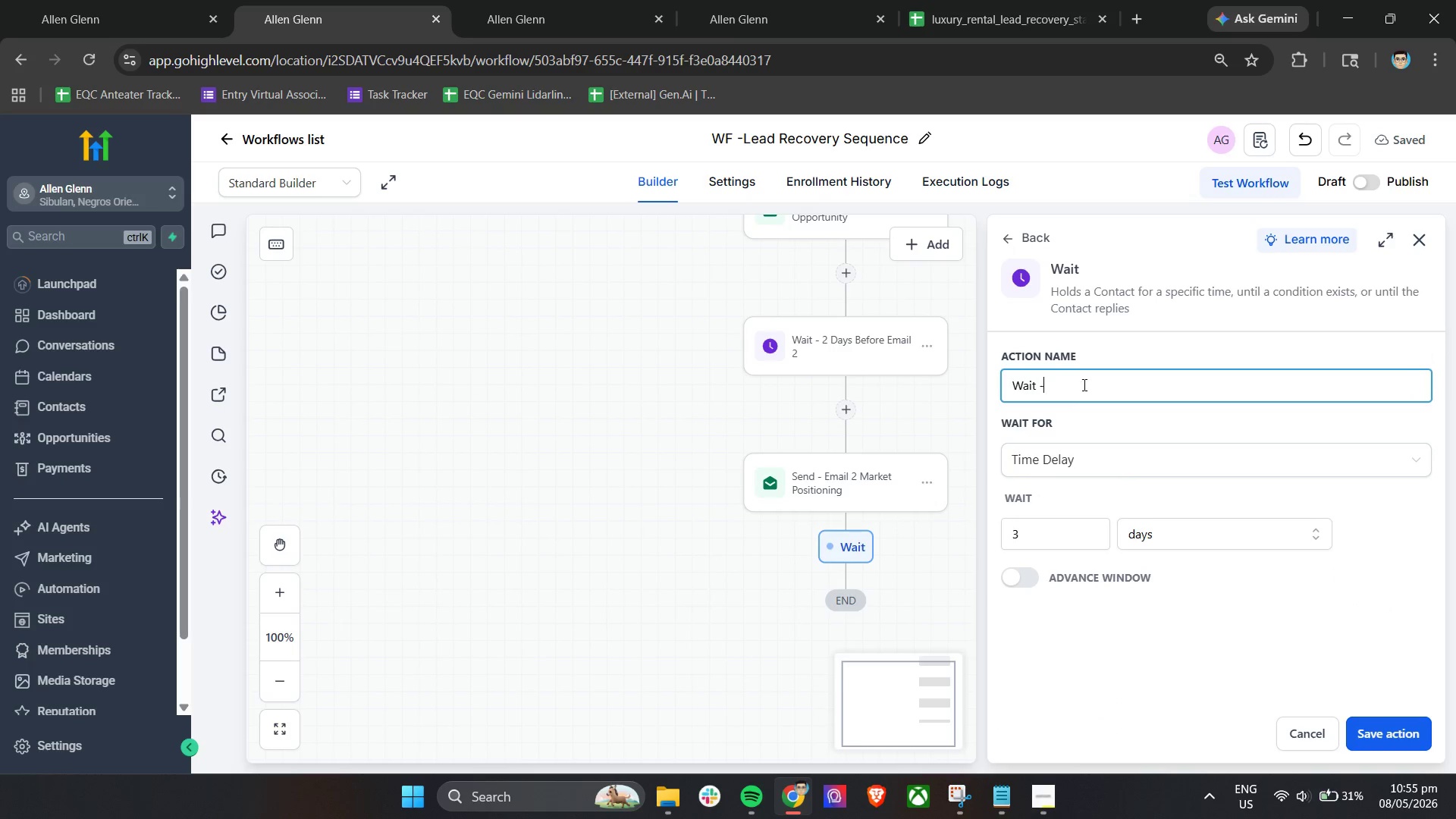 
key(Space)
 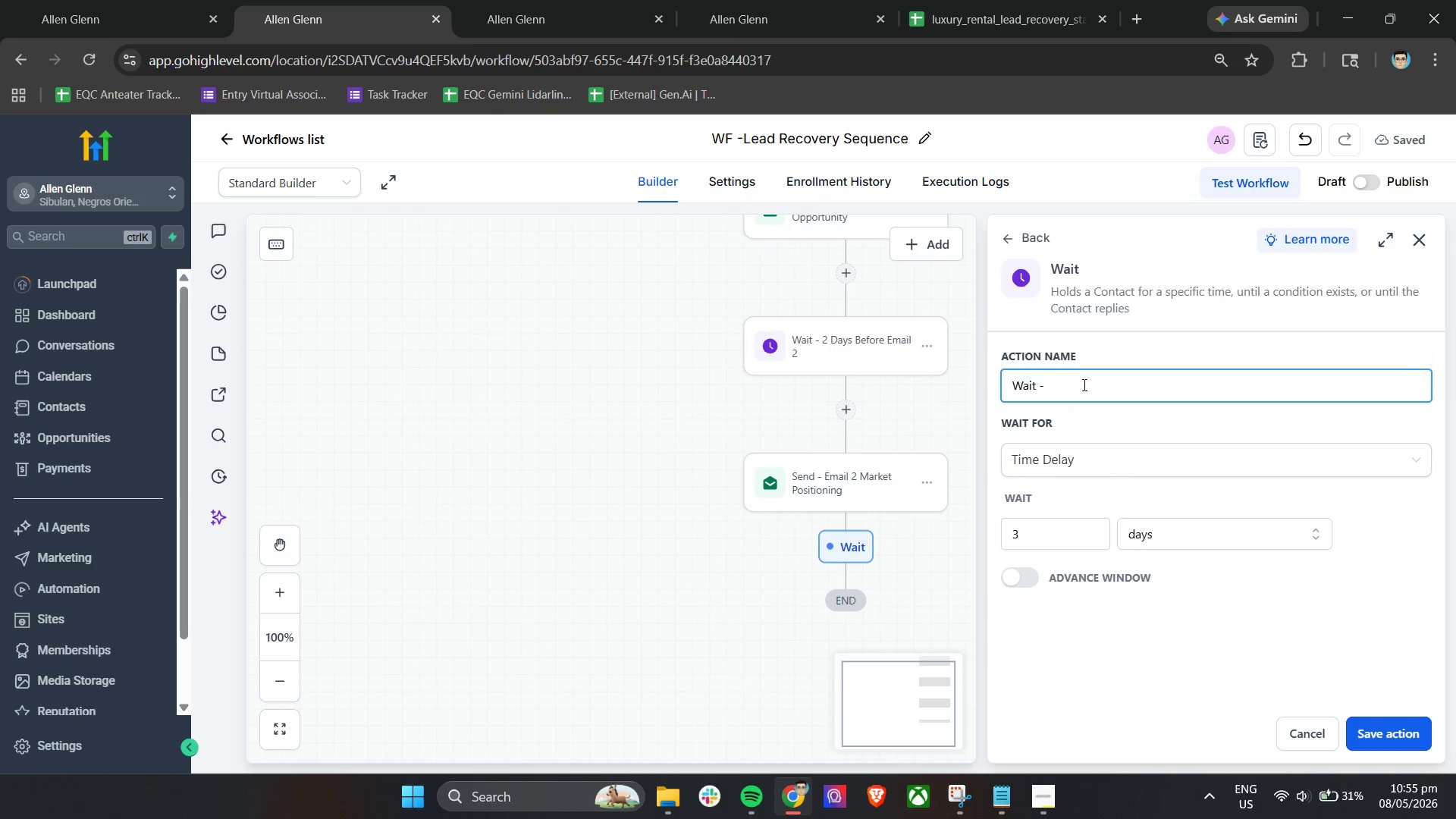 
hold_key(key=ShiftLeft, duration=2.12)
 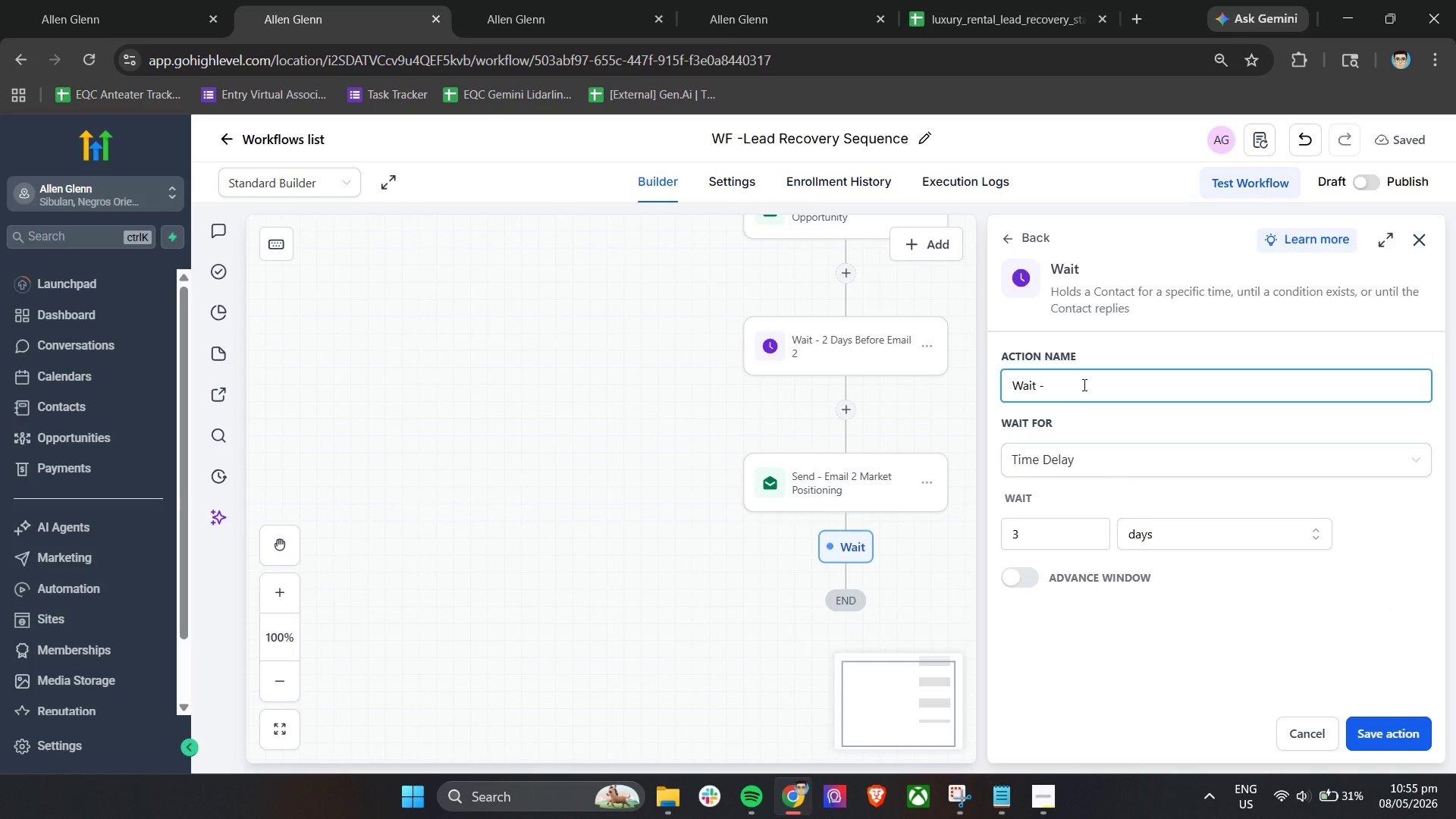 
type(3 Days Before Email 3)
 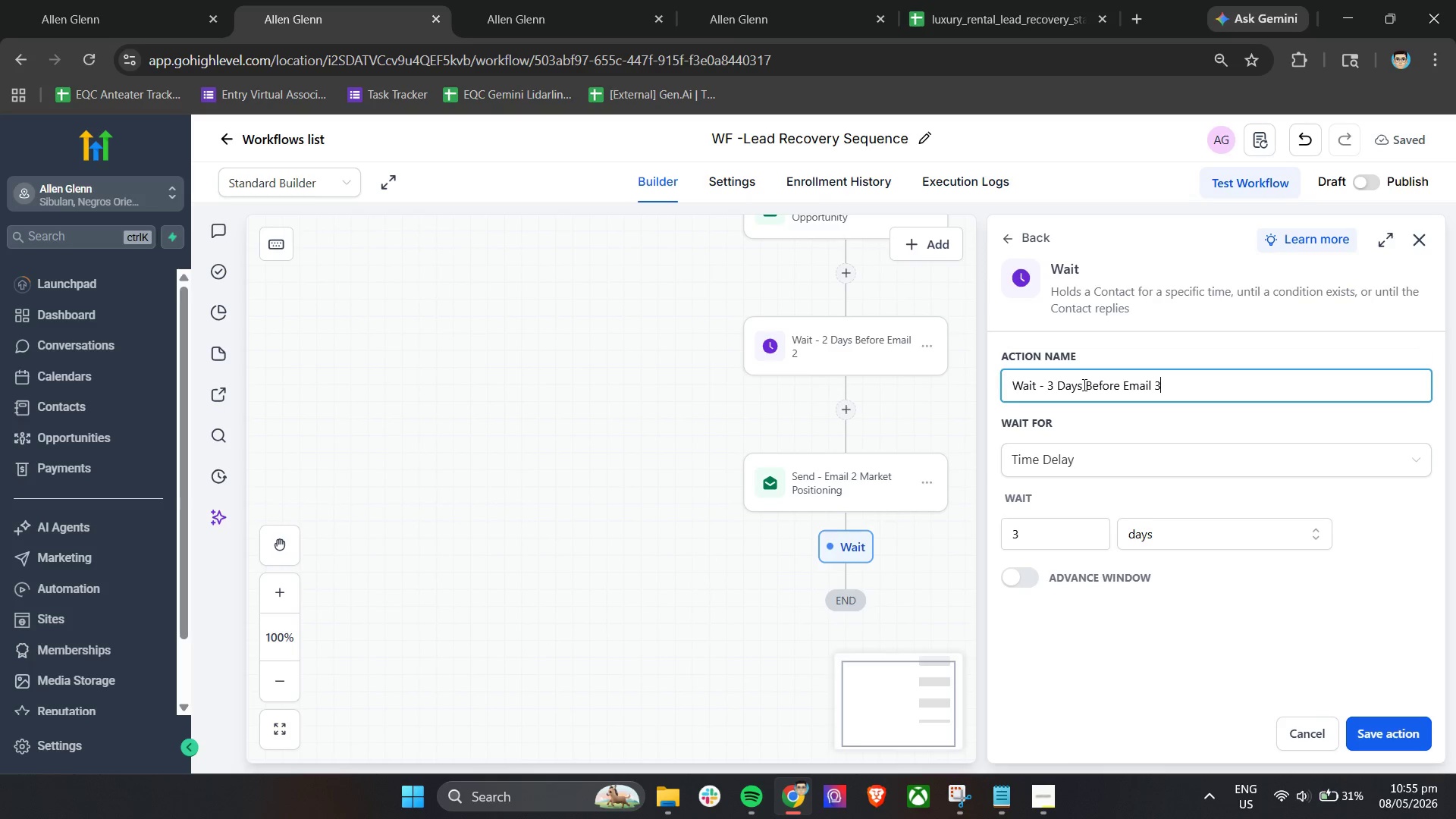 
left_click([1414, 733])
 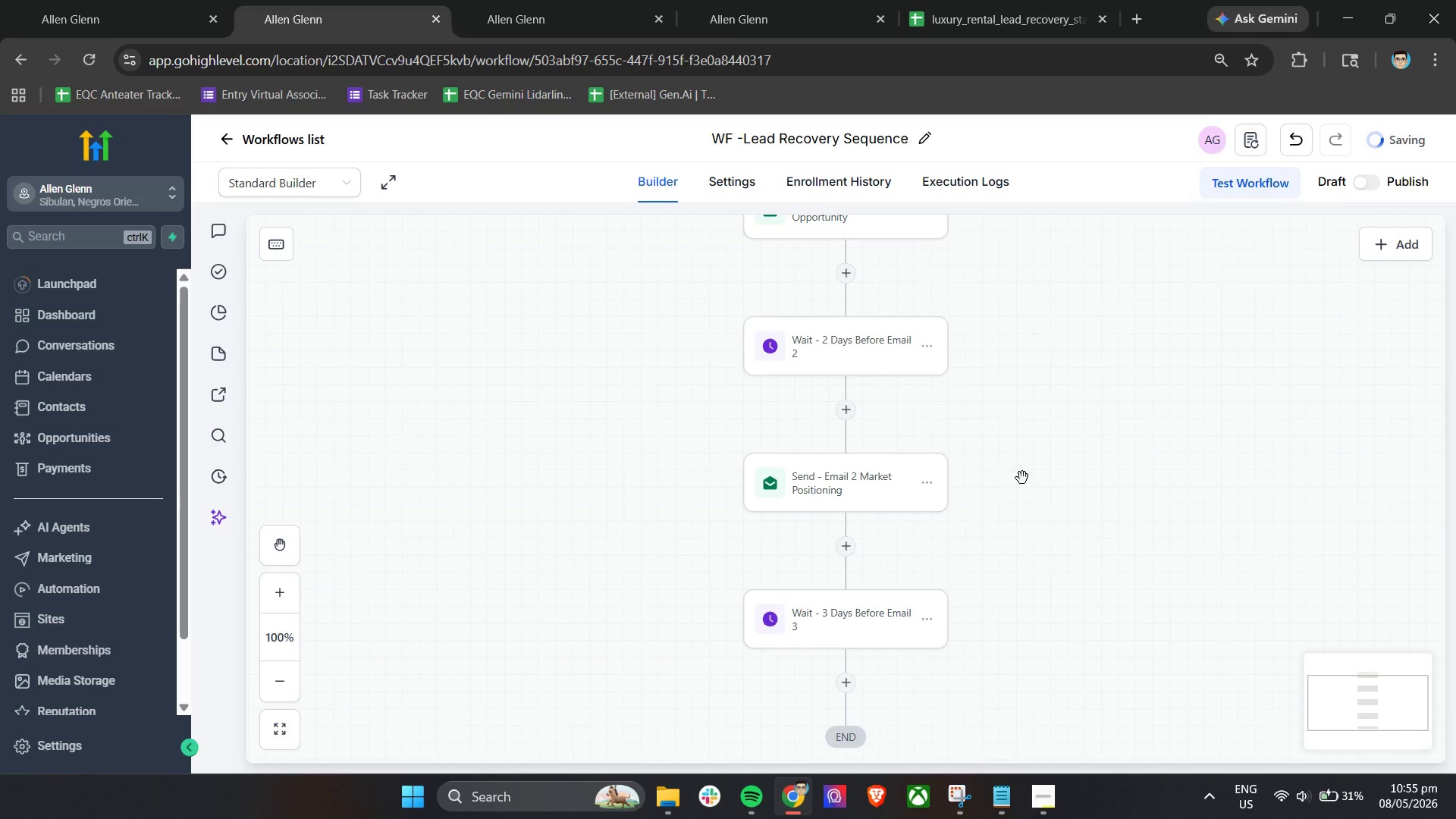 
scroll: coordinate [978, 463], scroll_direction: down, amount: 3.0
 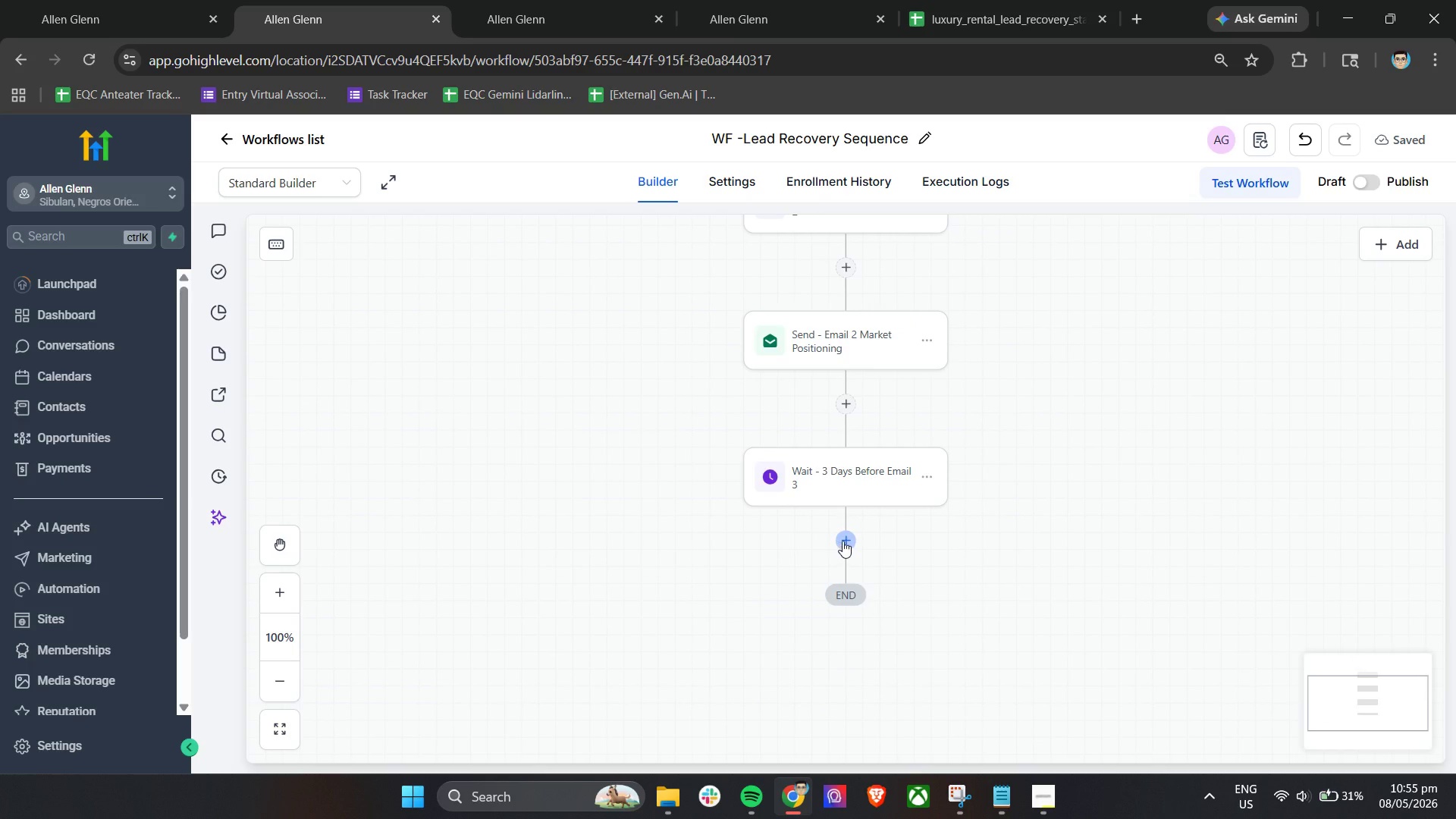 
left_click([843, 541])
 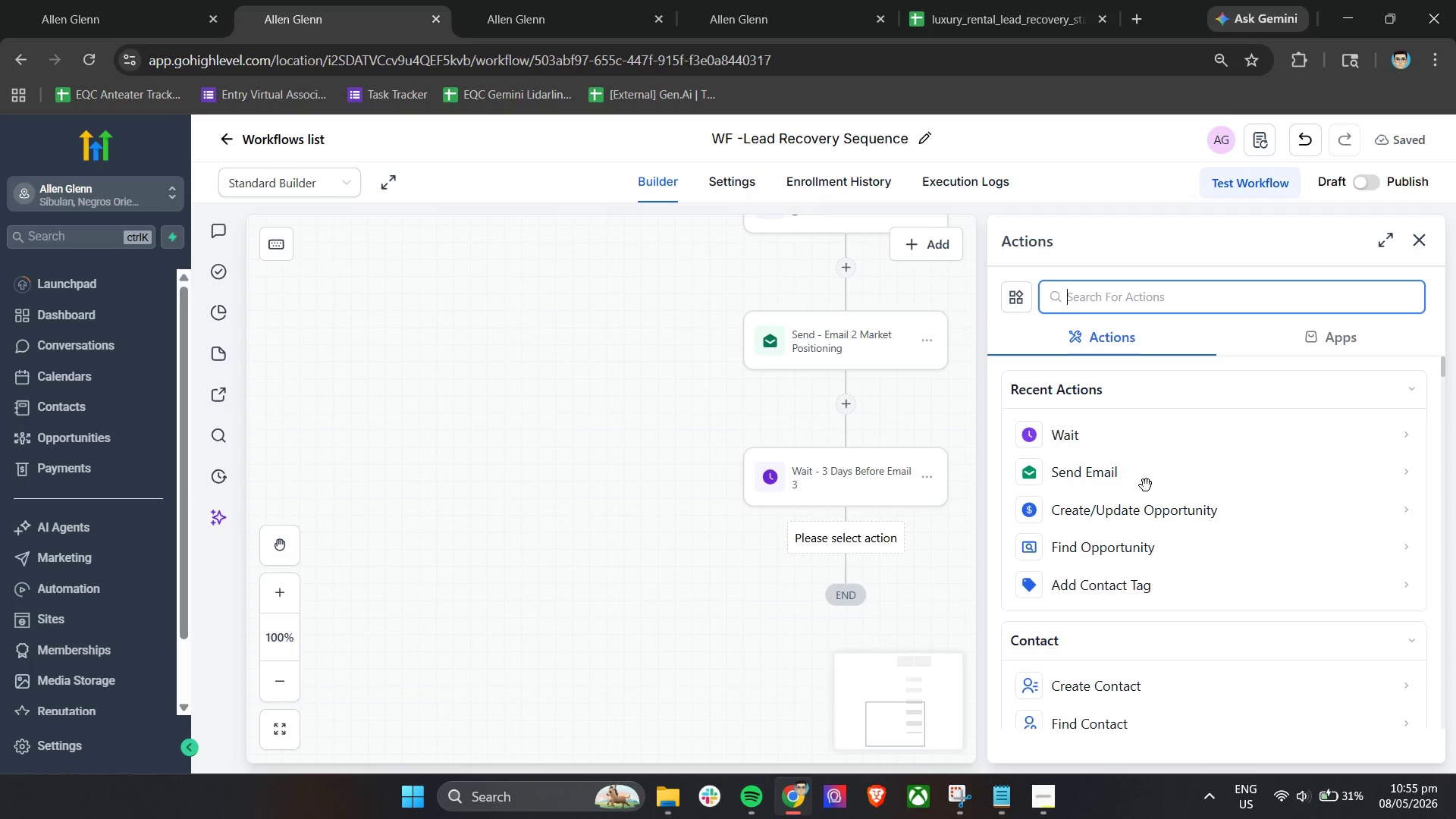 
left_click([1144, 482])
 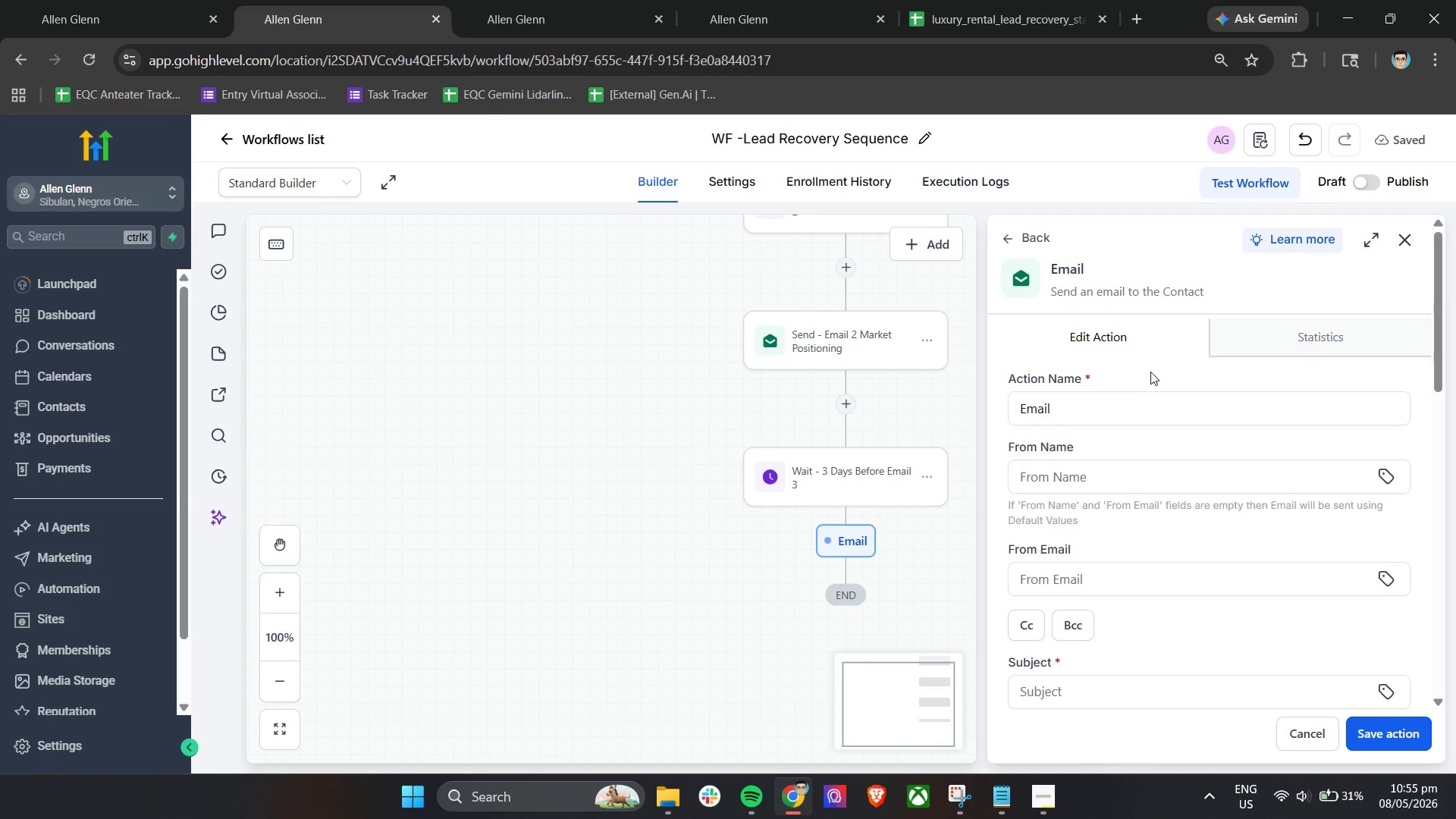 
double_click([1118, 412])
 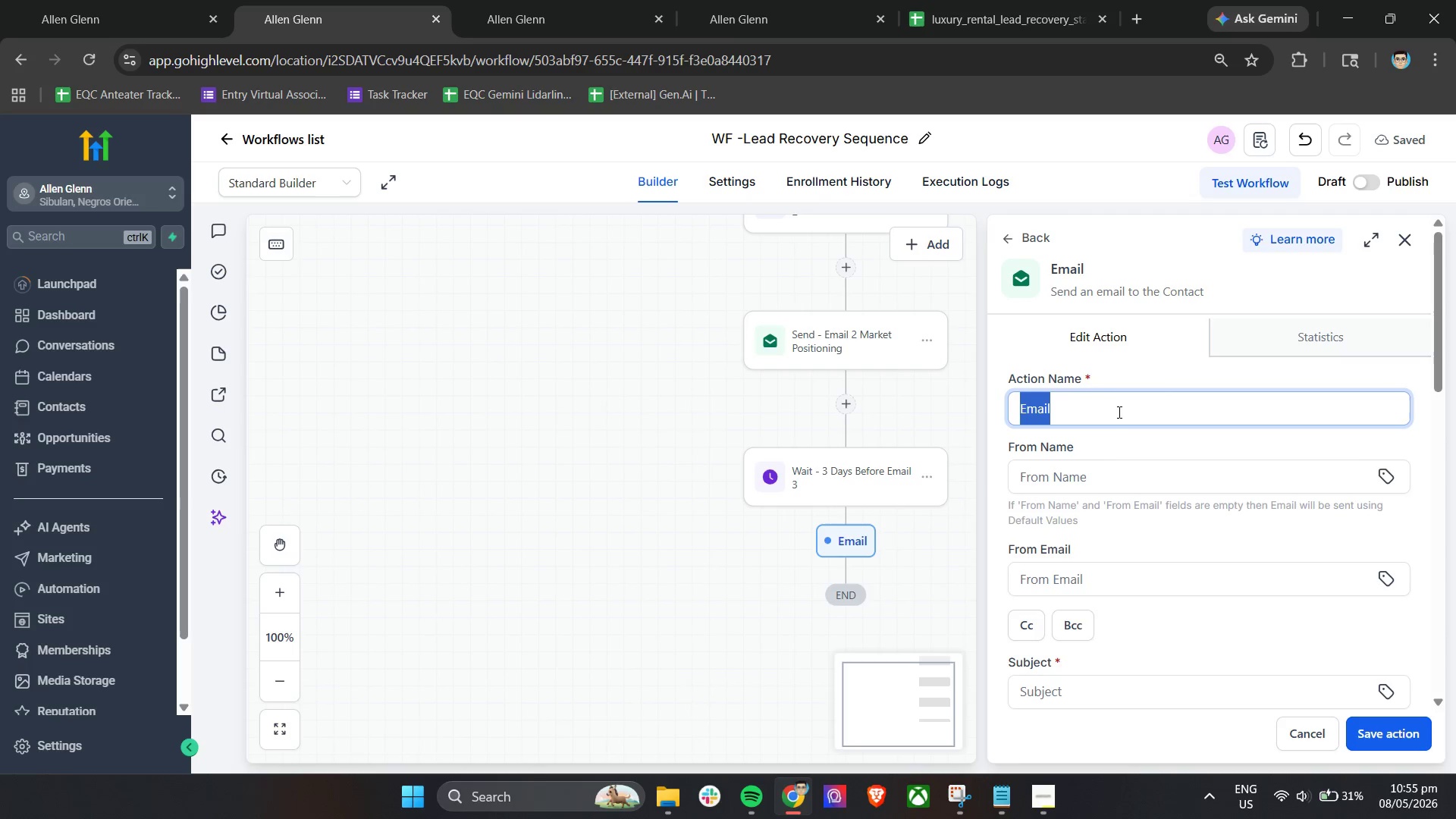 
triple_click([1118, 412])
 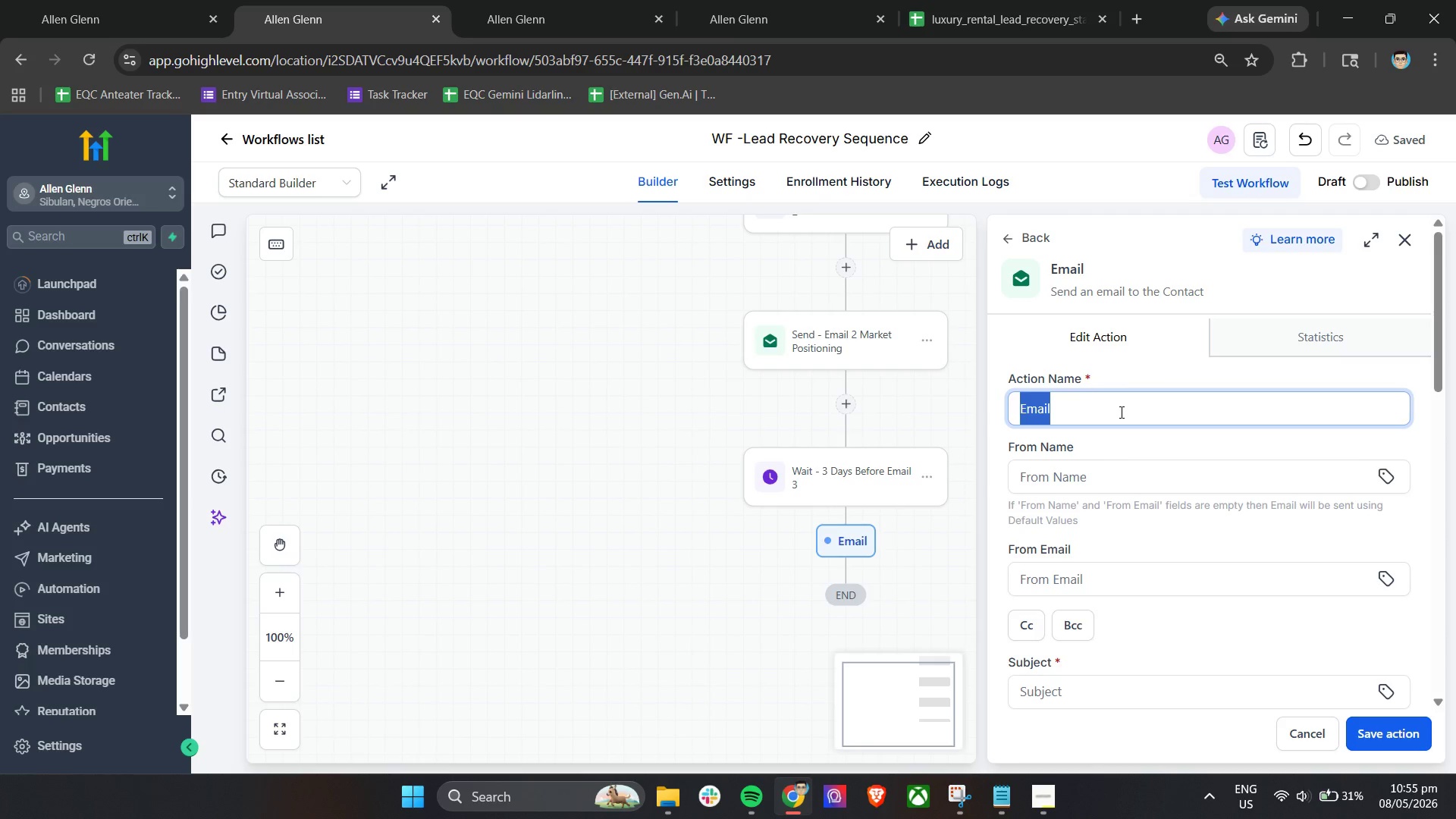 
type(Send - Email 3 Concierge mana)
key(Backspace)
key(Backspace)
key(Backspace)
key(Backspace)
type(Management)
 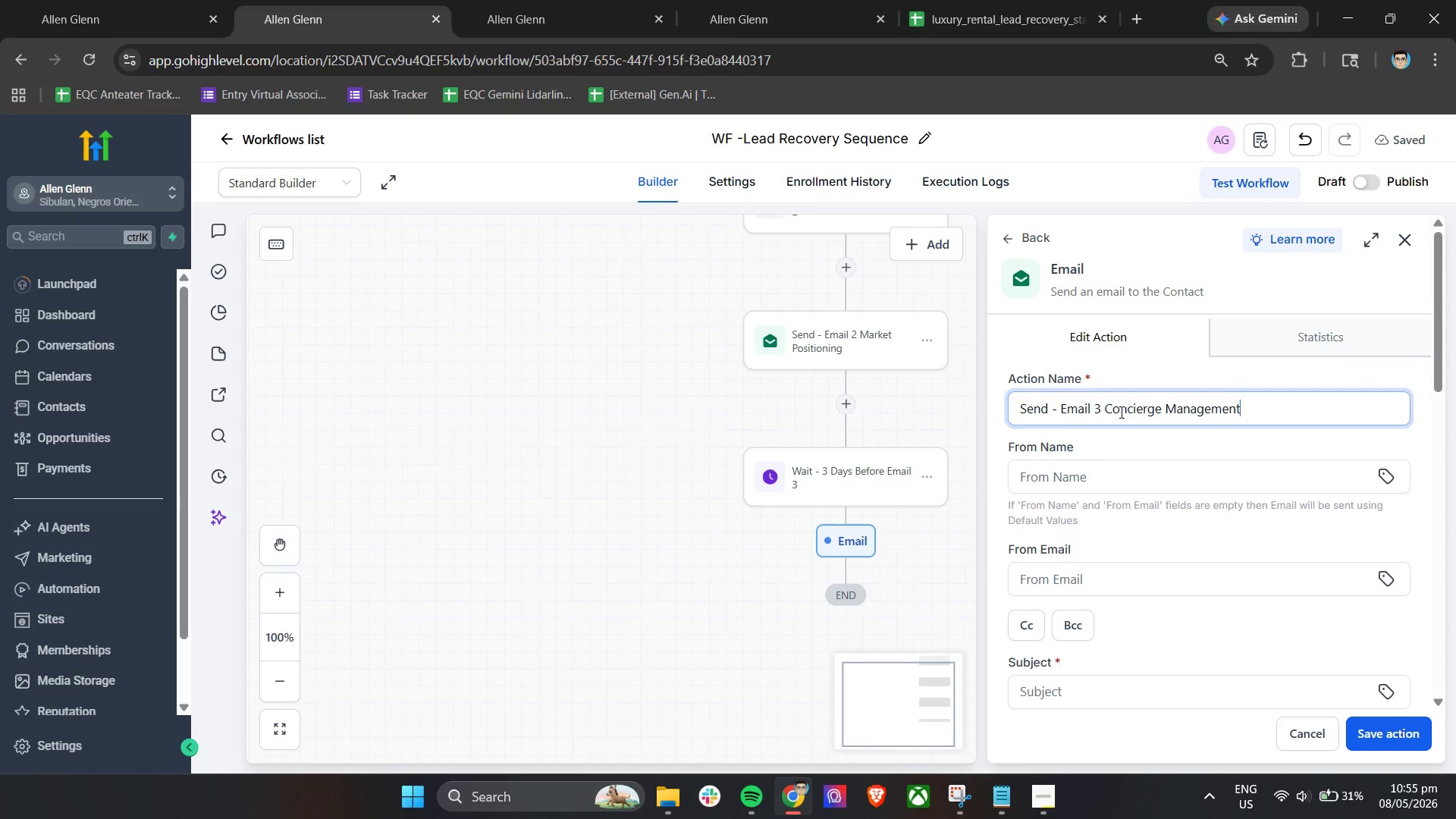 
left_click([1072, 466])
 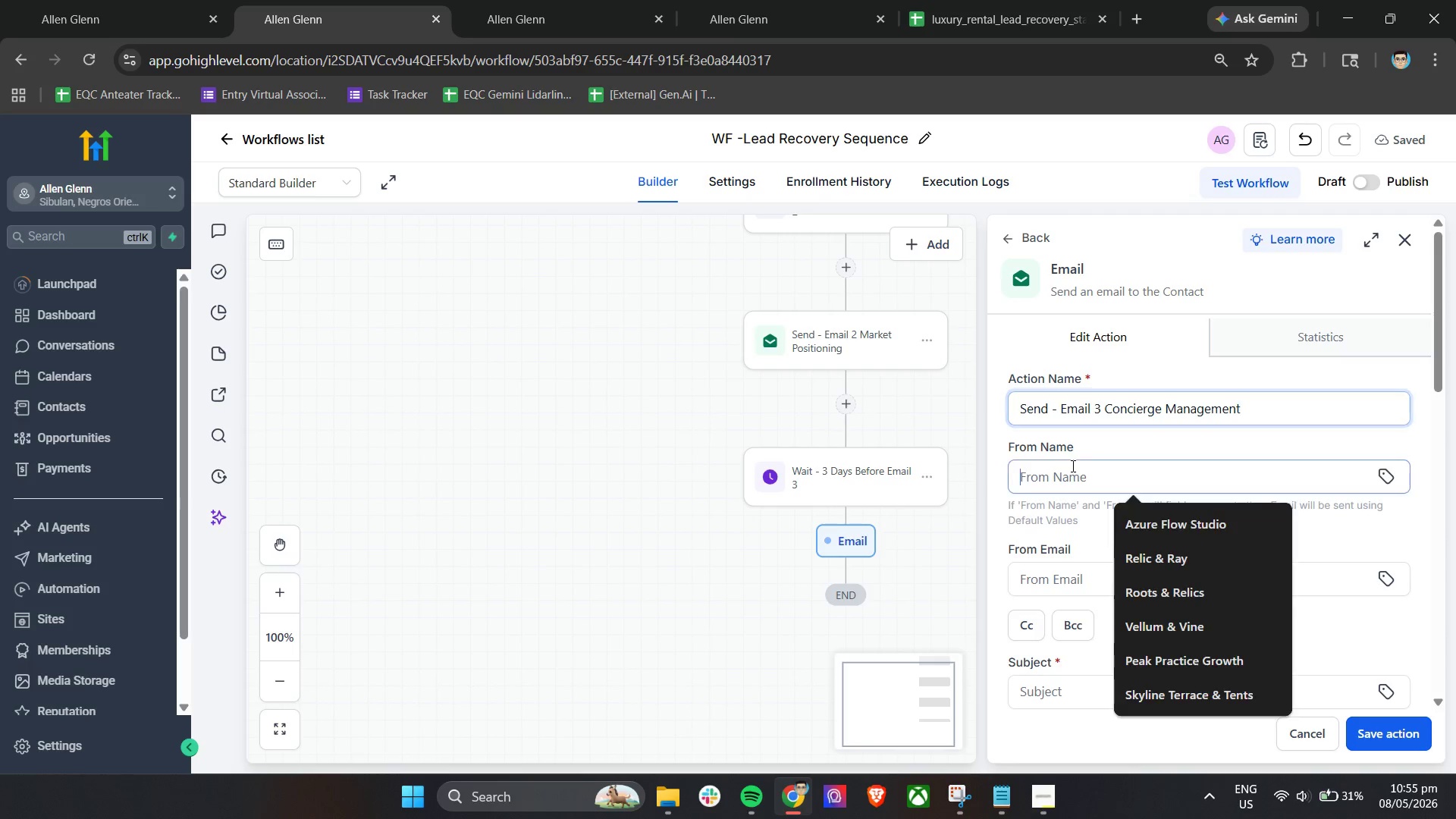 
key(A)
 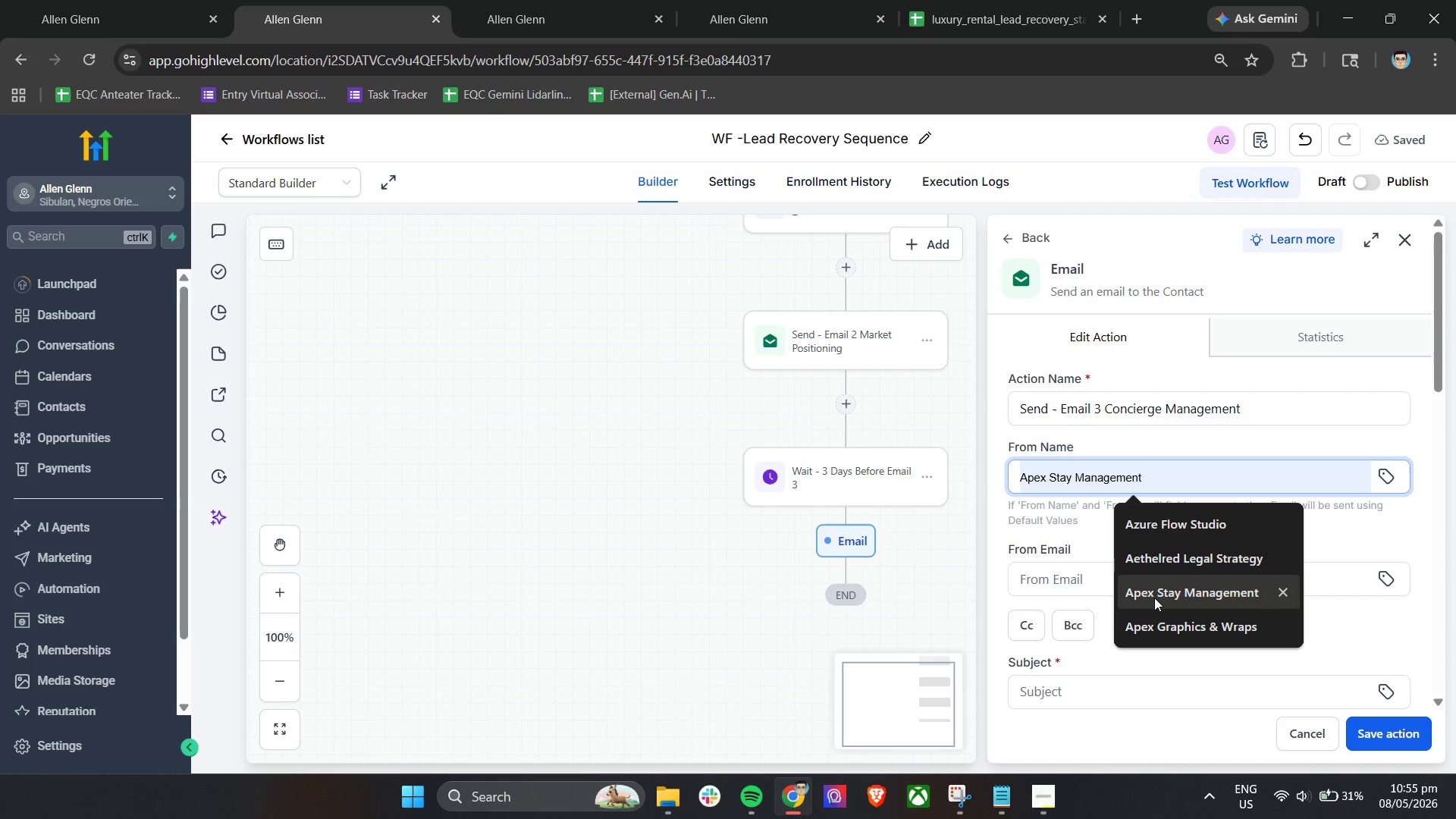 
double_click([1113, 575])
 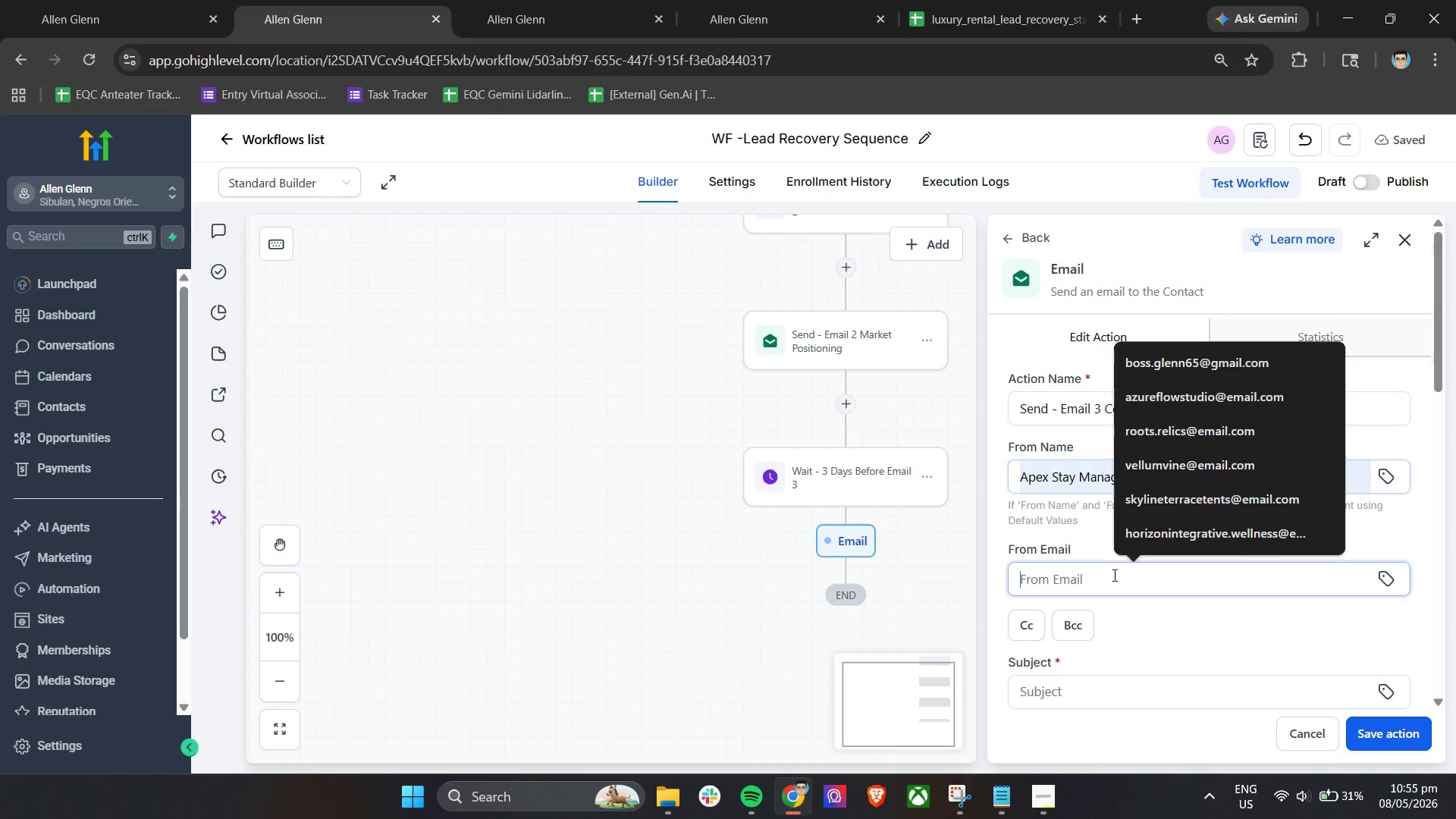 
type(ap)
 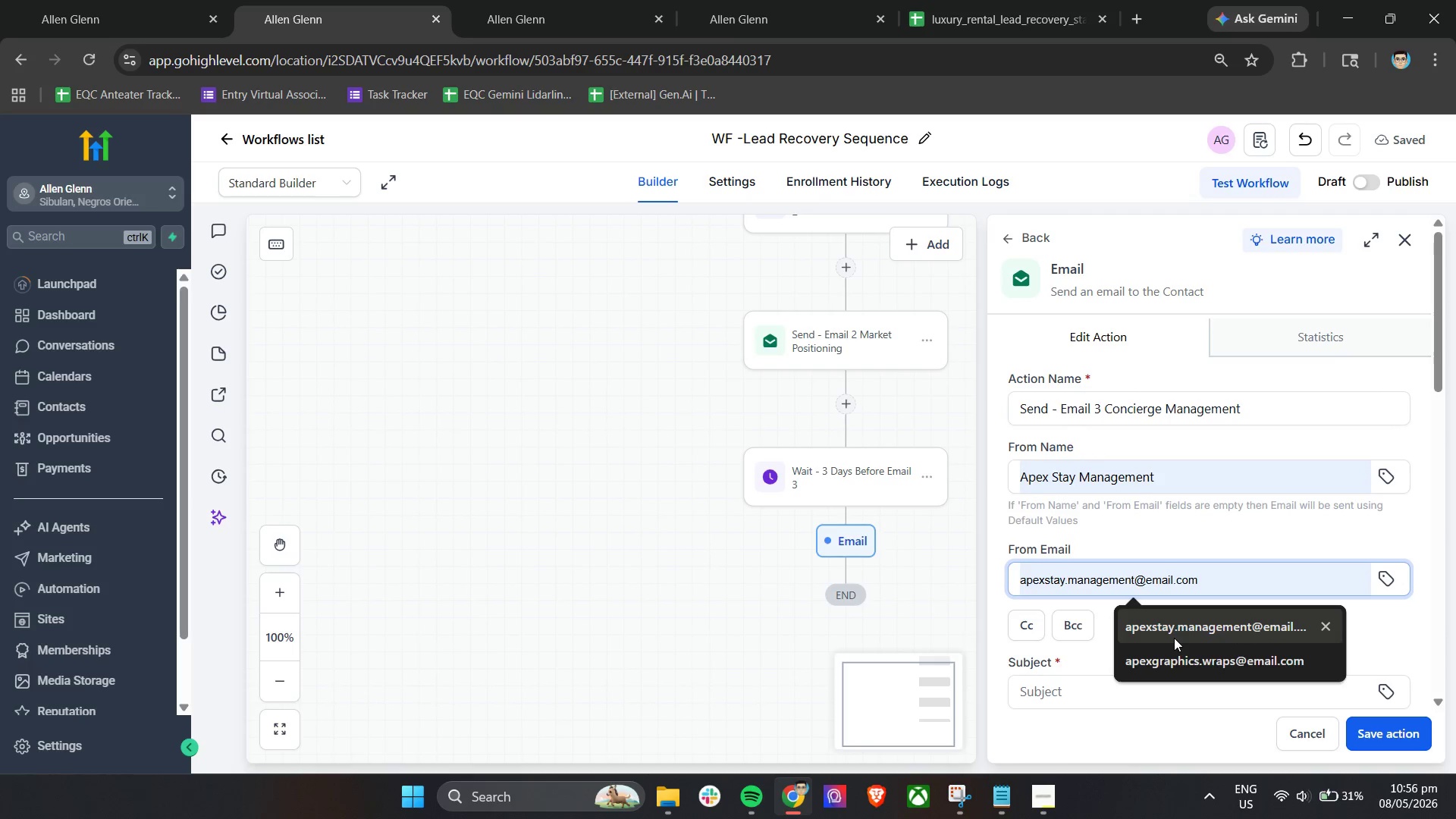 
left_click([1174, 636])
 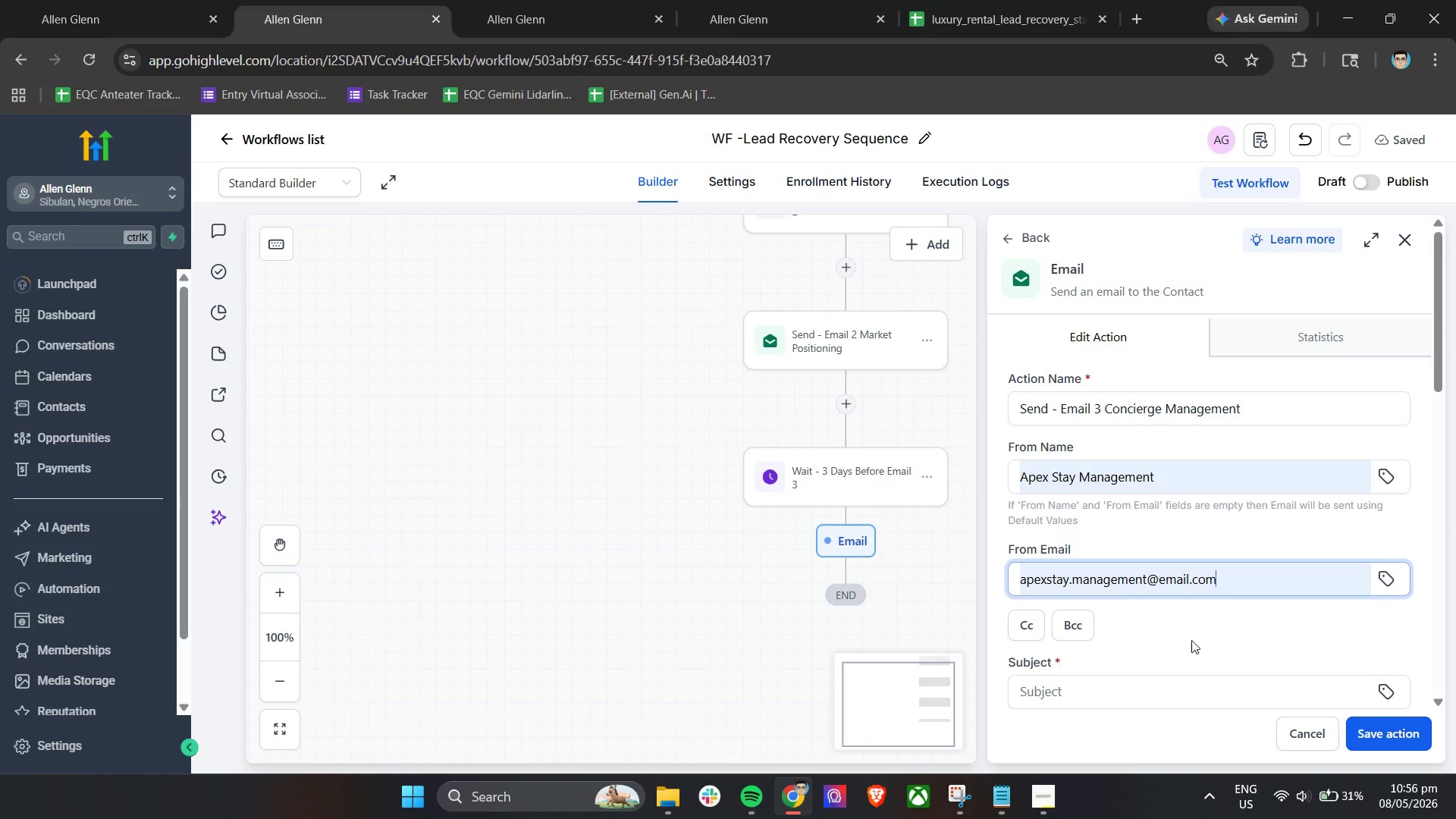 
scroll: coordinate [1084, 622], scroll_direction: down, amount: 2.0
 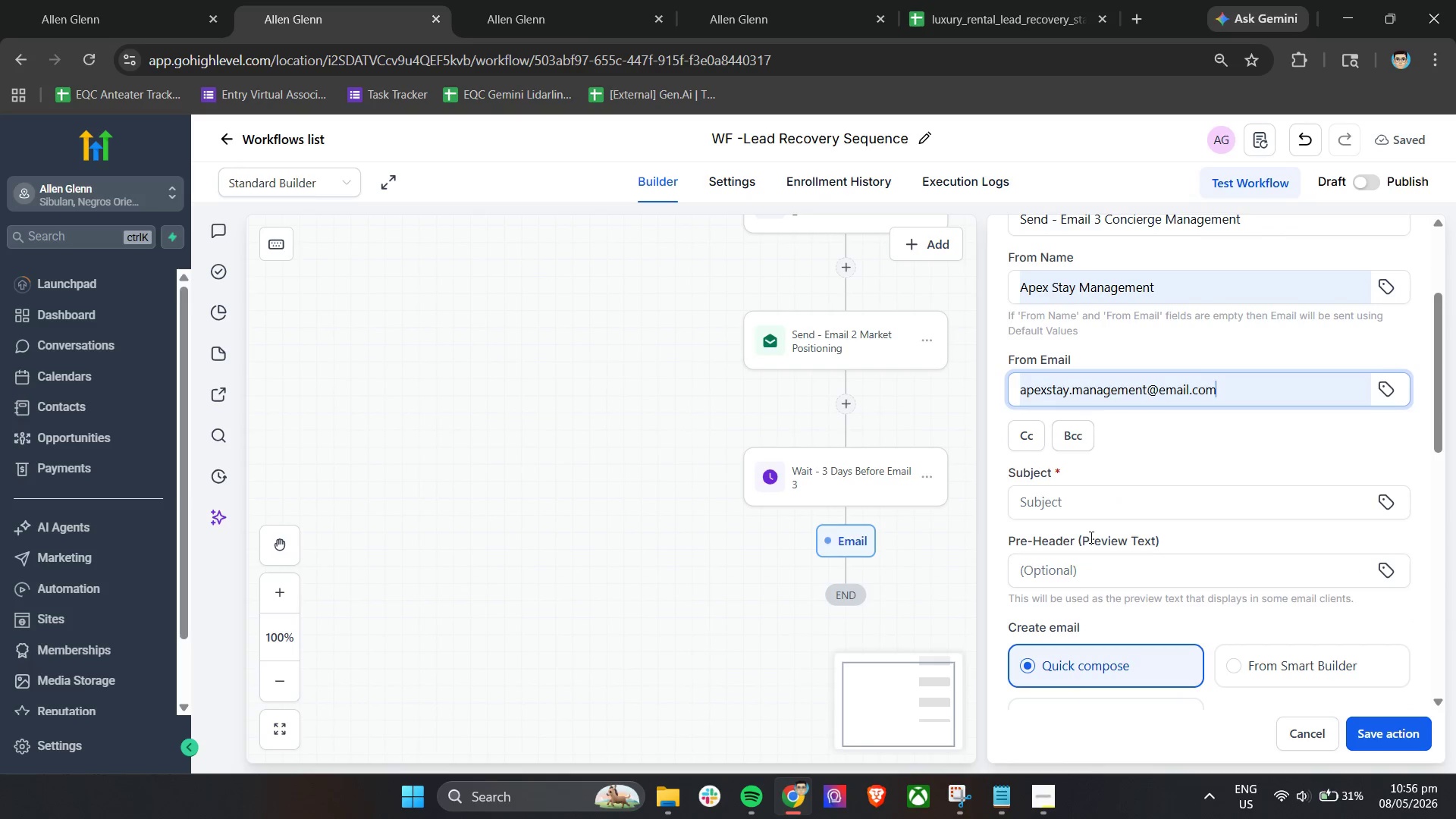 
left_click([1091, 511])
 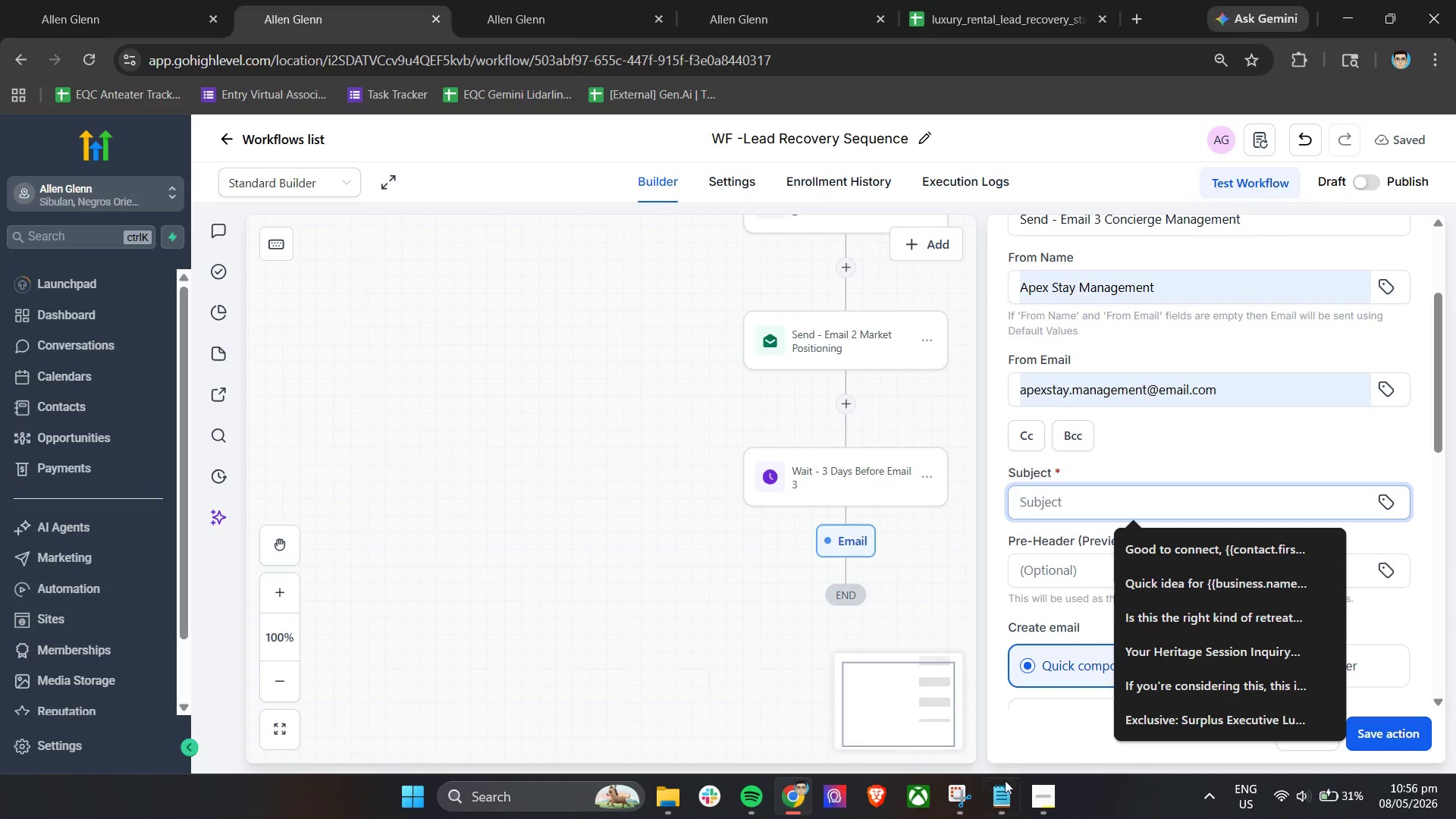 
left_click([1003, 790])
 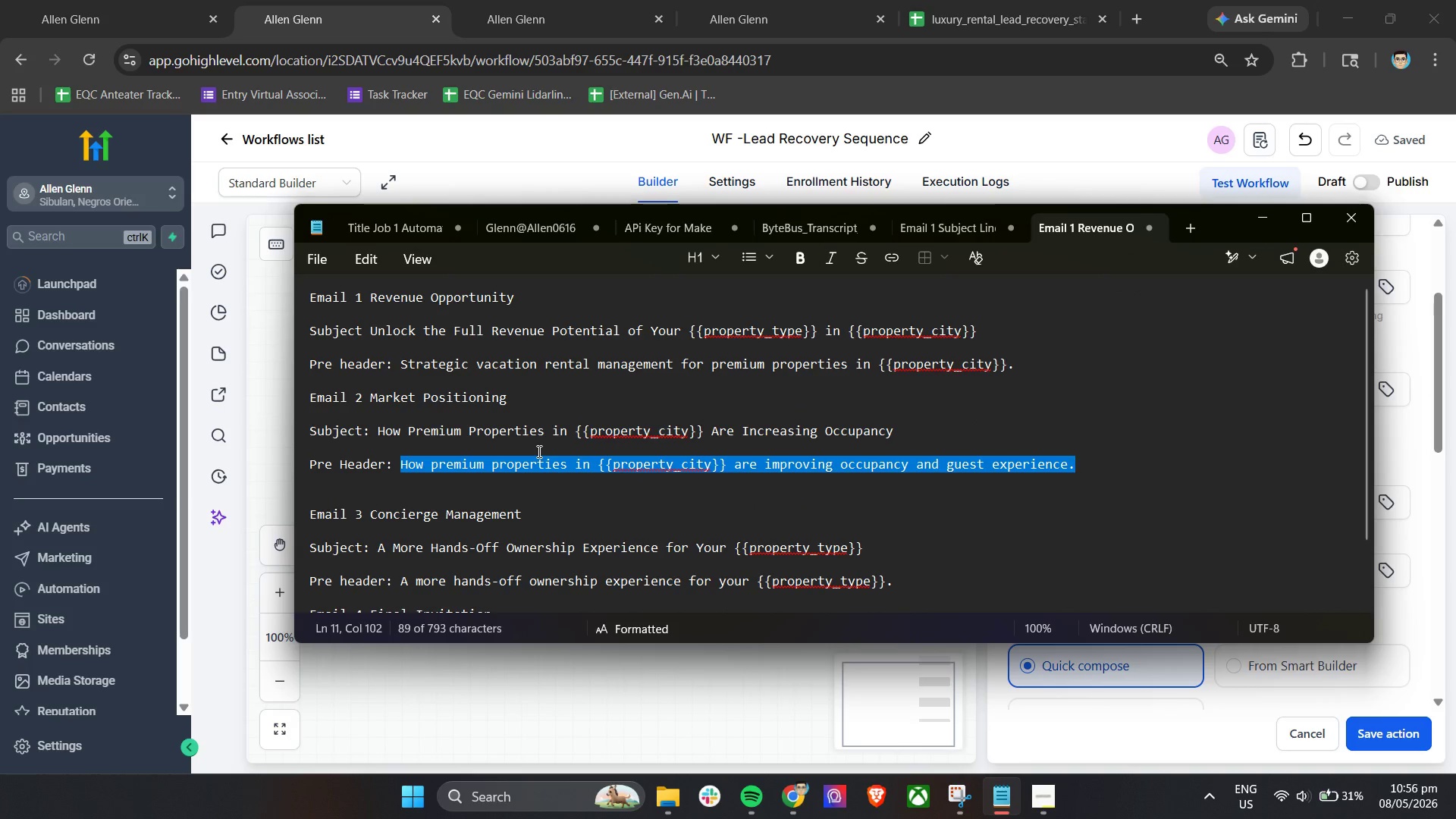 
scroll: coordinate [538, 452], scroll_direction: down, amount: 1.0
 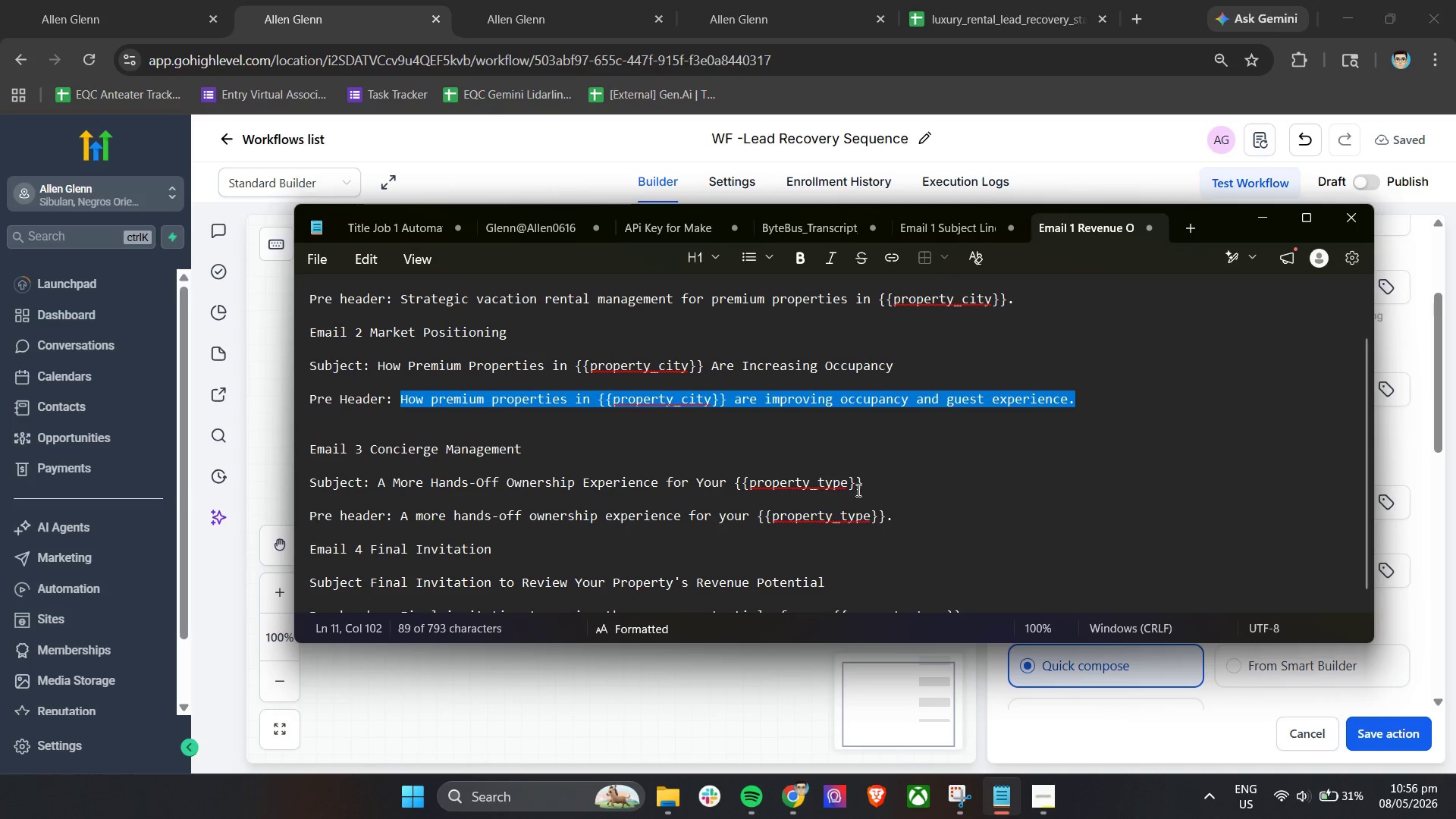 
left_click_drag(start_coordinate=[882, 485], to_coordinate=[375, 488])
 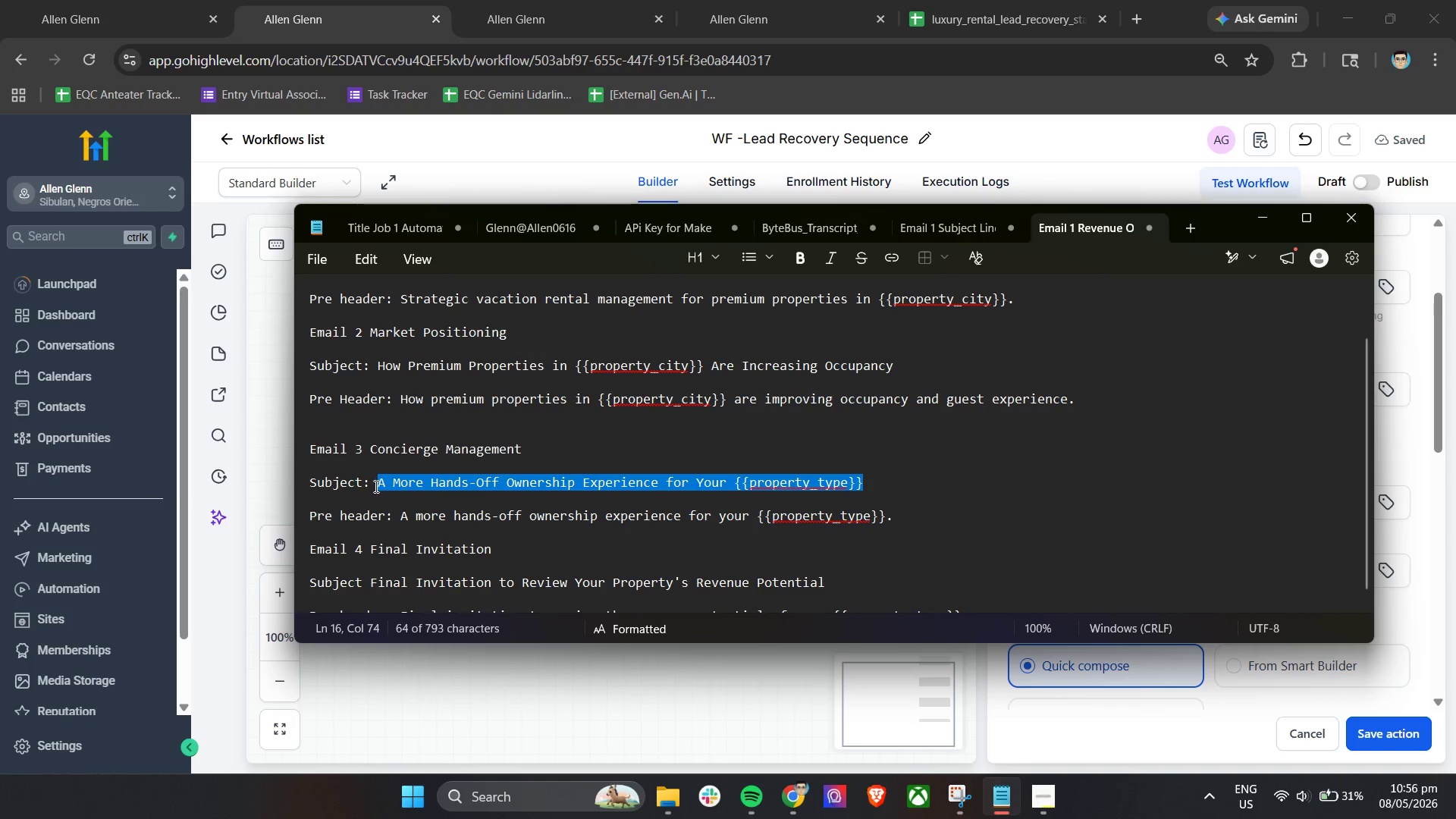 
key(Control+C)
 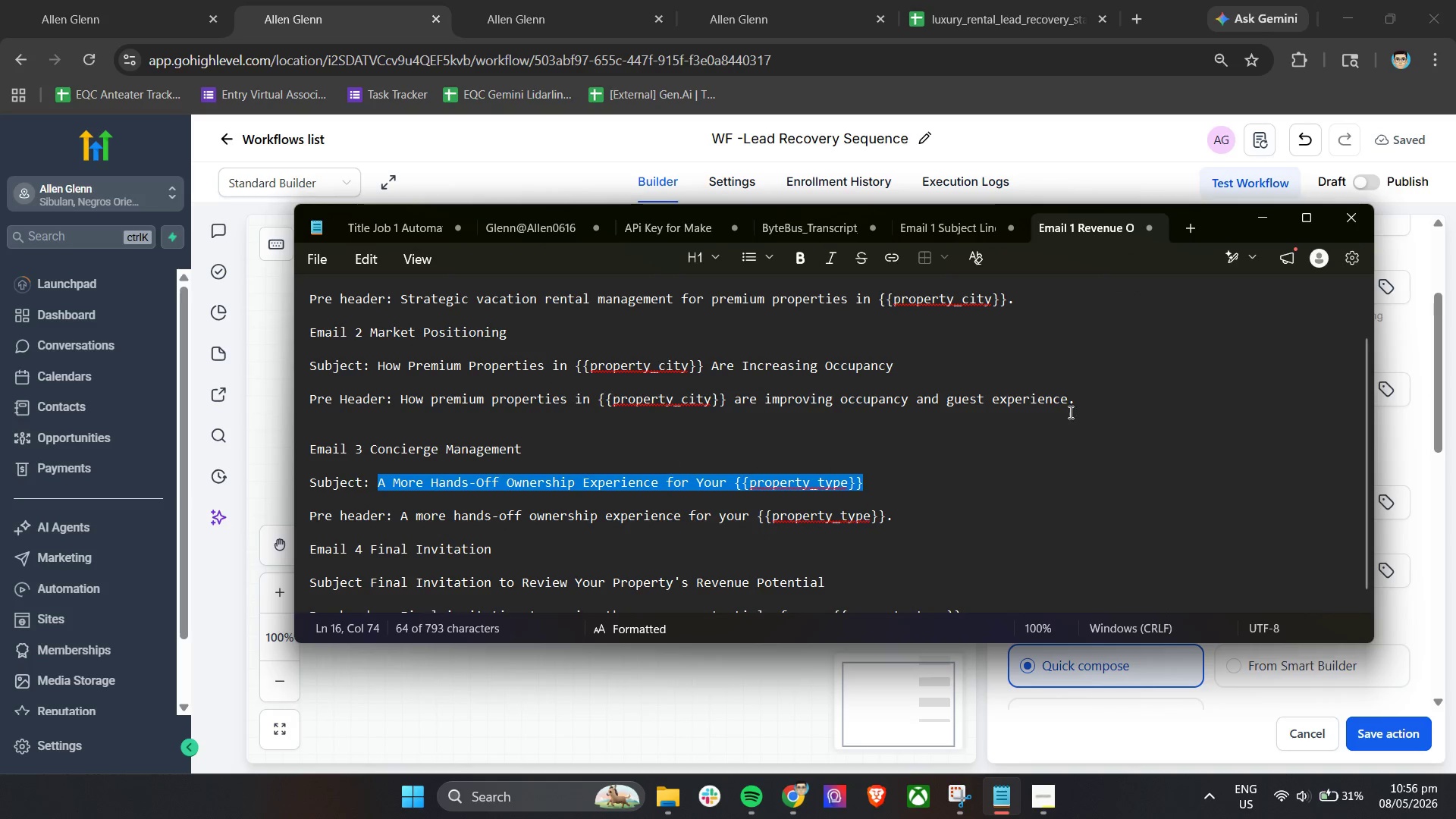 
key(Control+C)
 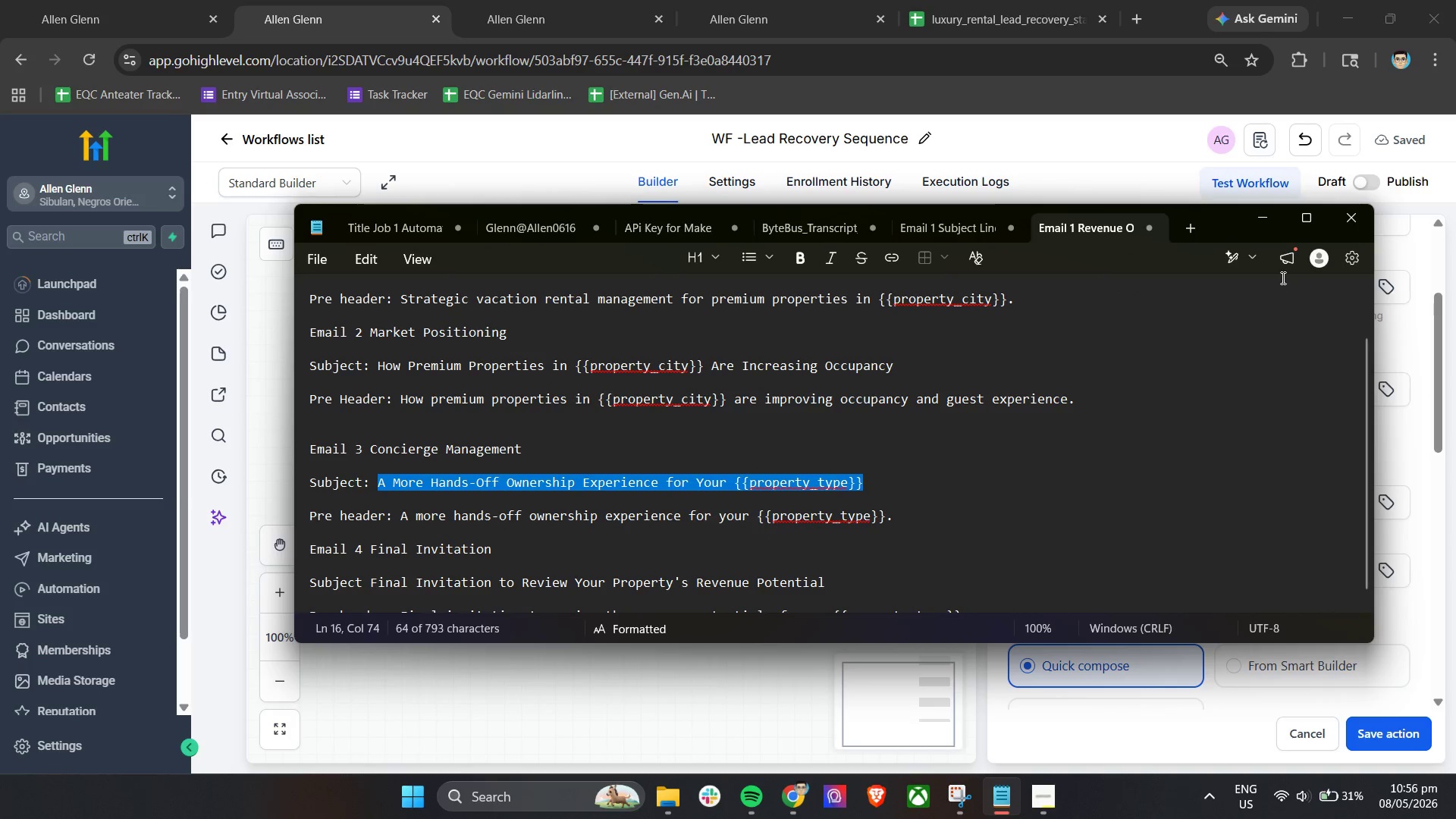 
key(Control+C)
 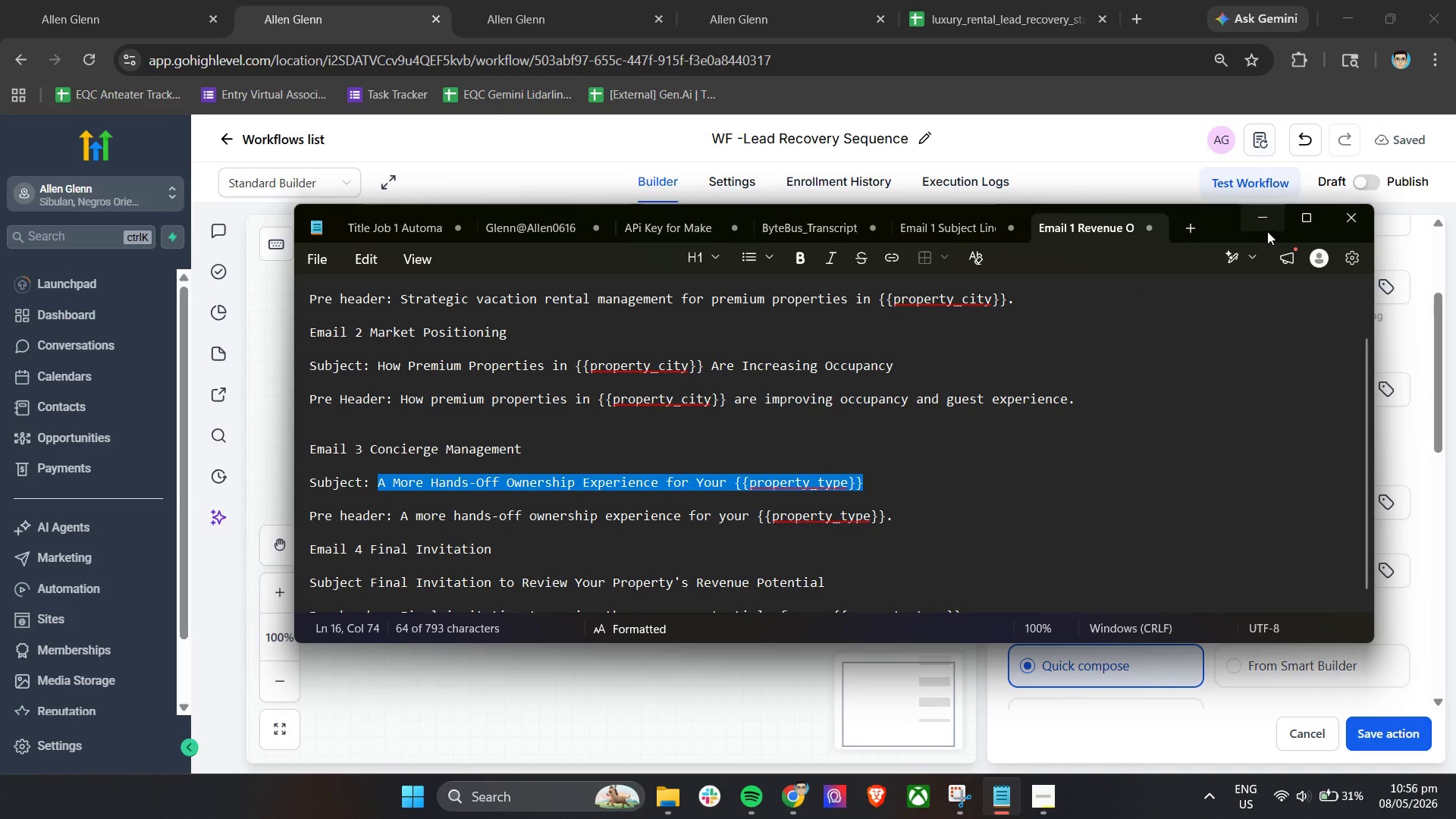 
left_click([1266, 220])
 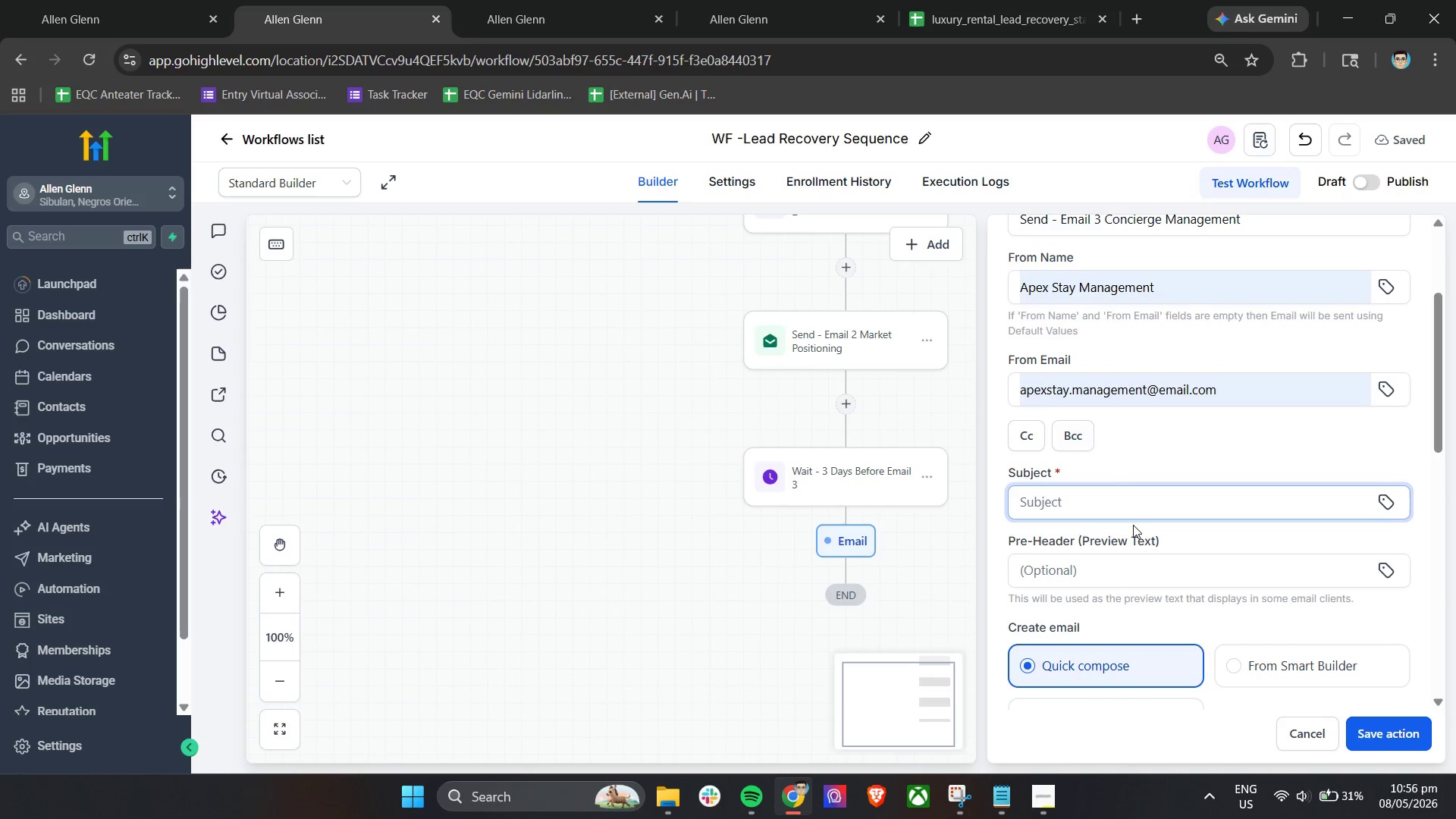 
key(Control+V)
 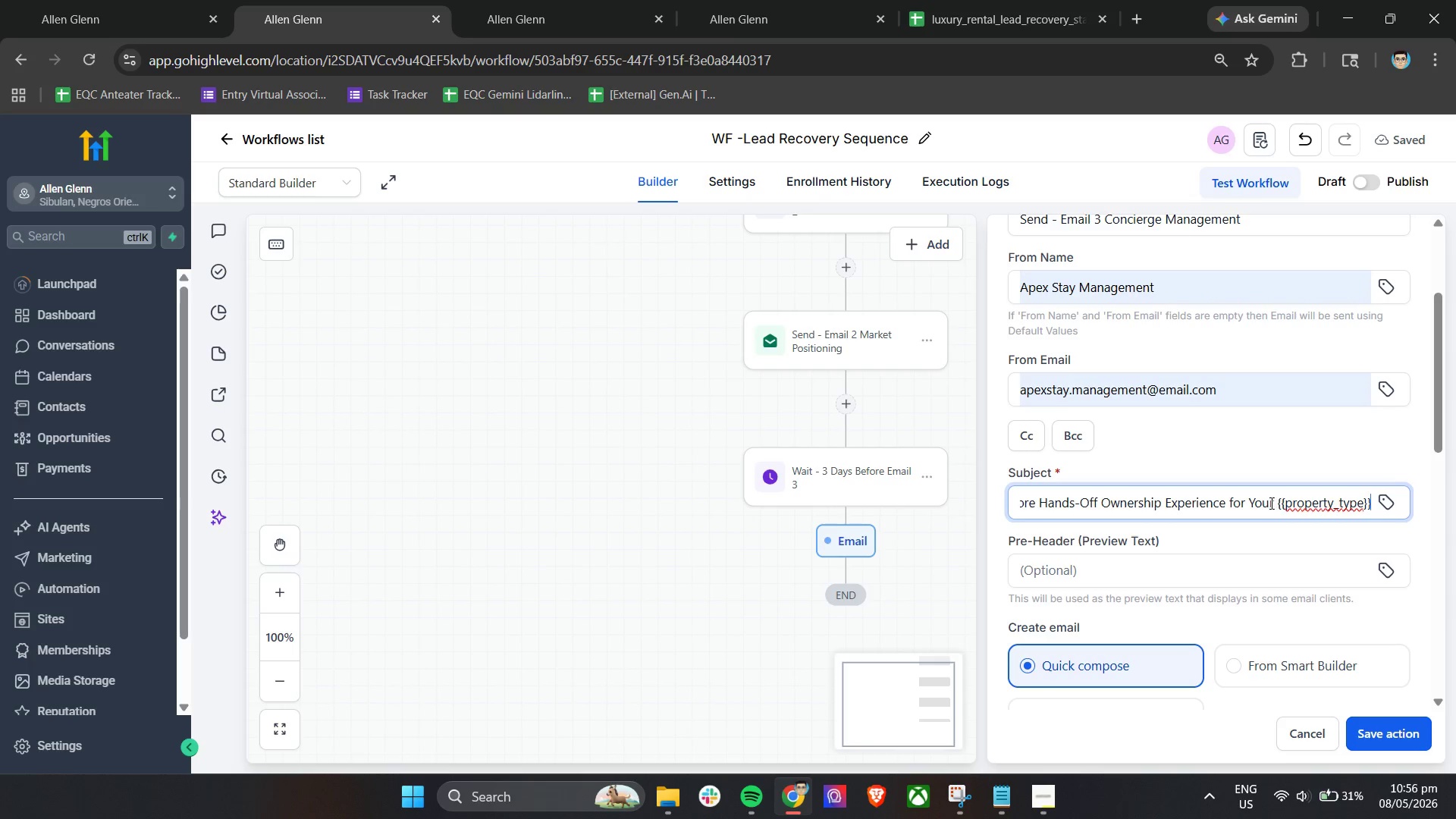 
left_click_drag(start_coordinate=[1276, 505], to_coordinate=[1384, 509])
 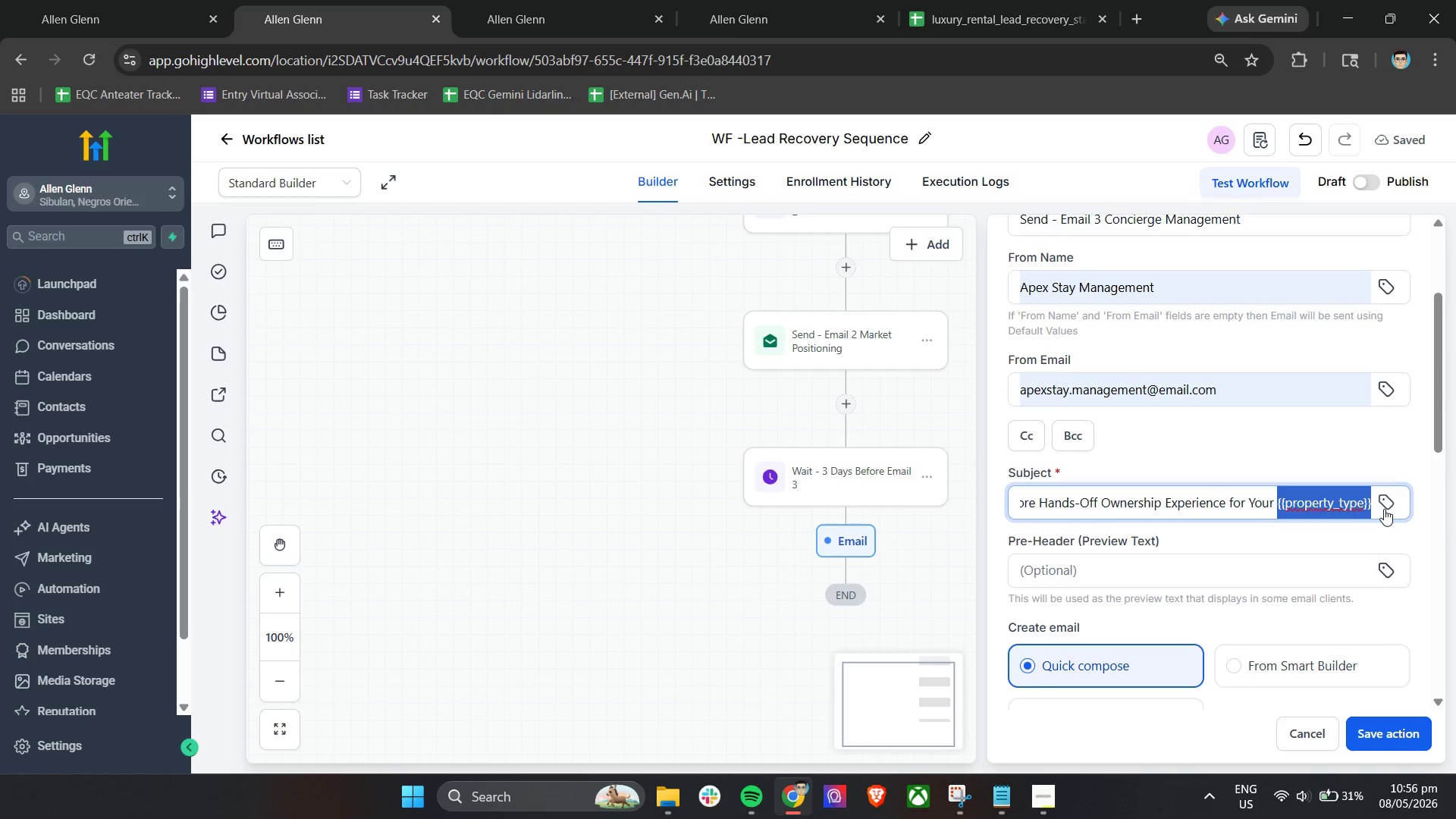 
key(Backspace)
 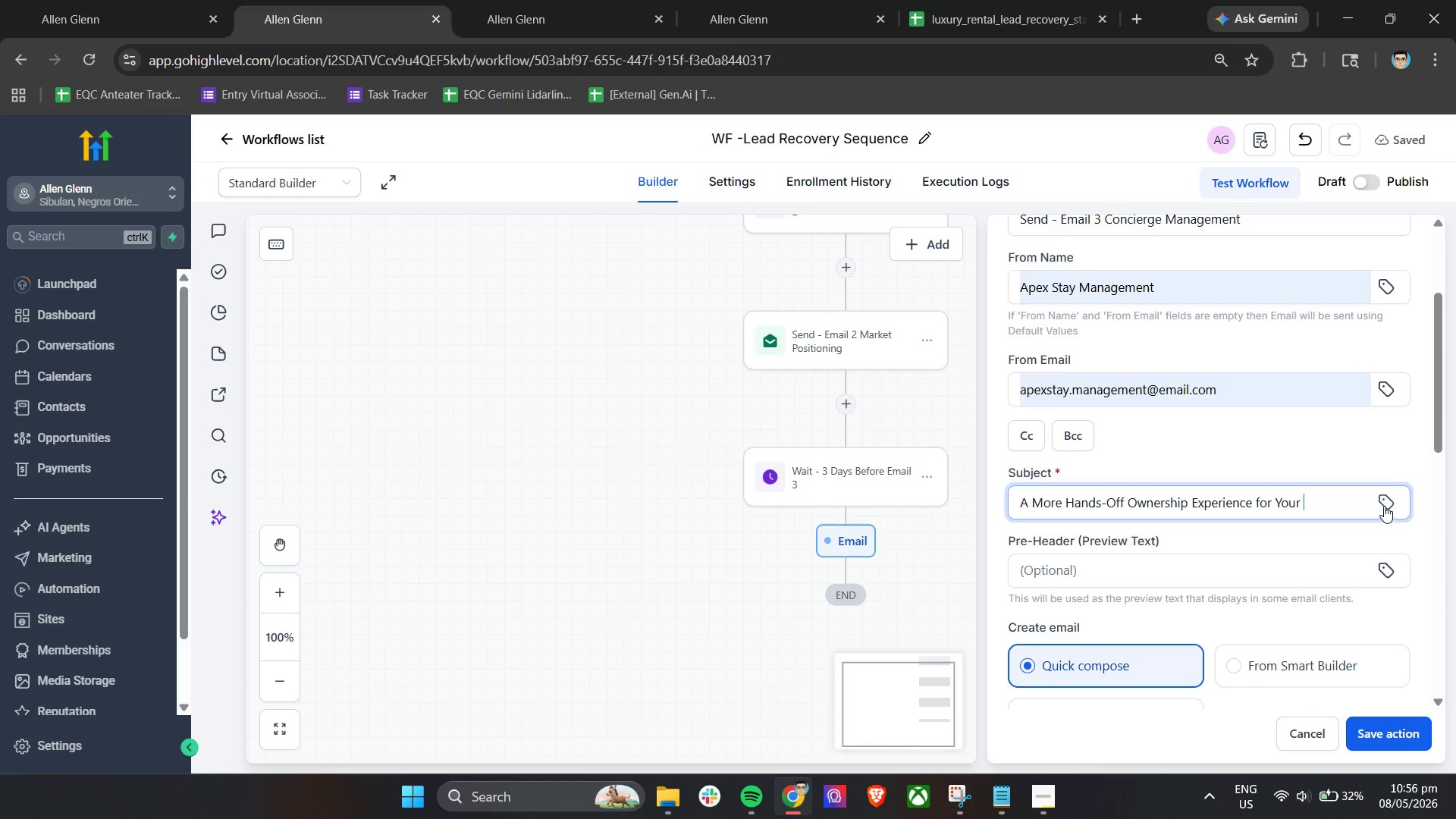 
left_click([1384, 503])
 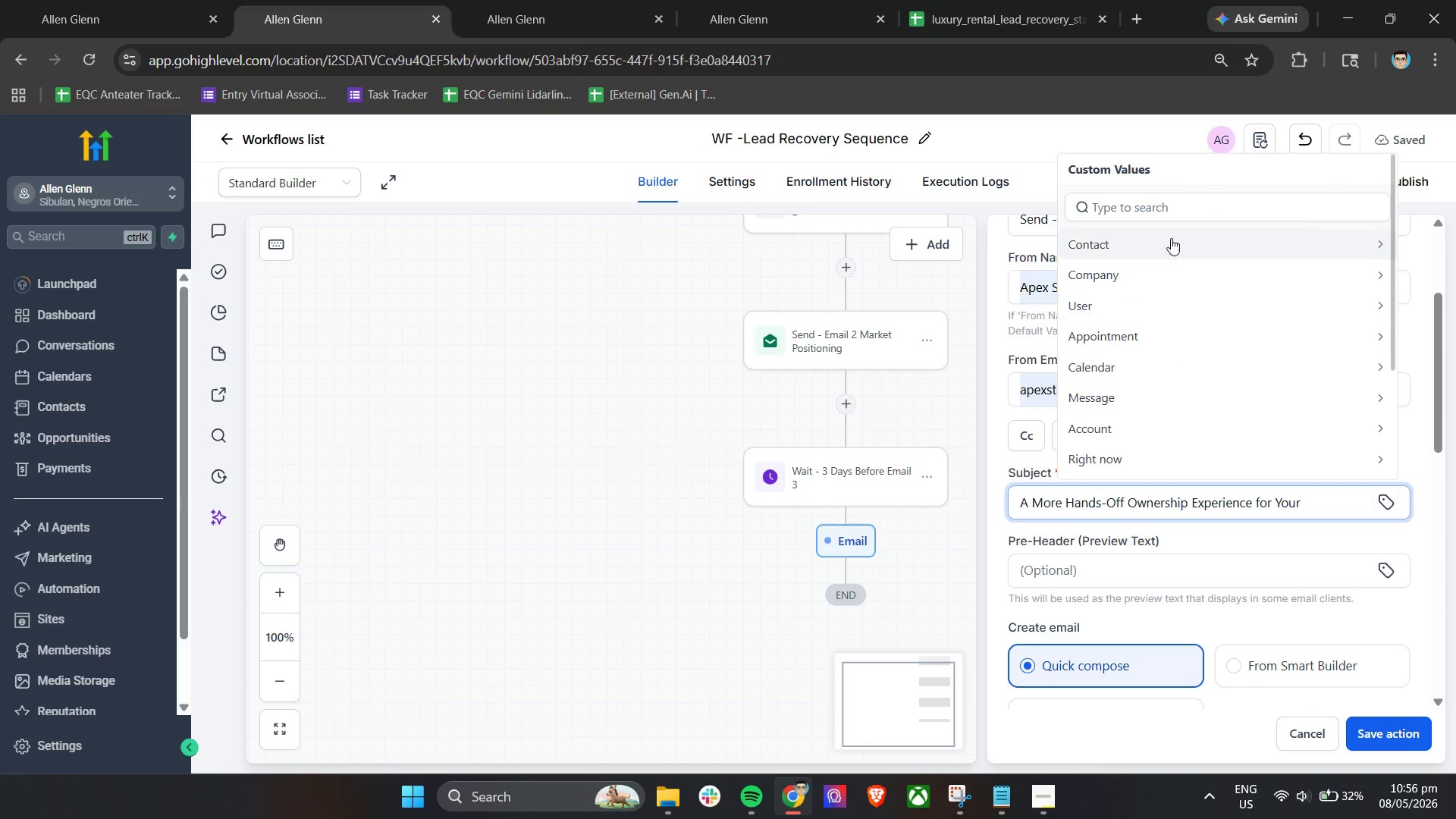 
left_click([1166, 216])
 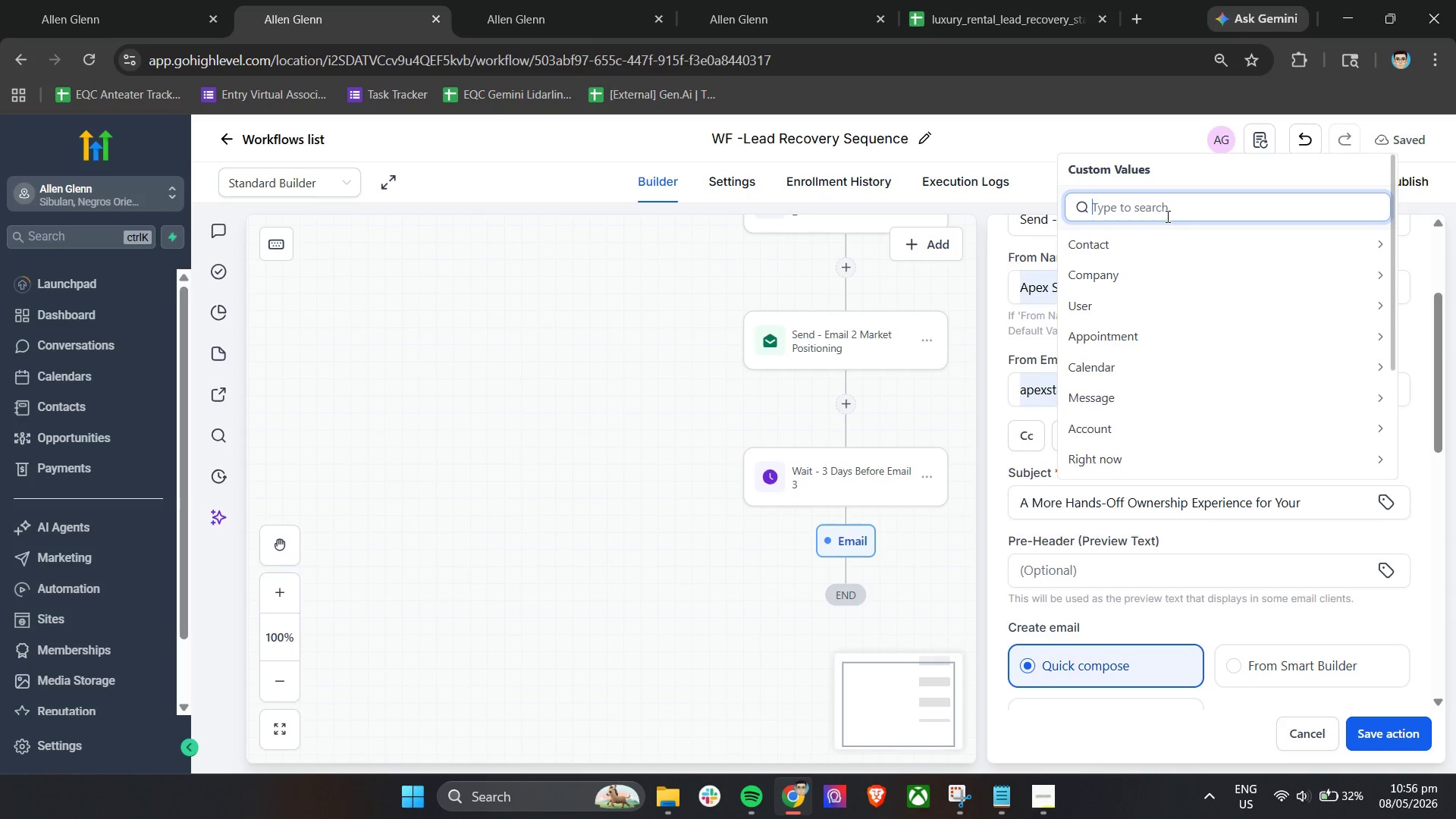 
type(property)
 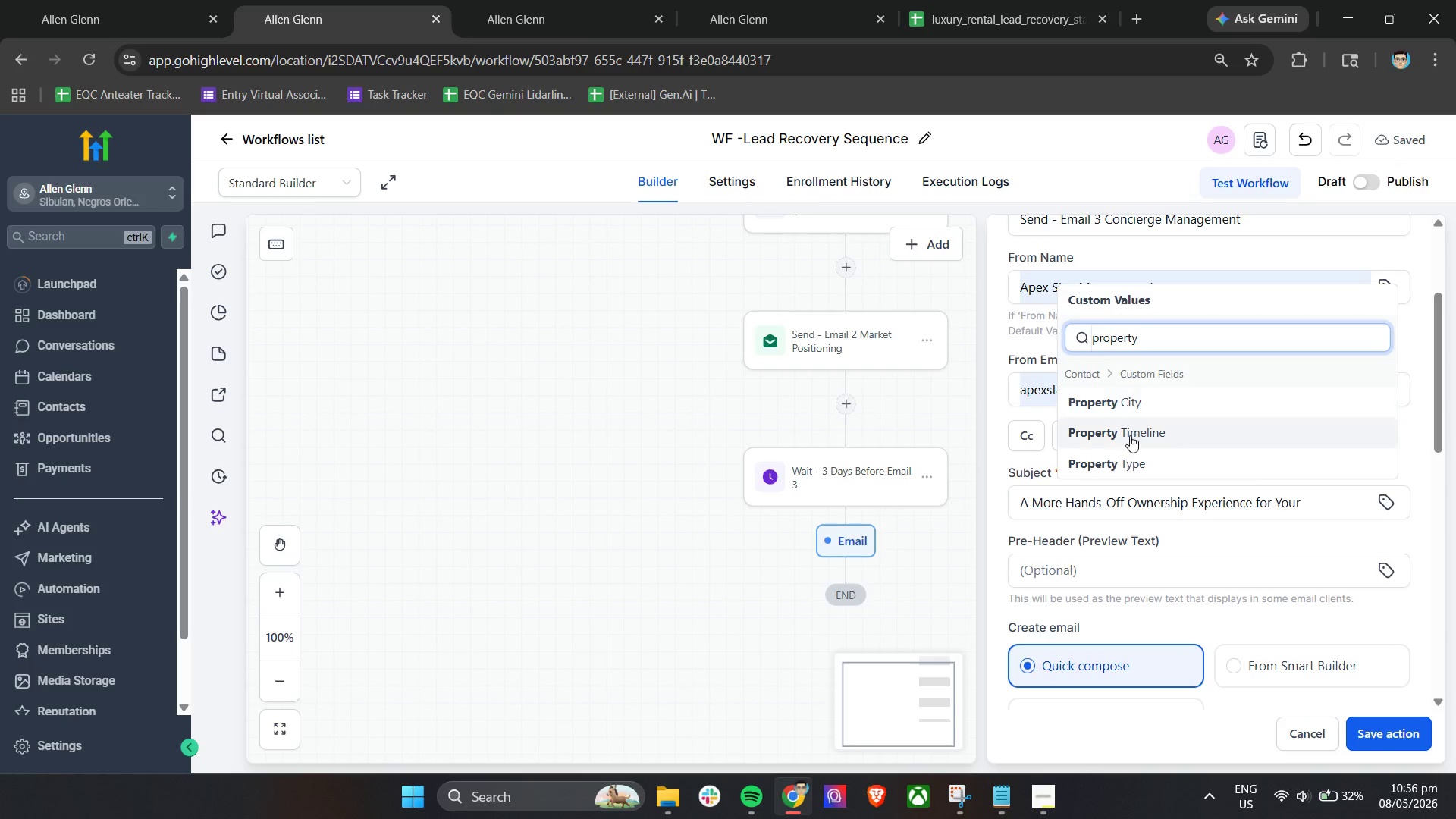 
left_click([1122, 461])
 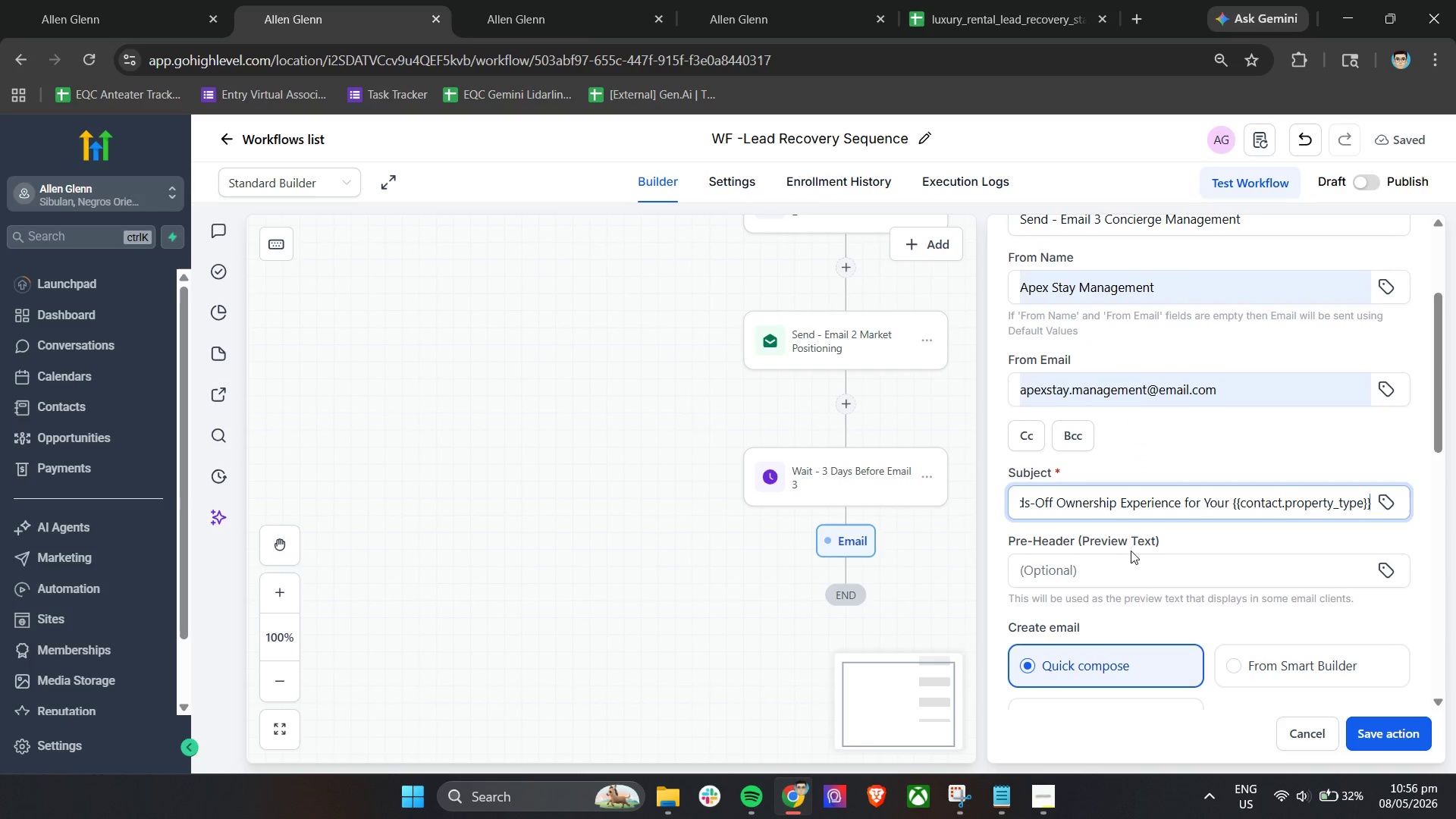 
left_click([1105, 568])
 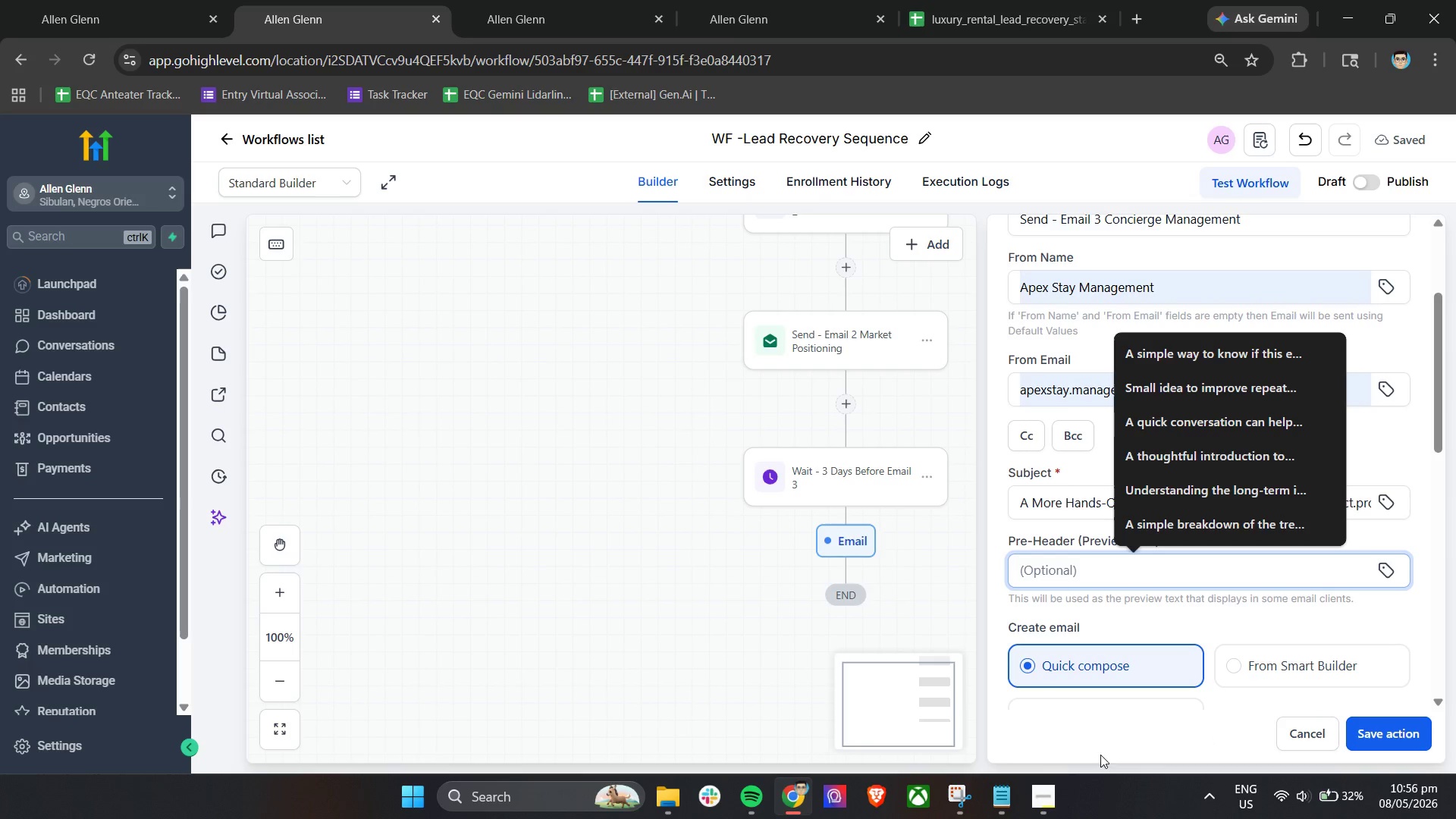 
left_click([992, 805])
 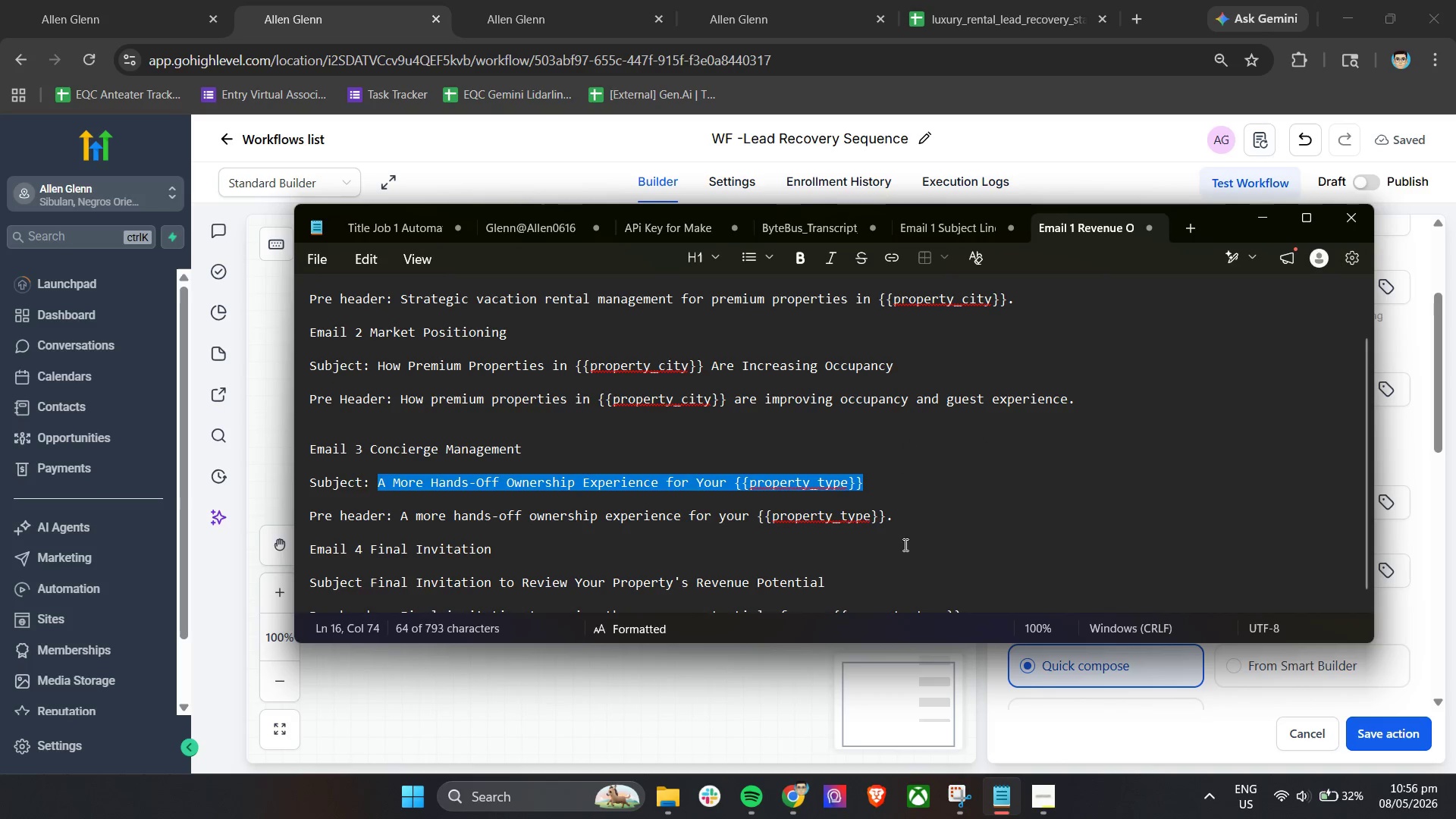 
left_click_drag(start_coordinate=[911, 535], to_coordinate=[400, 519])
 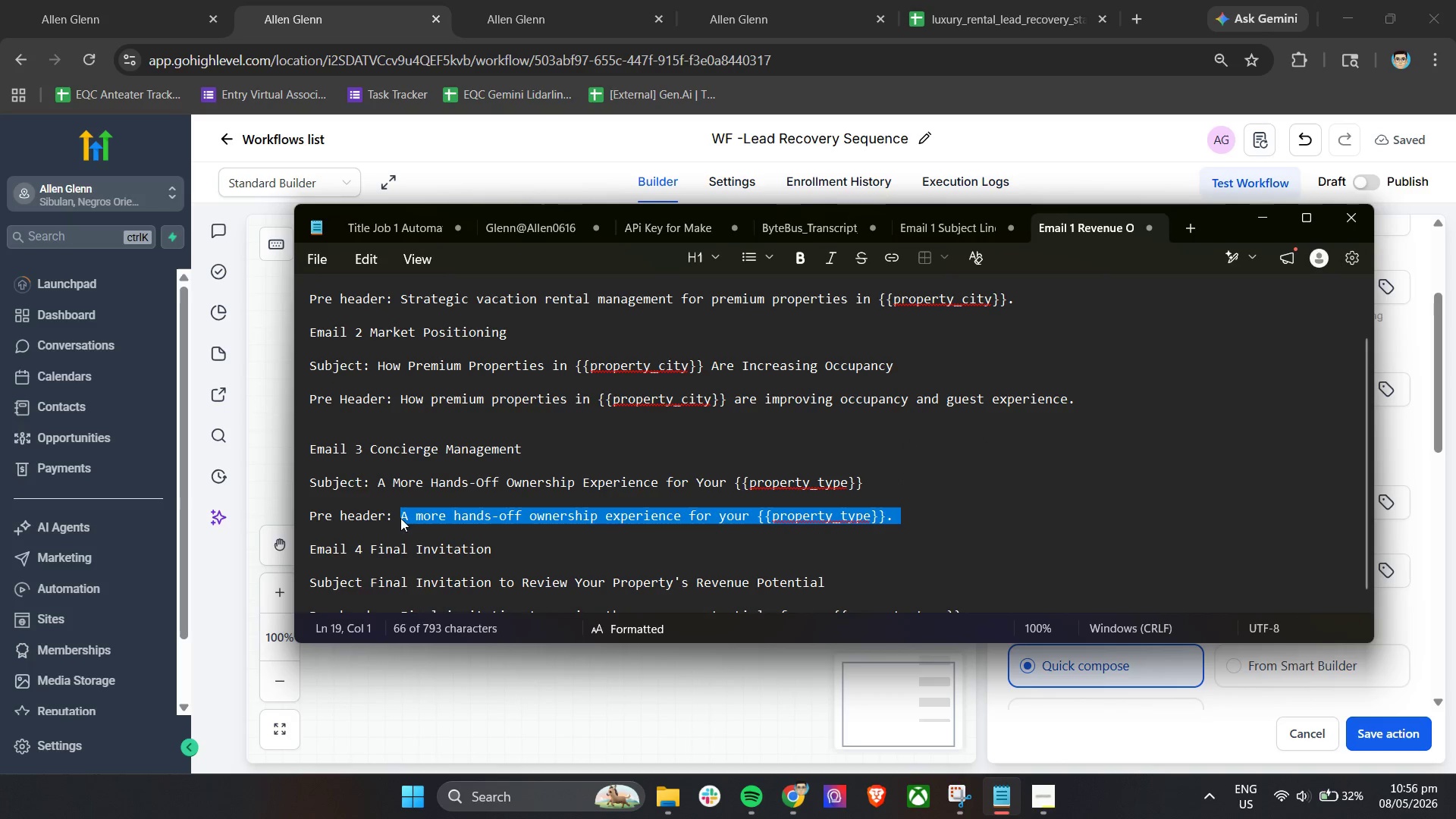 
key(Control+C)
 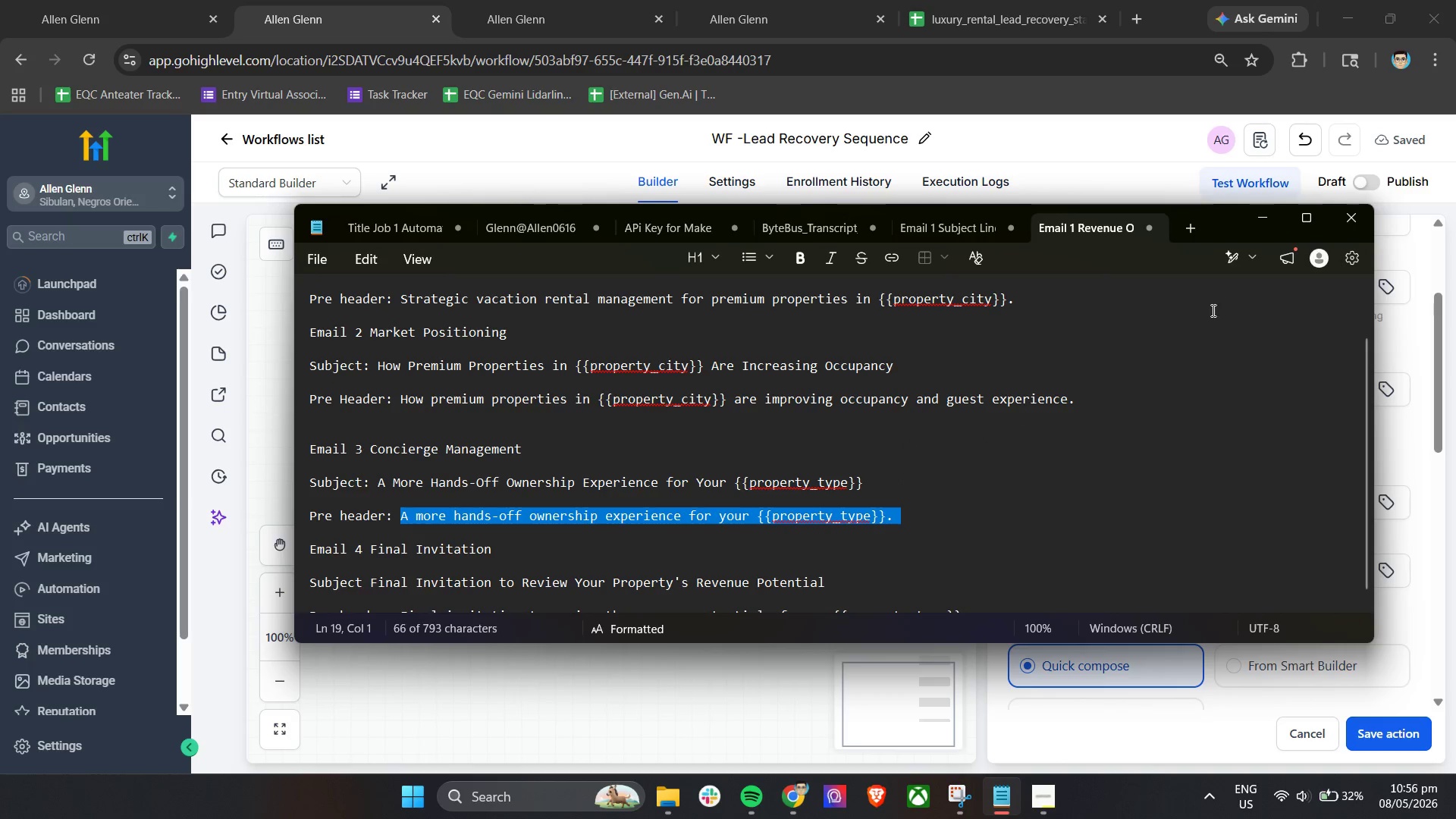 
key(Control+C)
 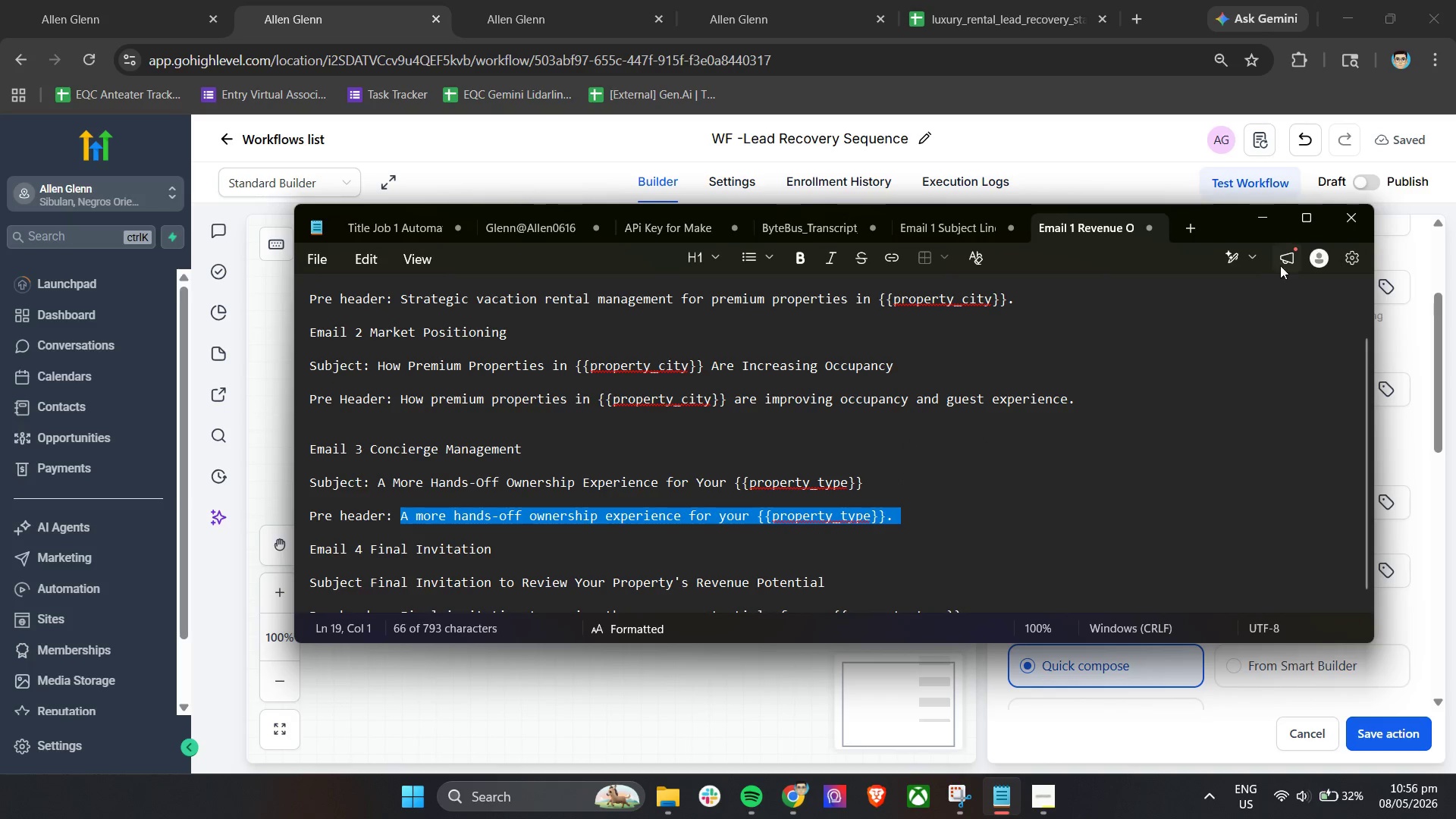 
key(Control+C)
 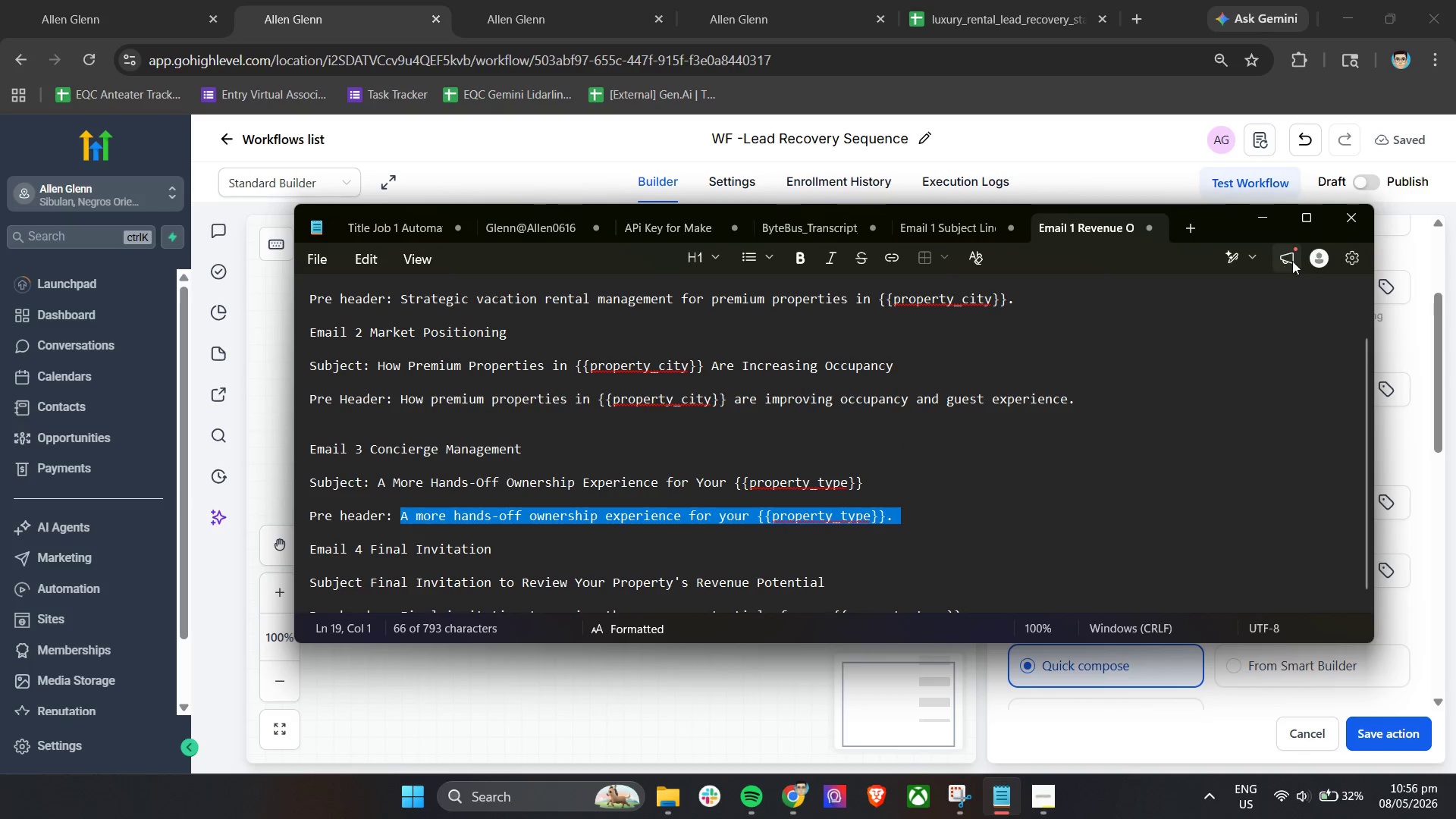 
key(Control+C)
 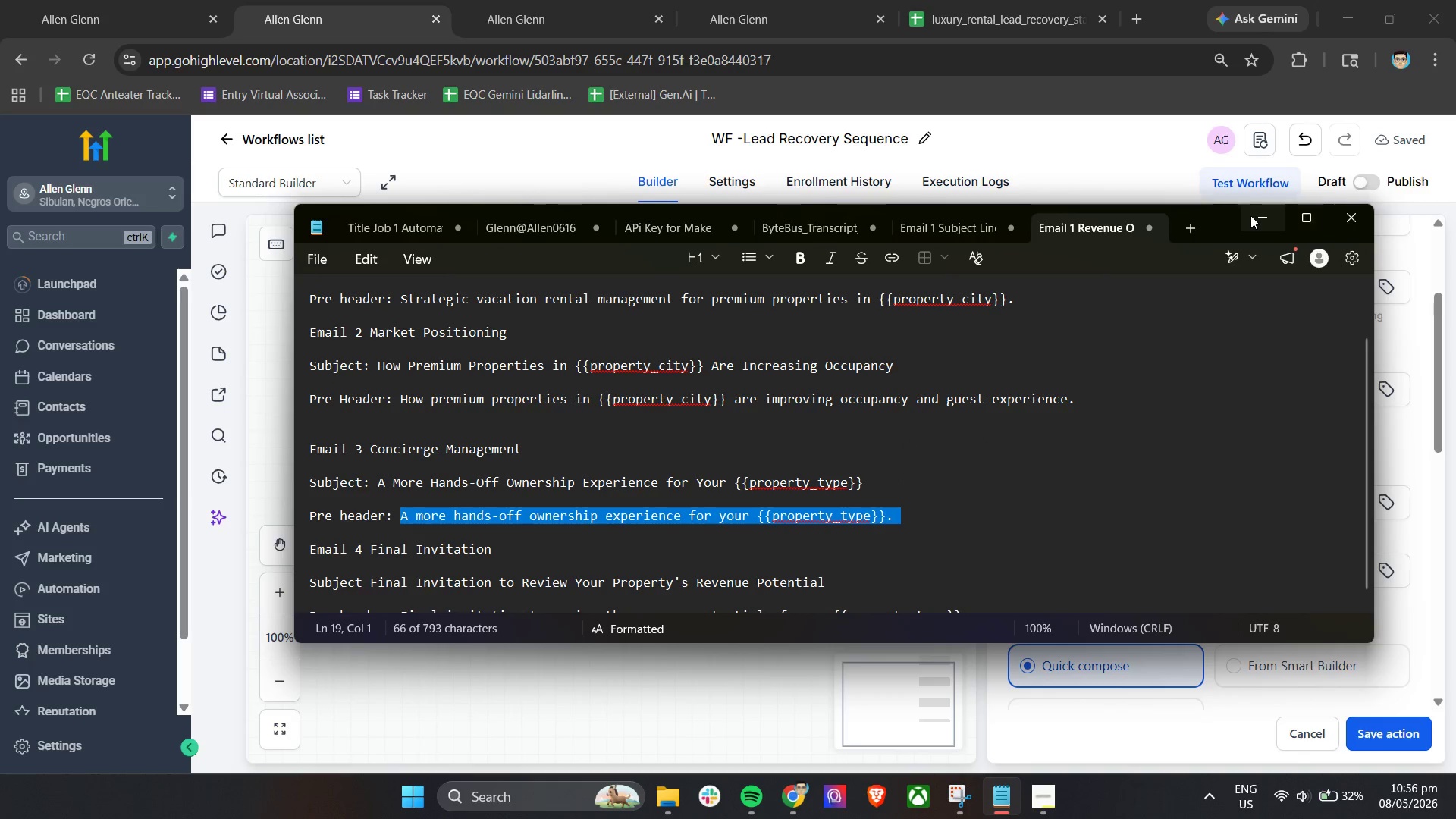 
left_click([1254, 218])
 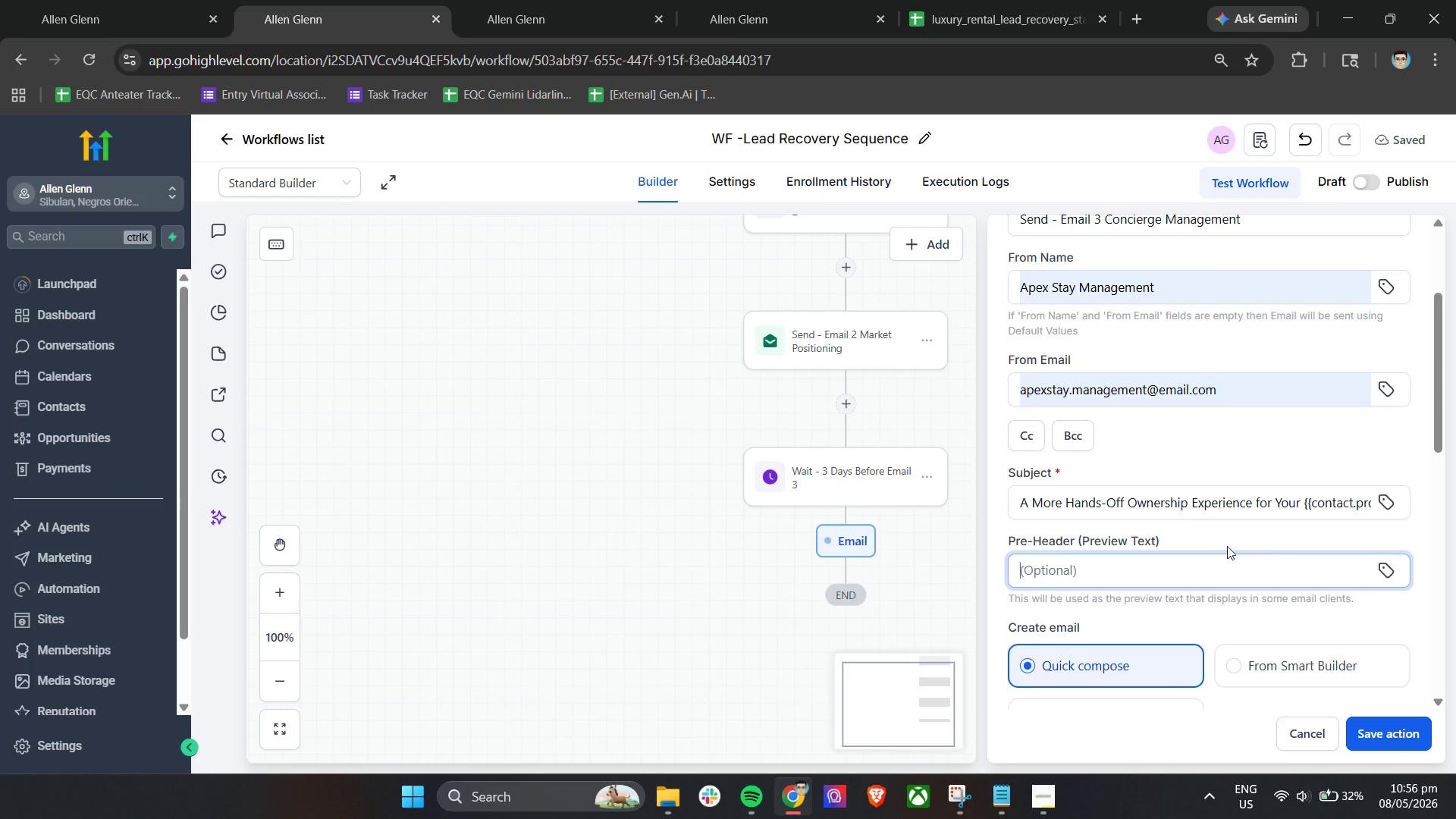 
left_click([1184, 568])
 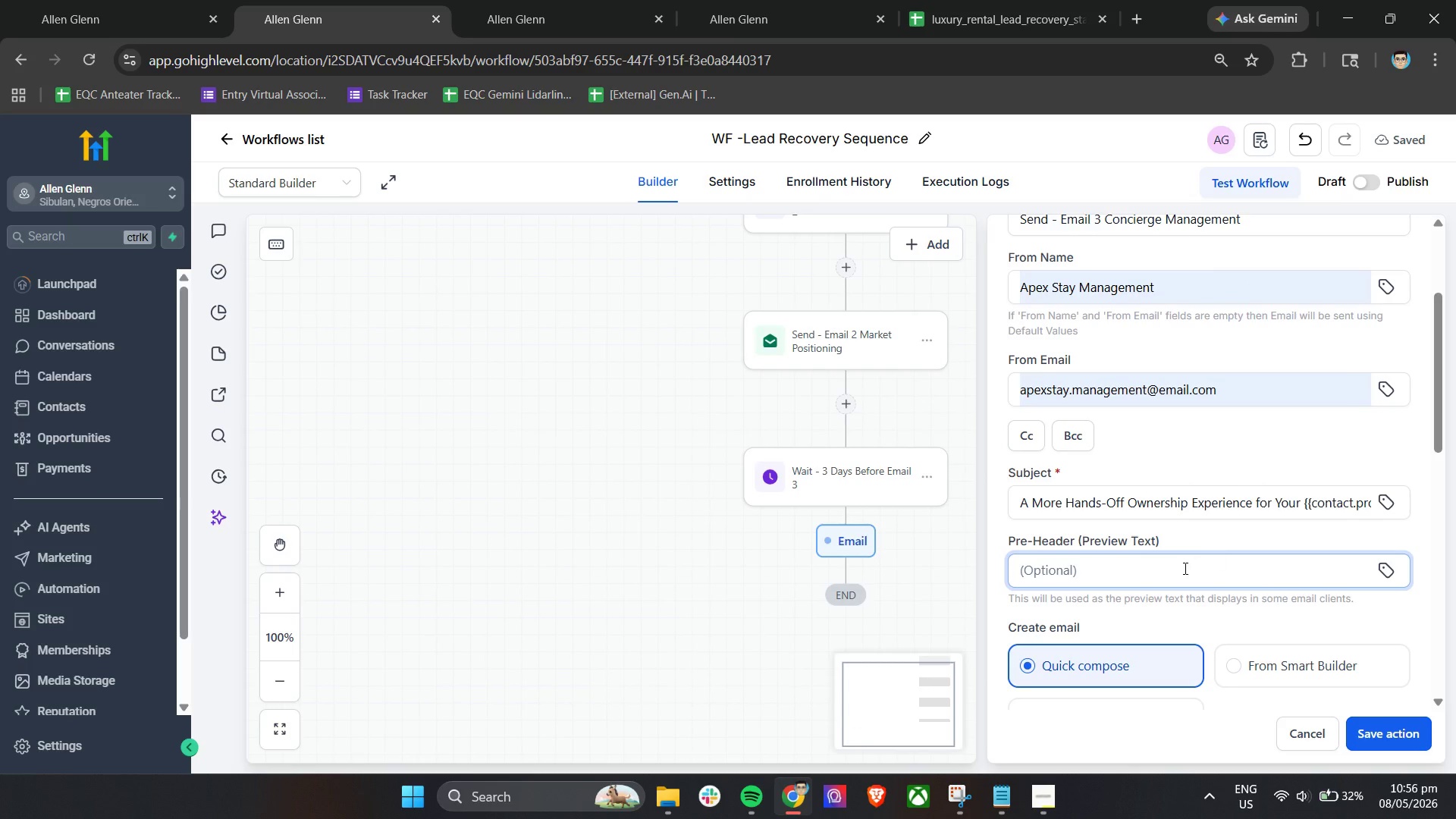 
key(Control+V)
 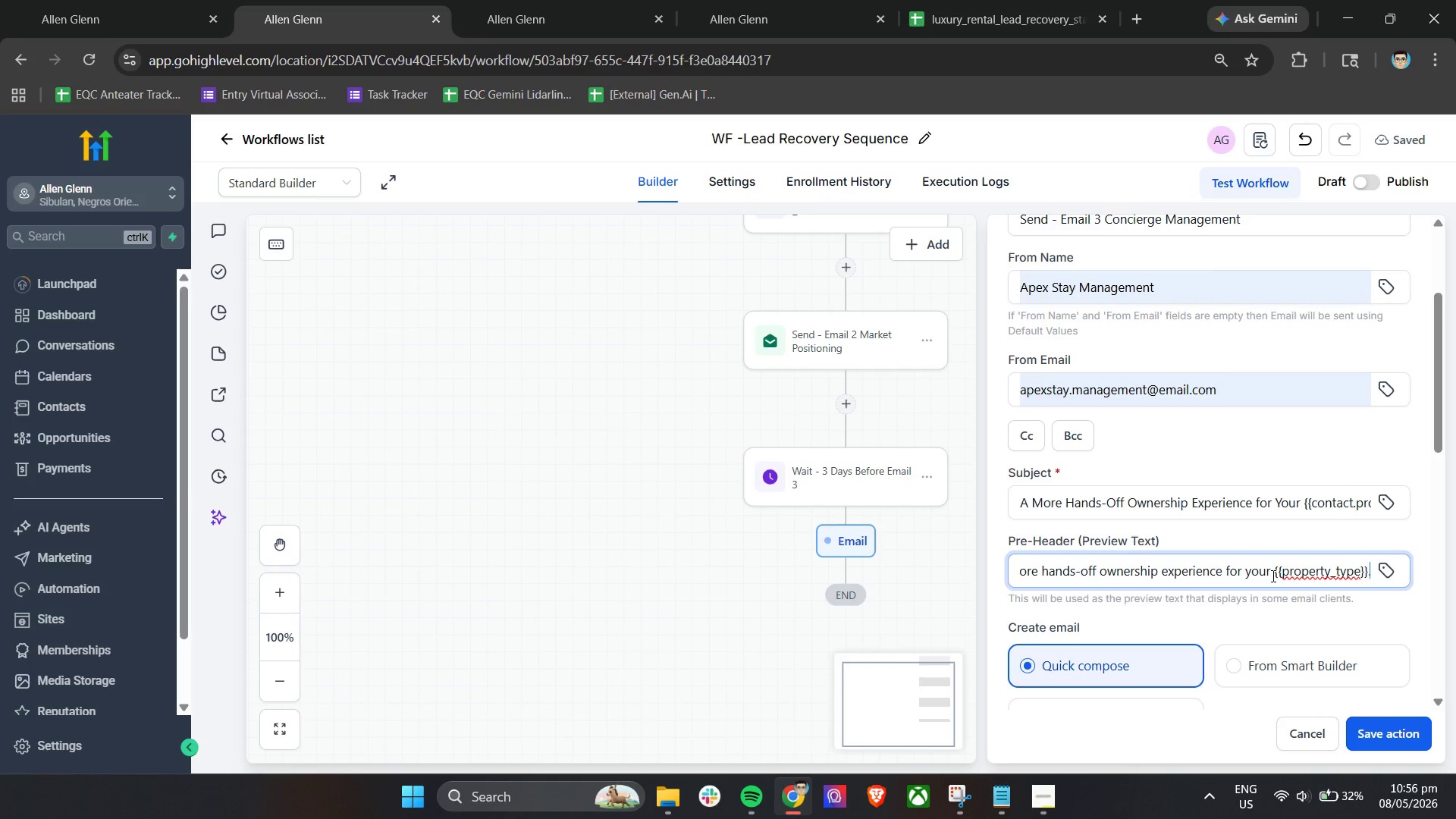 
left_click_drag(start_coordinate=[1275, 576], to_coordinate=[1367, 583])
 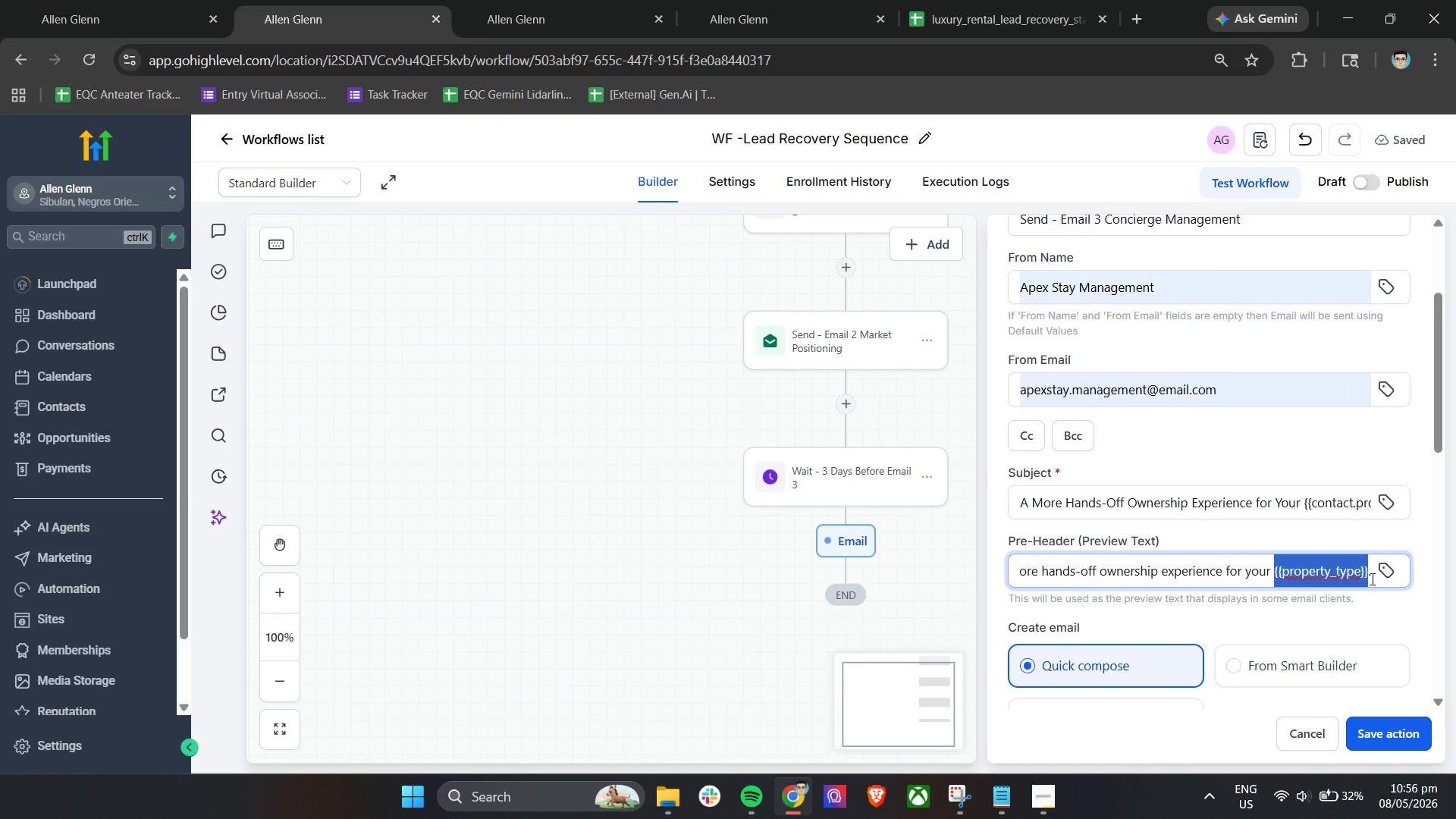 
key(Backspace)
 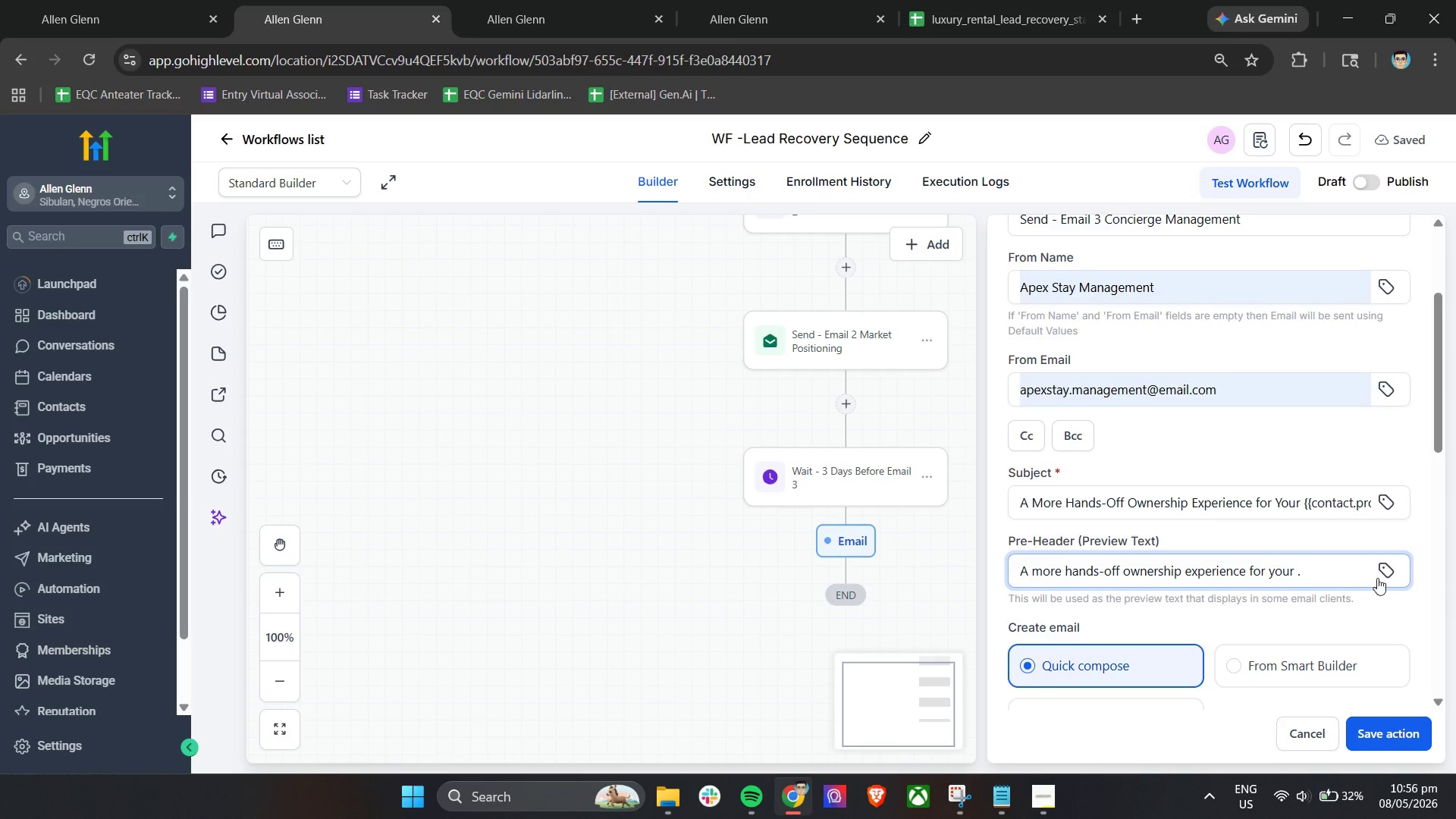 
left_click([1390, 570])
 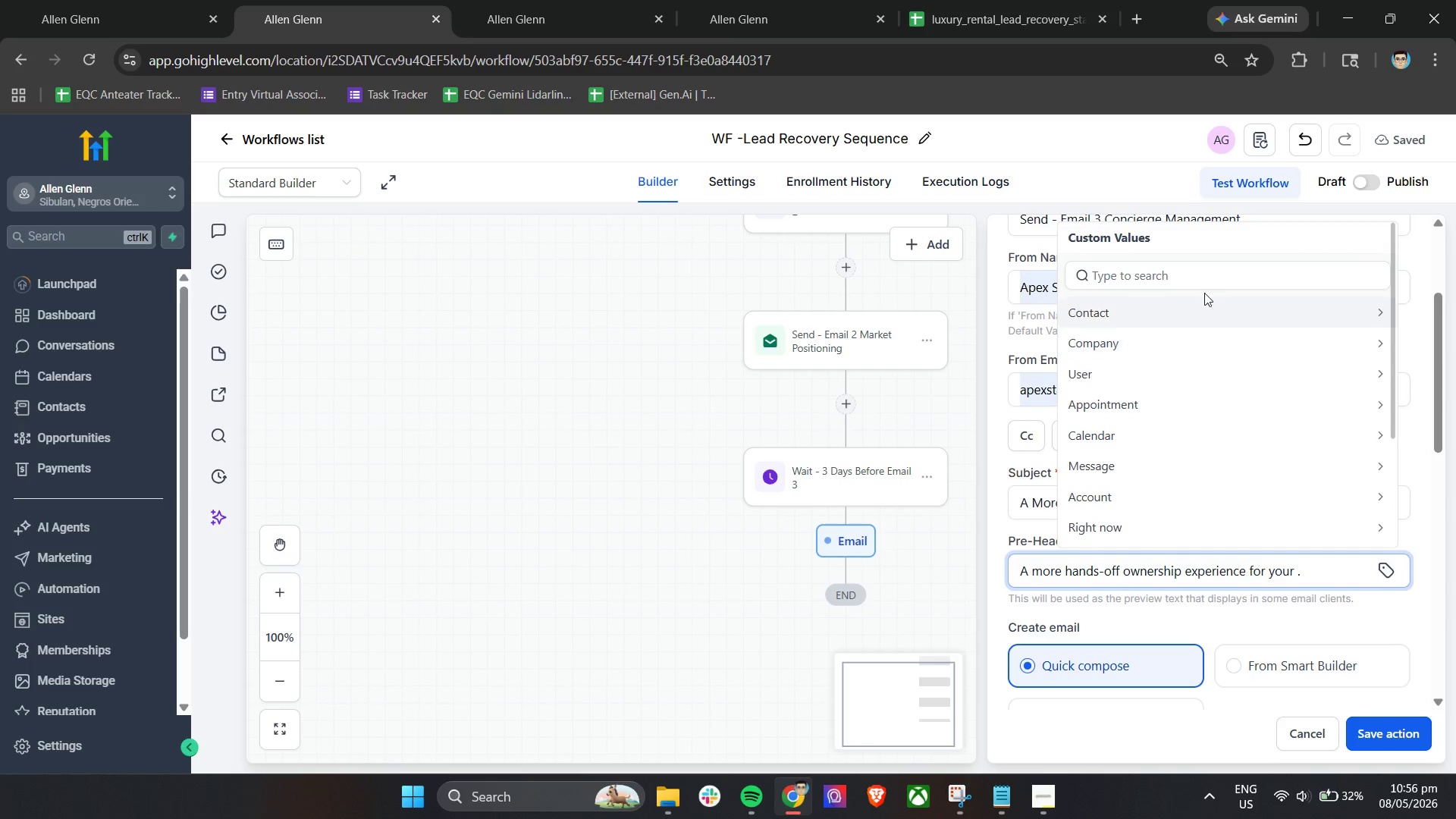 
left_click([1201, 274])
 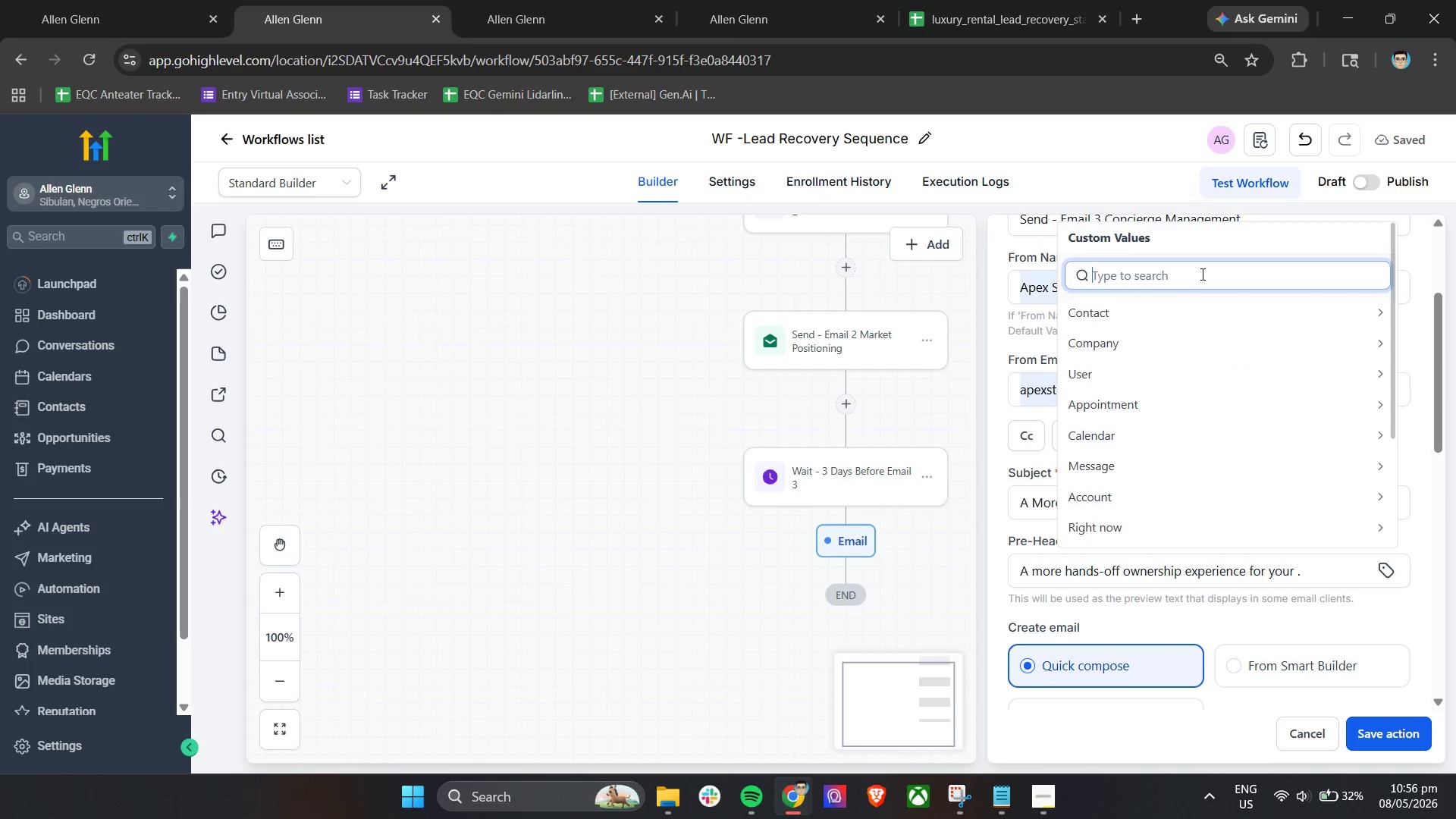 
type(property)
 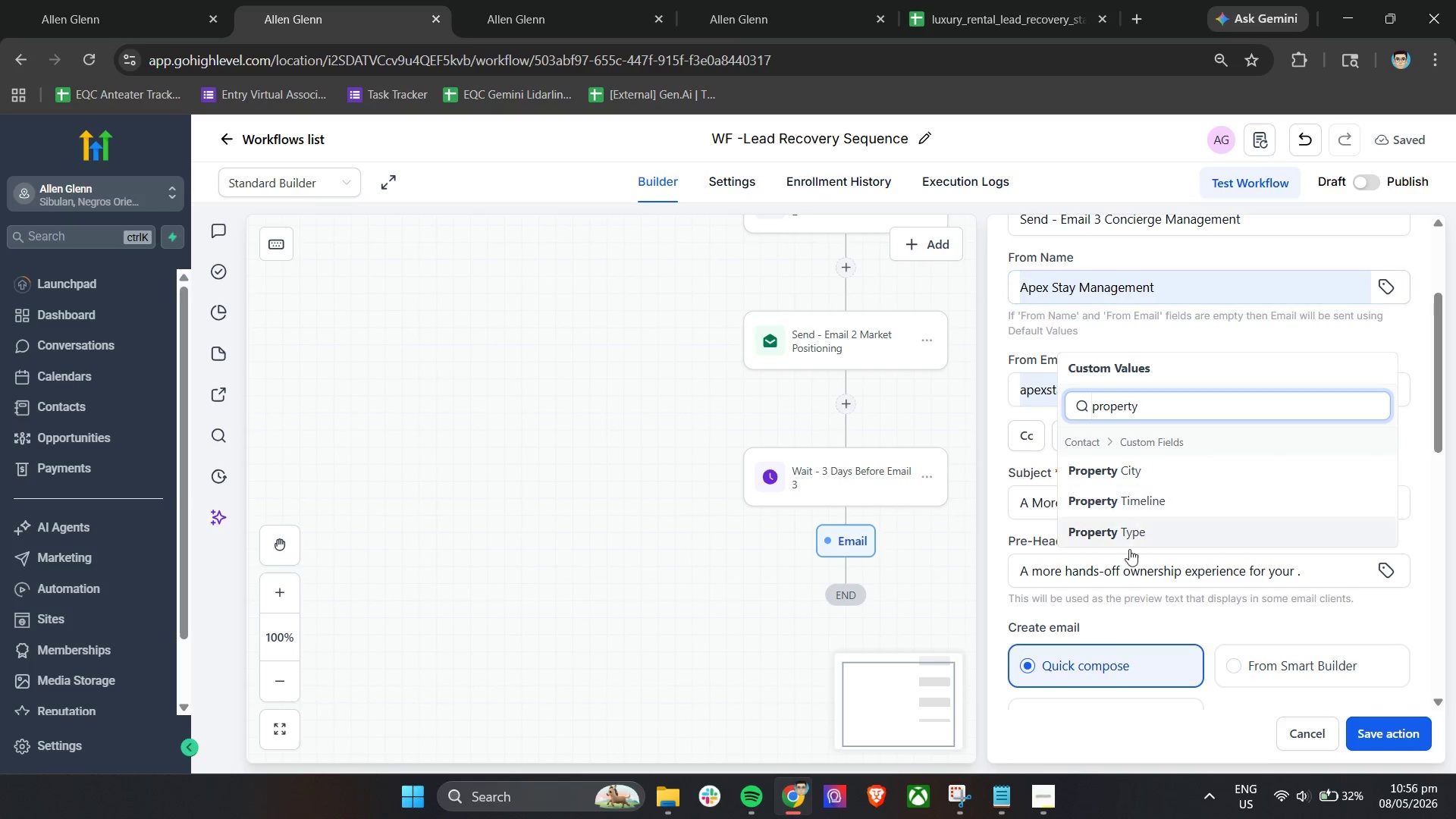 
left_click([1133, 535])
 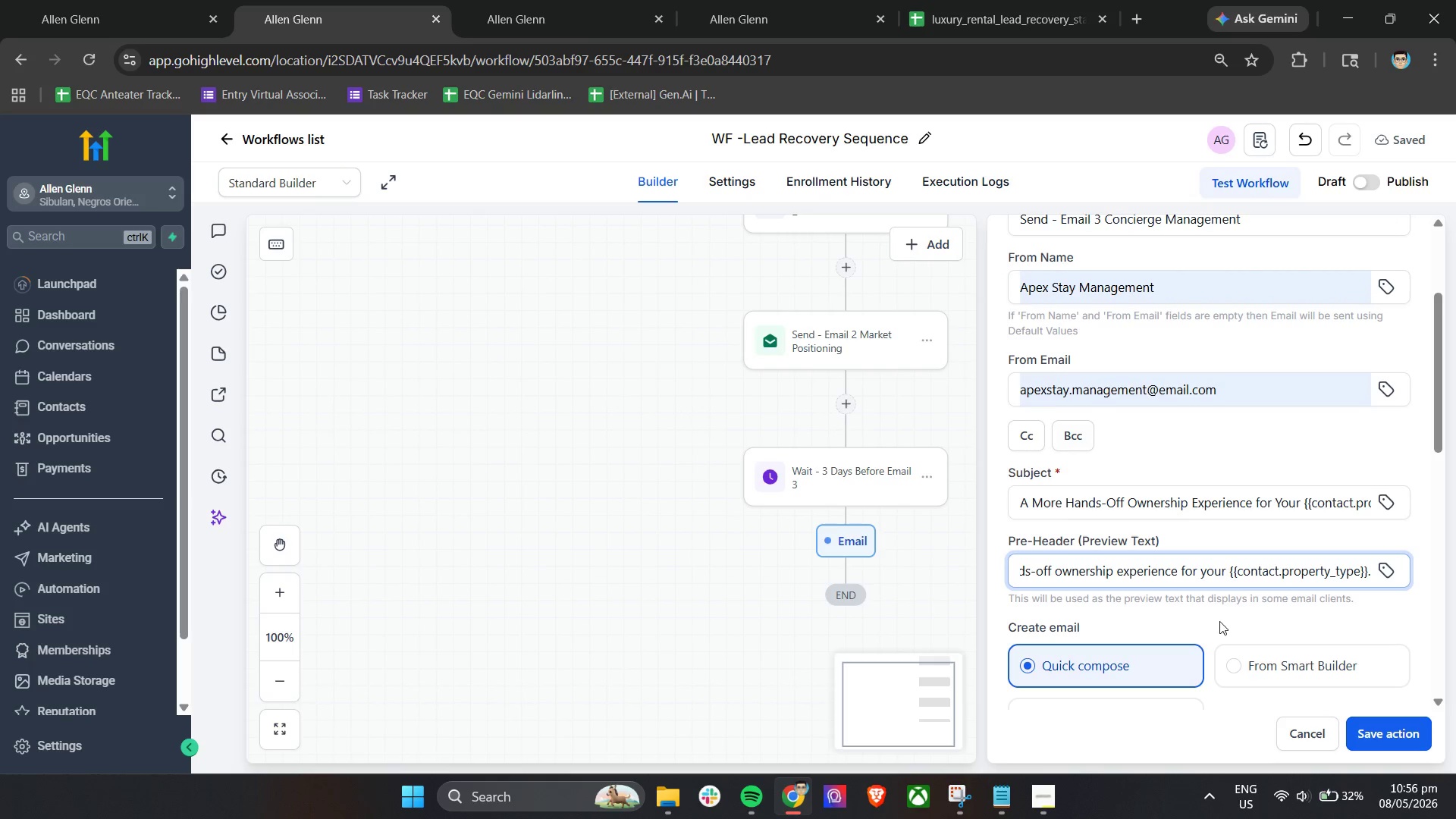 
left_click([1219, 621])
 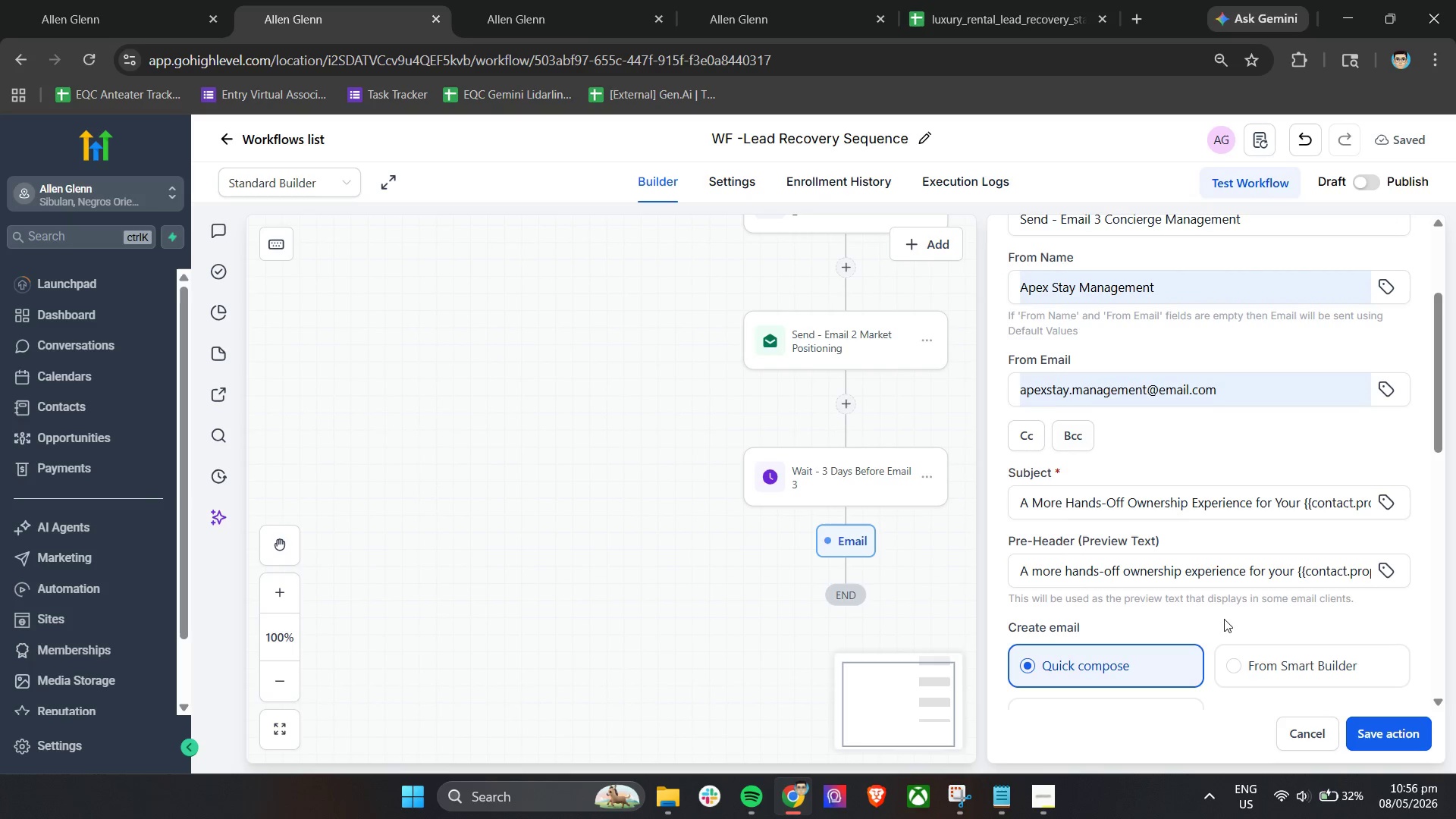 
scroll: coordinate [1225, 619], scroll_direction: down, amount: 4.0
 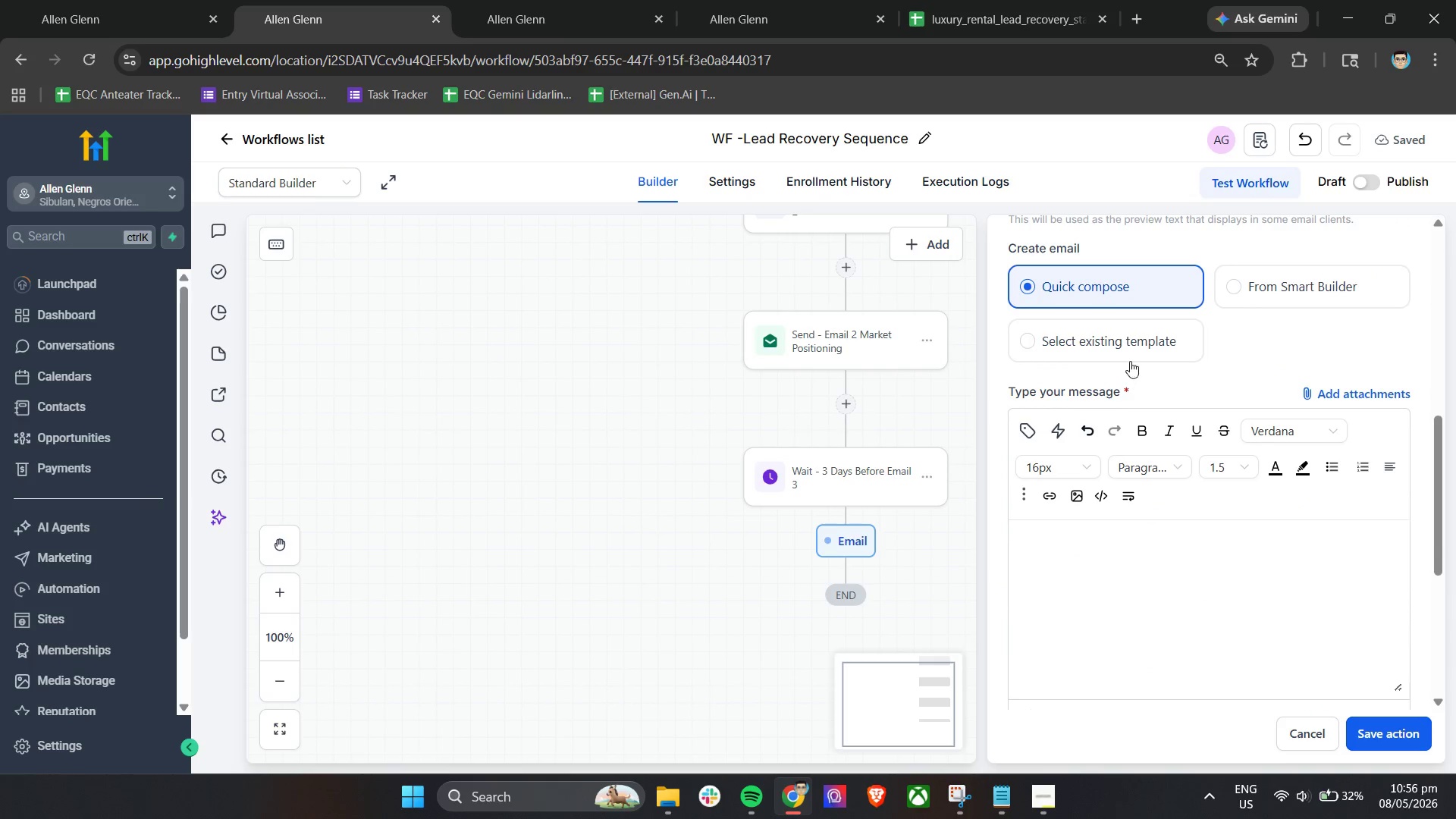 
left_click([1130, 349])
 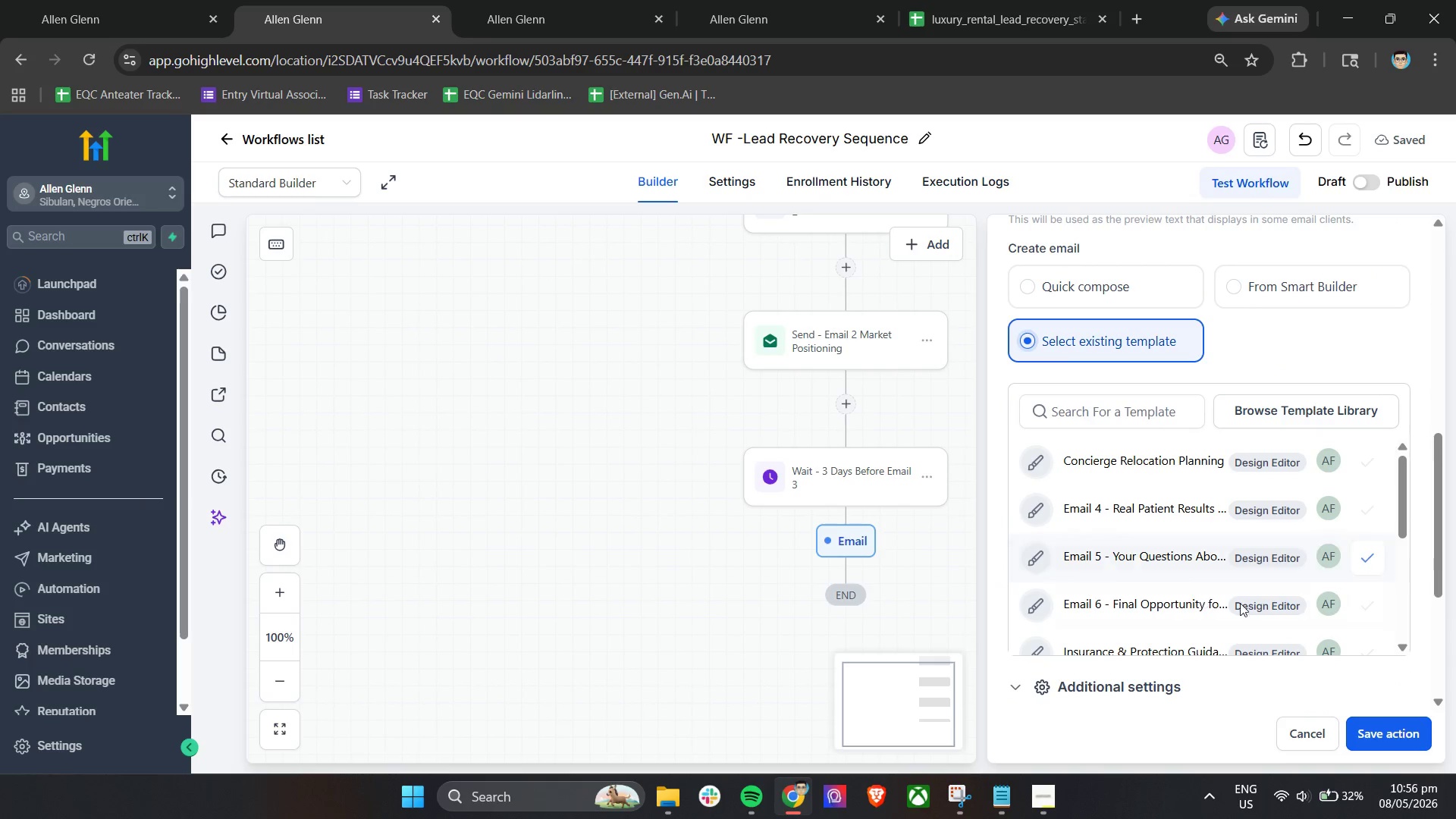 
scroll: coordinate [1301, 606], scroll_direction: down, amount: 3.0
 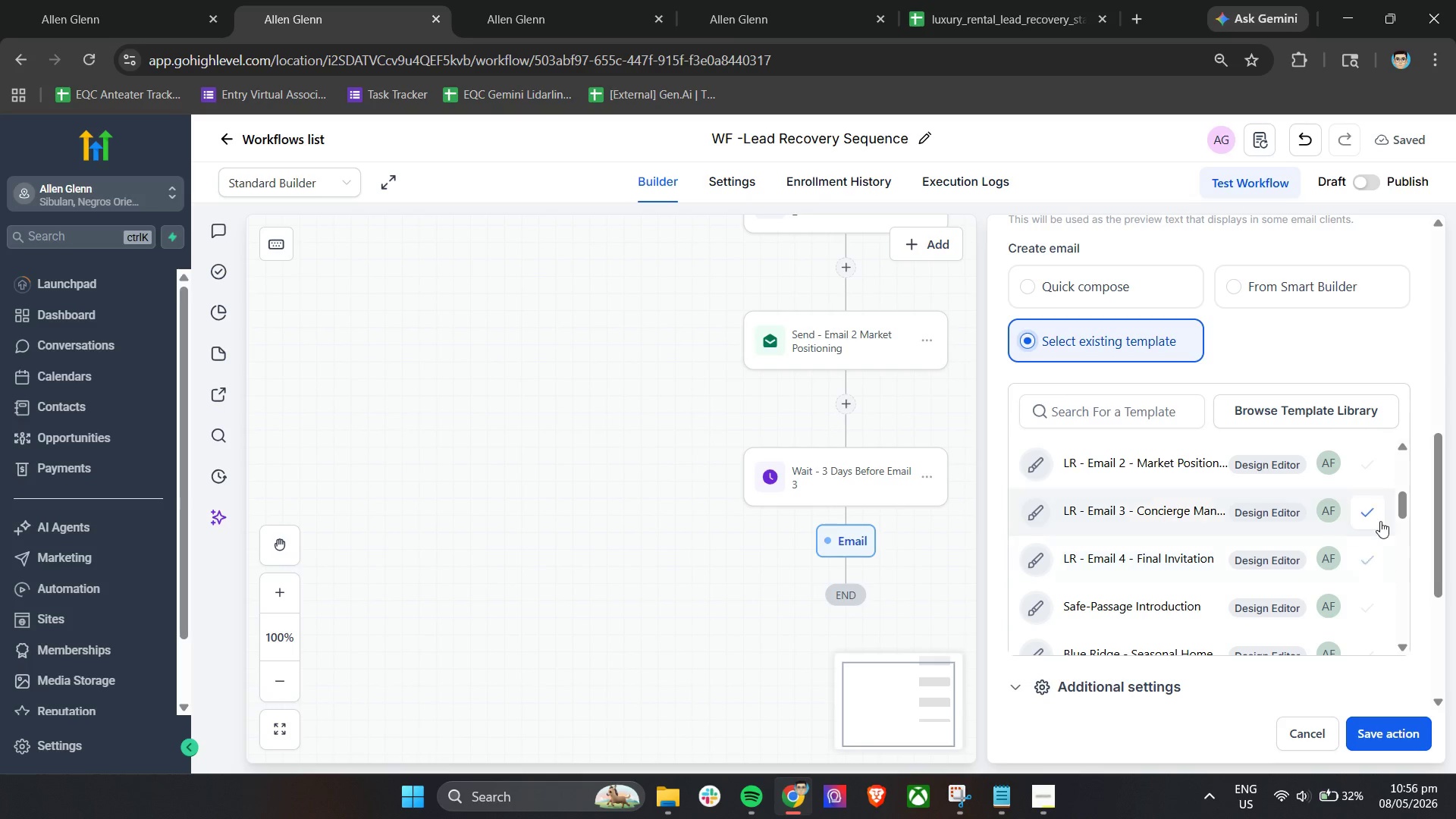 
left_click([1368, 515])
 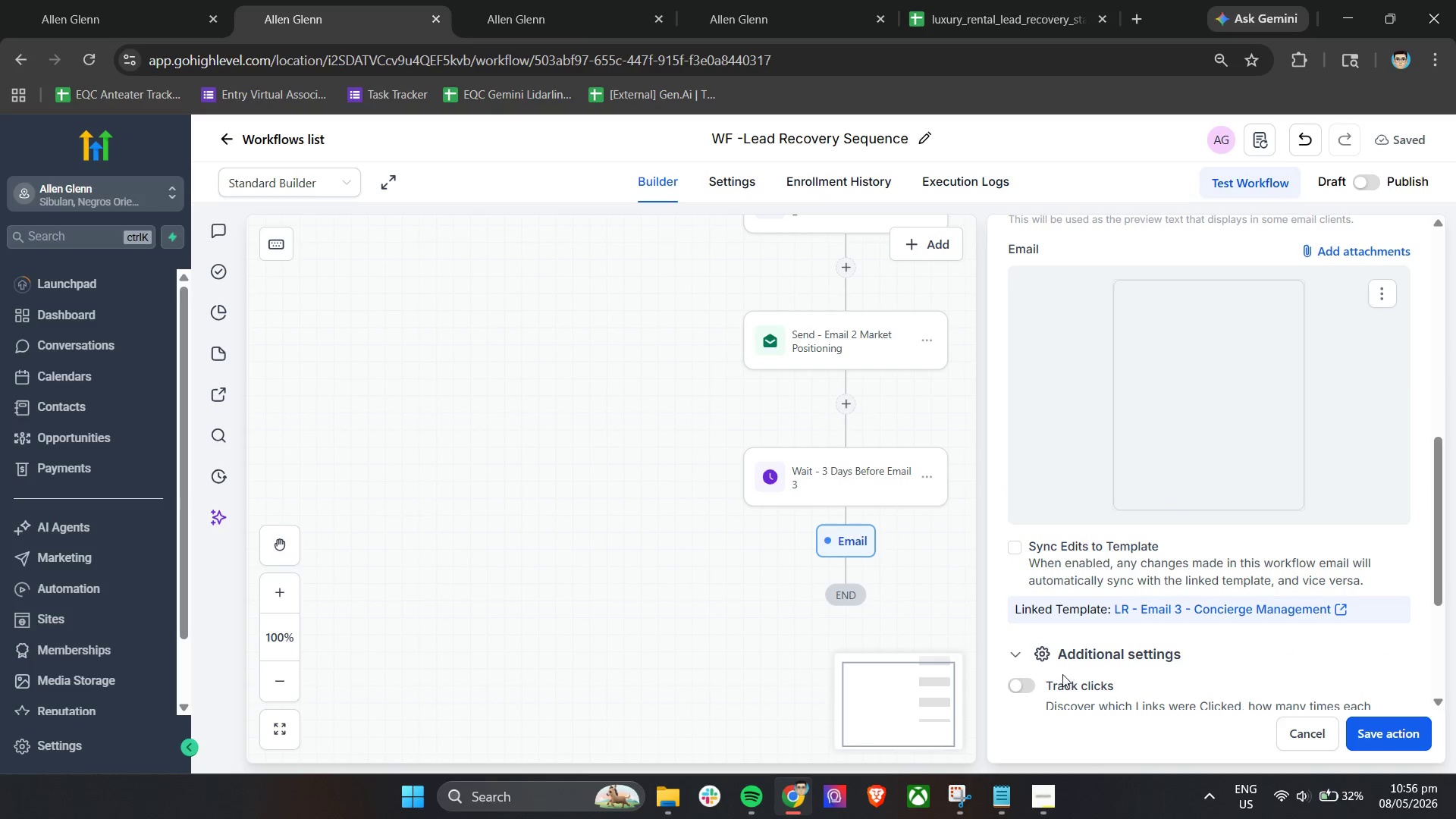 
left_click([1028, 687])
 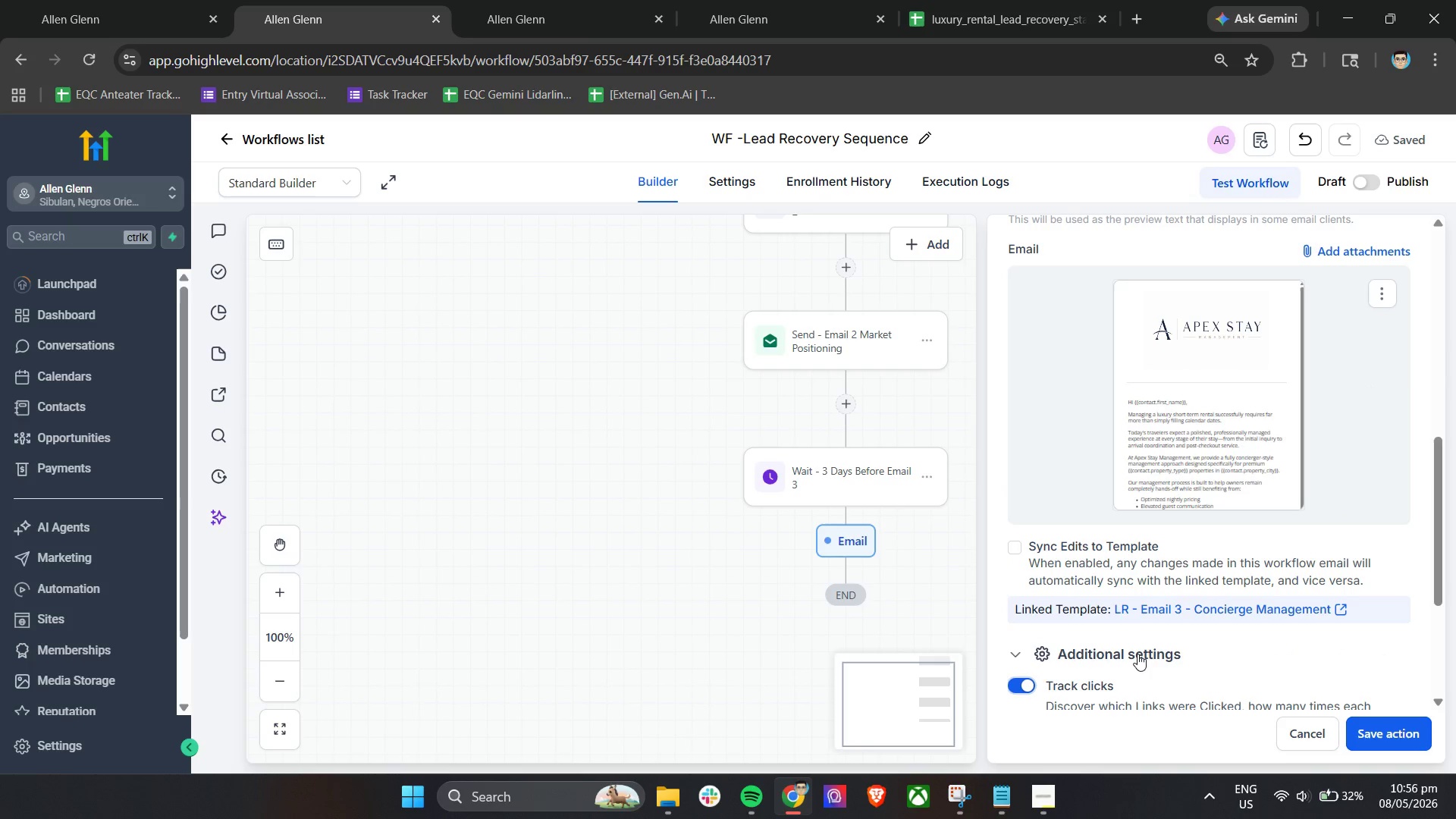 
wait(9.97)
 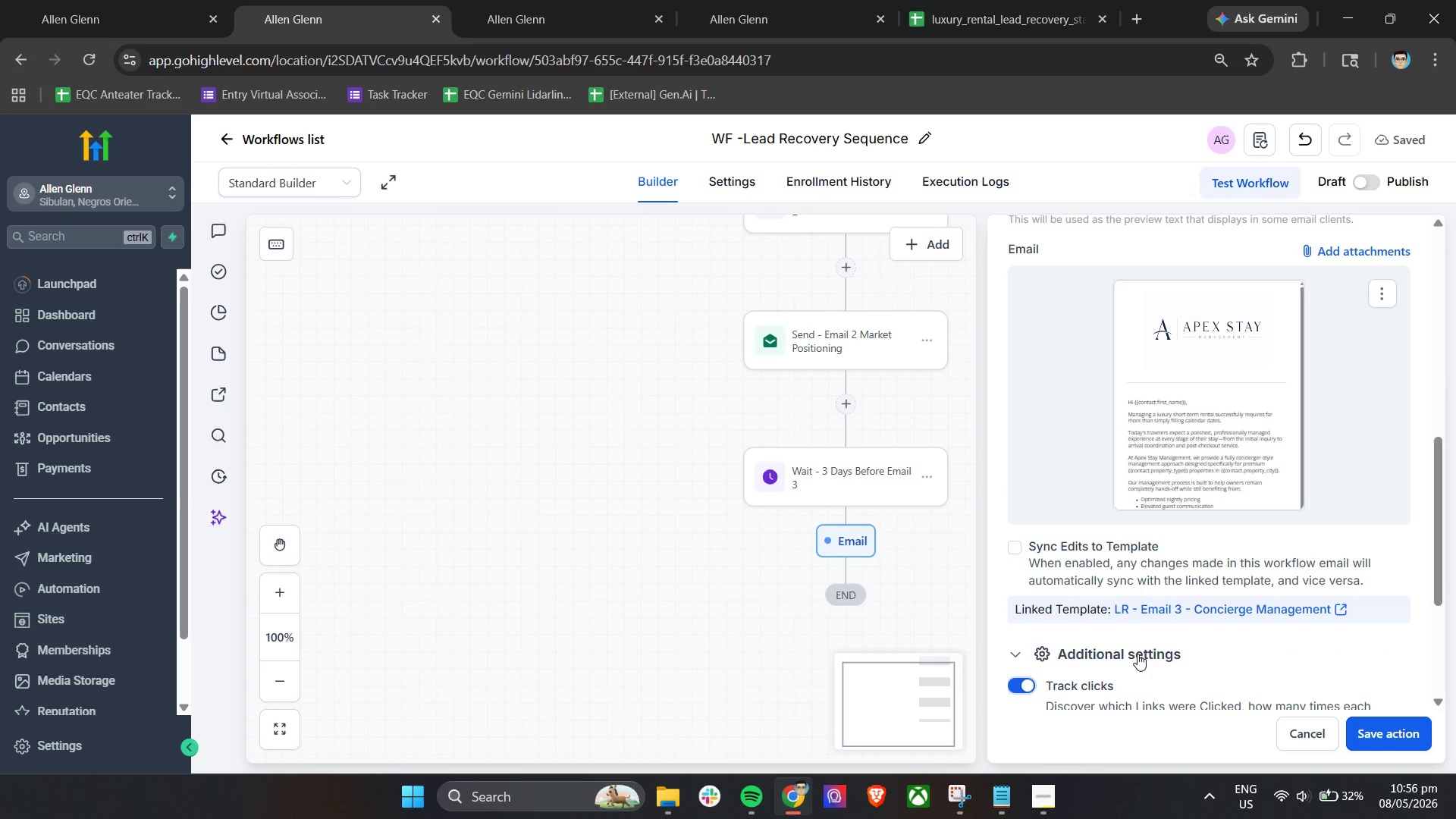 
scroll: coordinate [1153, 648], scroll_direction: down, amount: 6.0
 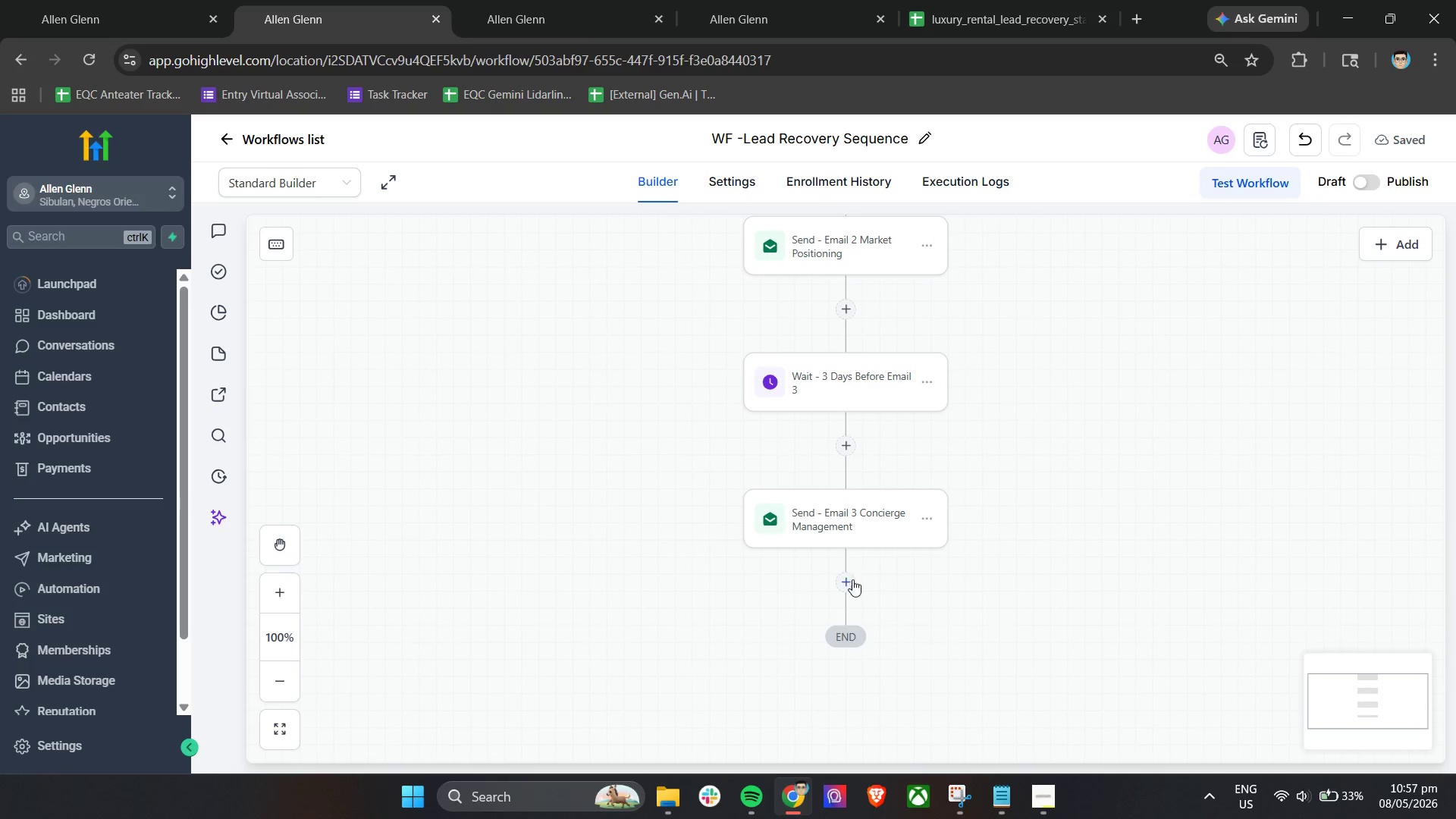 
left_click([835, 582])
 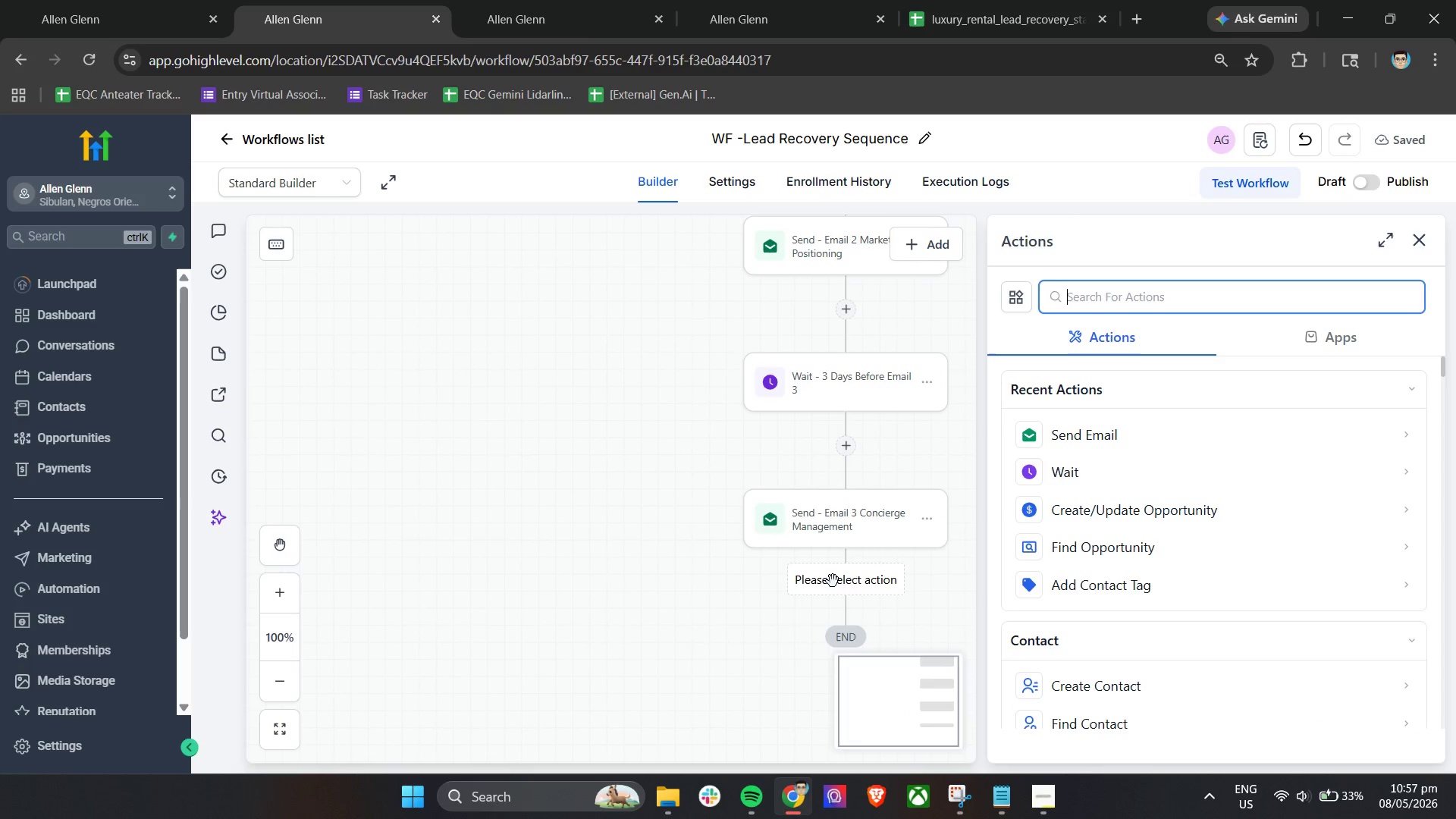 
left_click([1084, 464])
 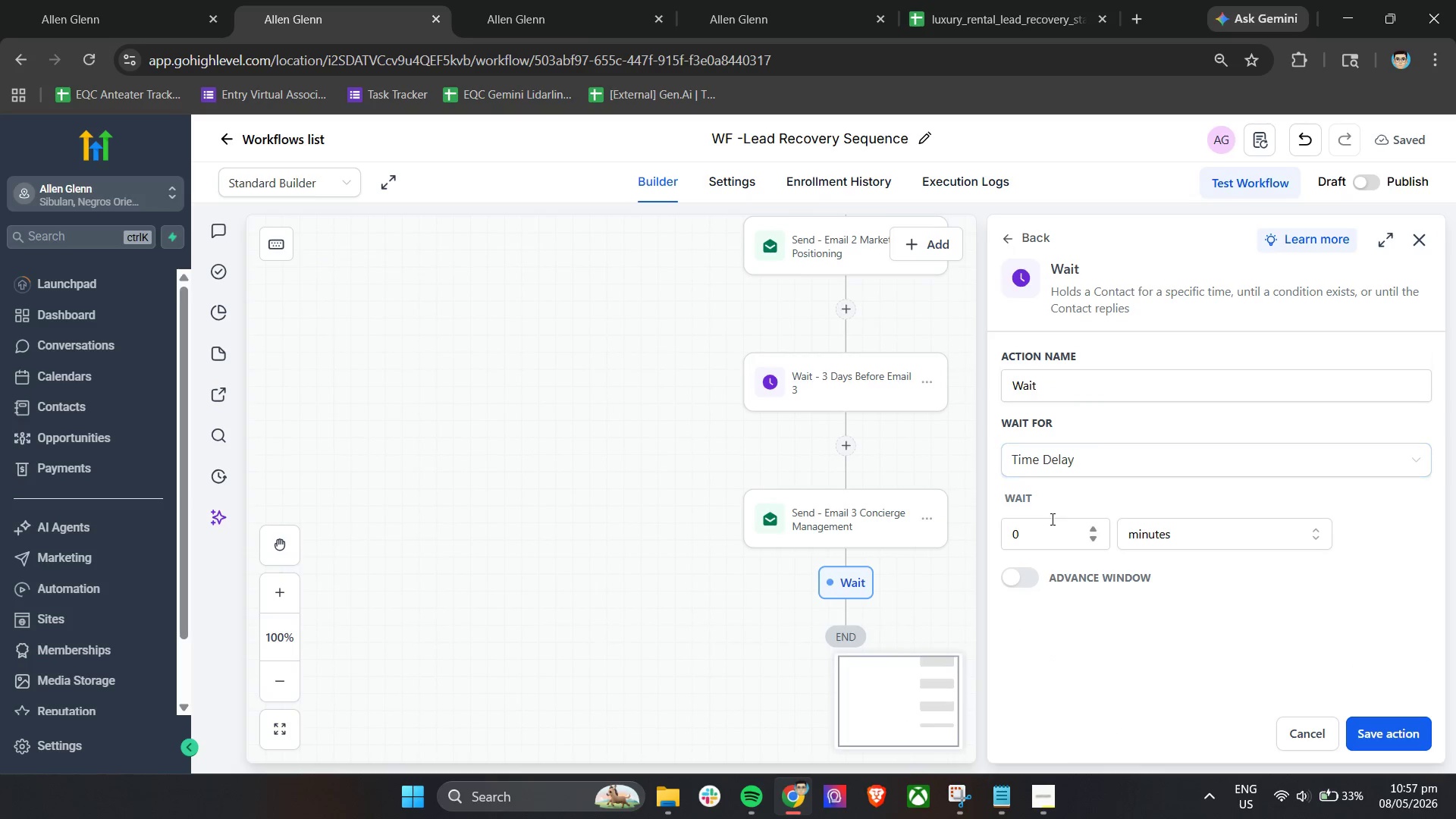 
left_click_drag(start_coordinate=[1056, 527], to_coordinate=[972, 538])
 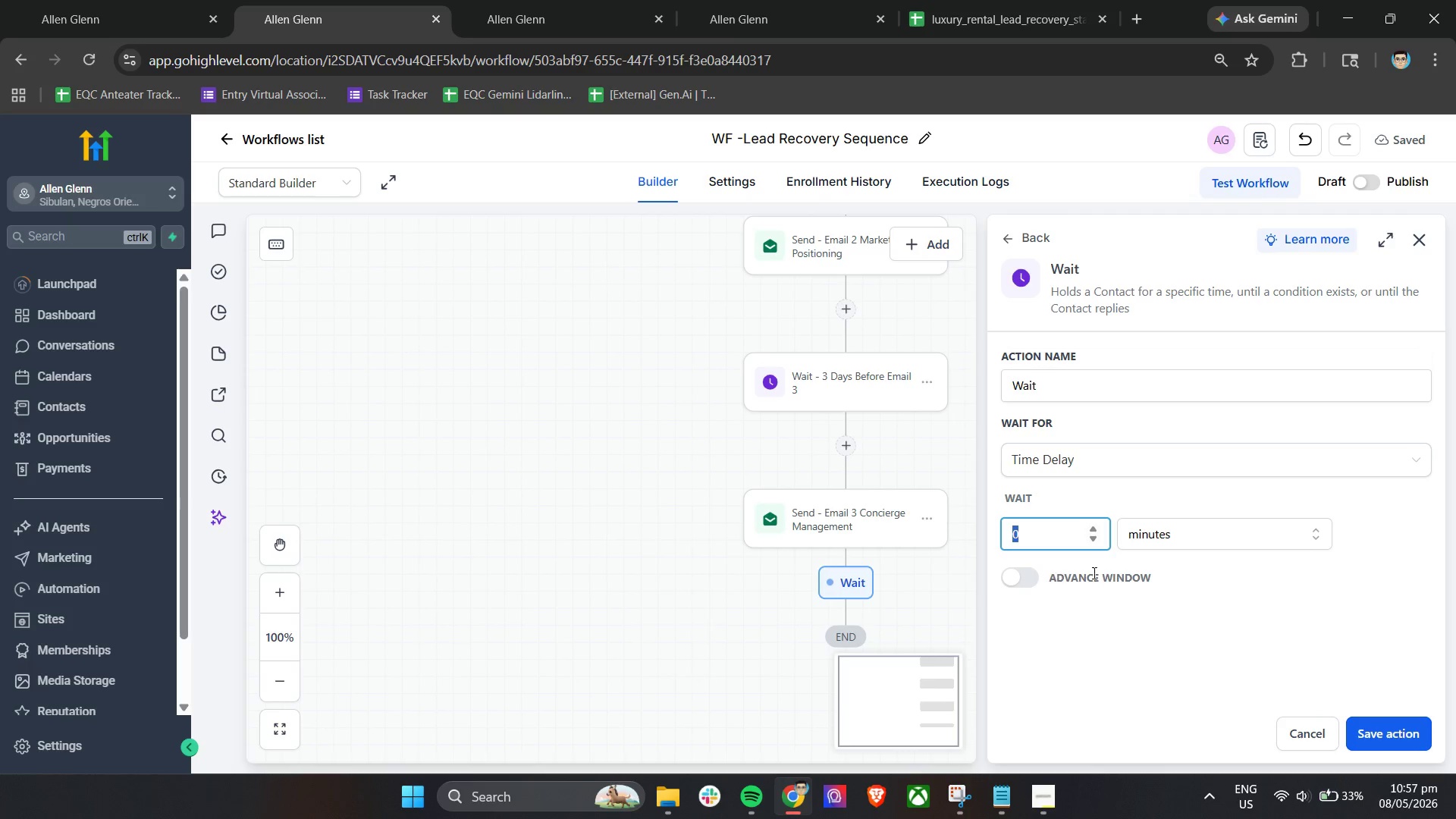 
key(4)
 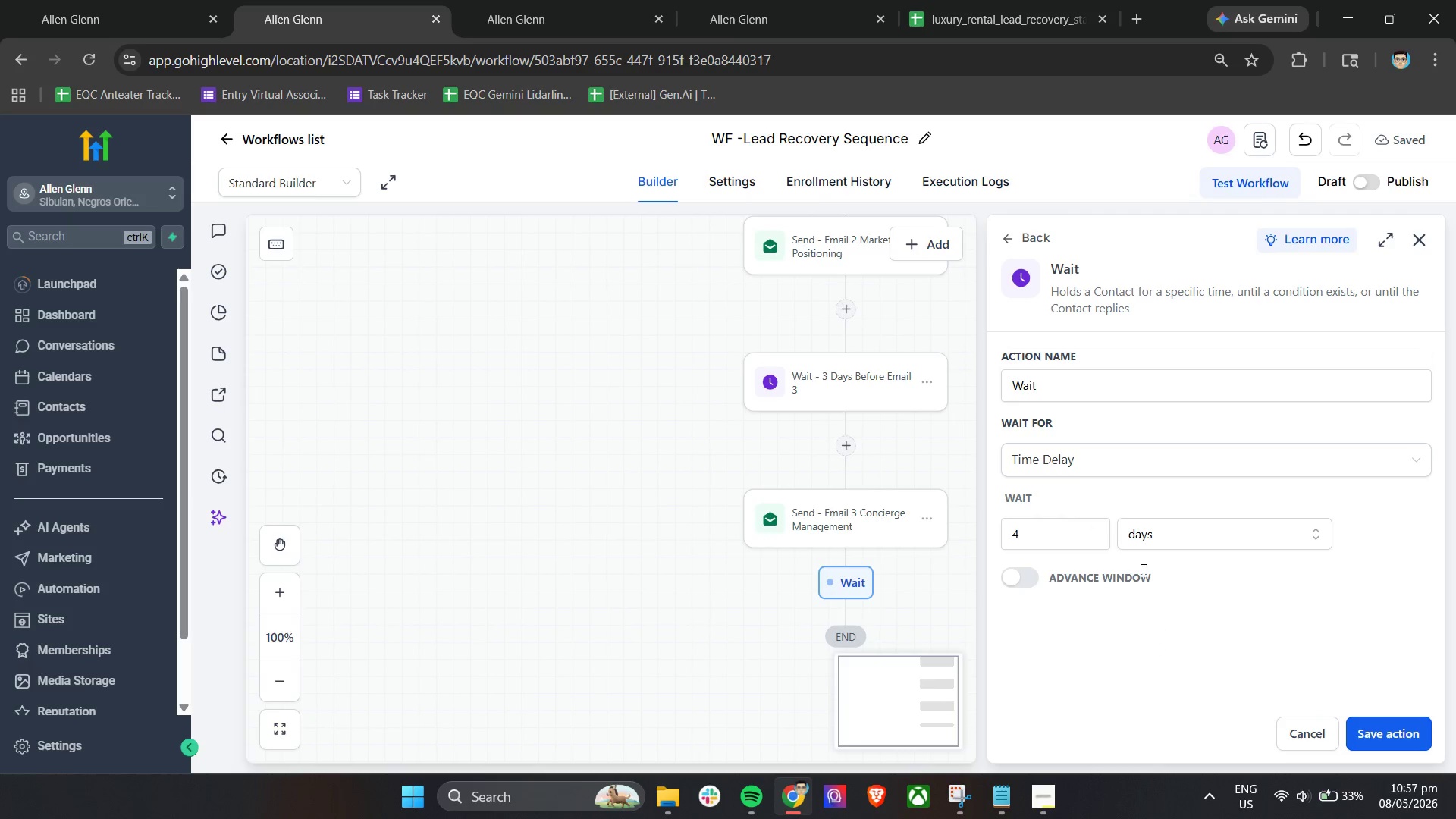 
left_click([1087, 392])
 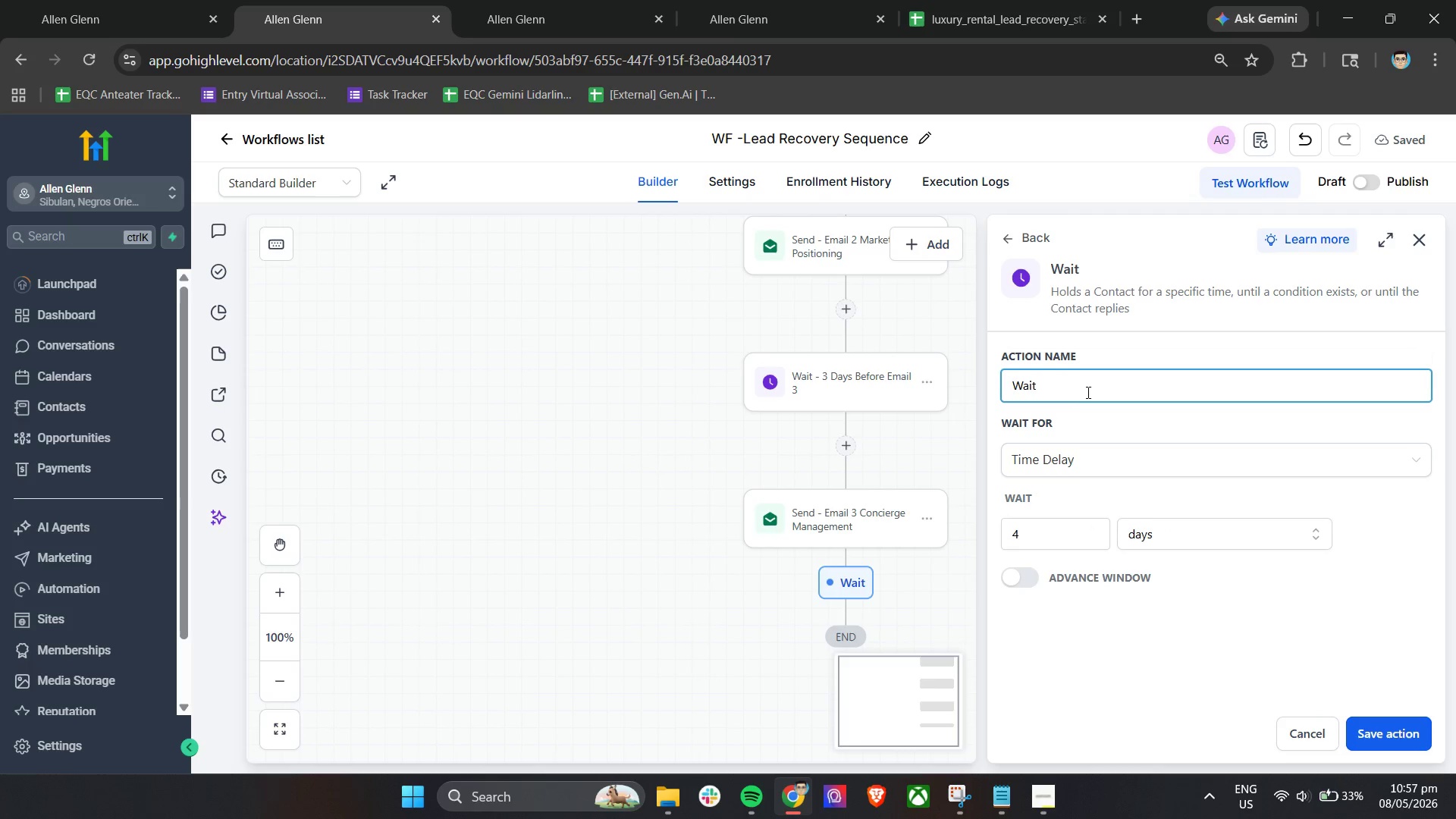 
type( - 4 Days BEfore )
key(Backspace)
key(Backspace)
key(Backspace)
key(Backspace)
key(Backspace)
type(e)
key(Backspace)
key(Backspace)
type(efore Ea)
key(Backspace)
type(mail 4)
 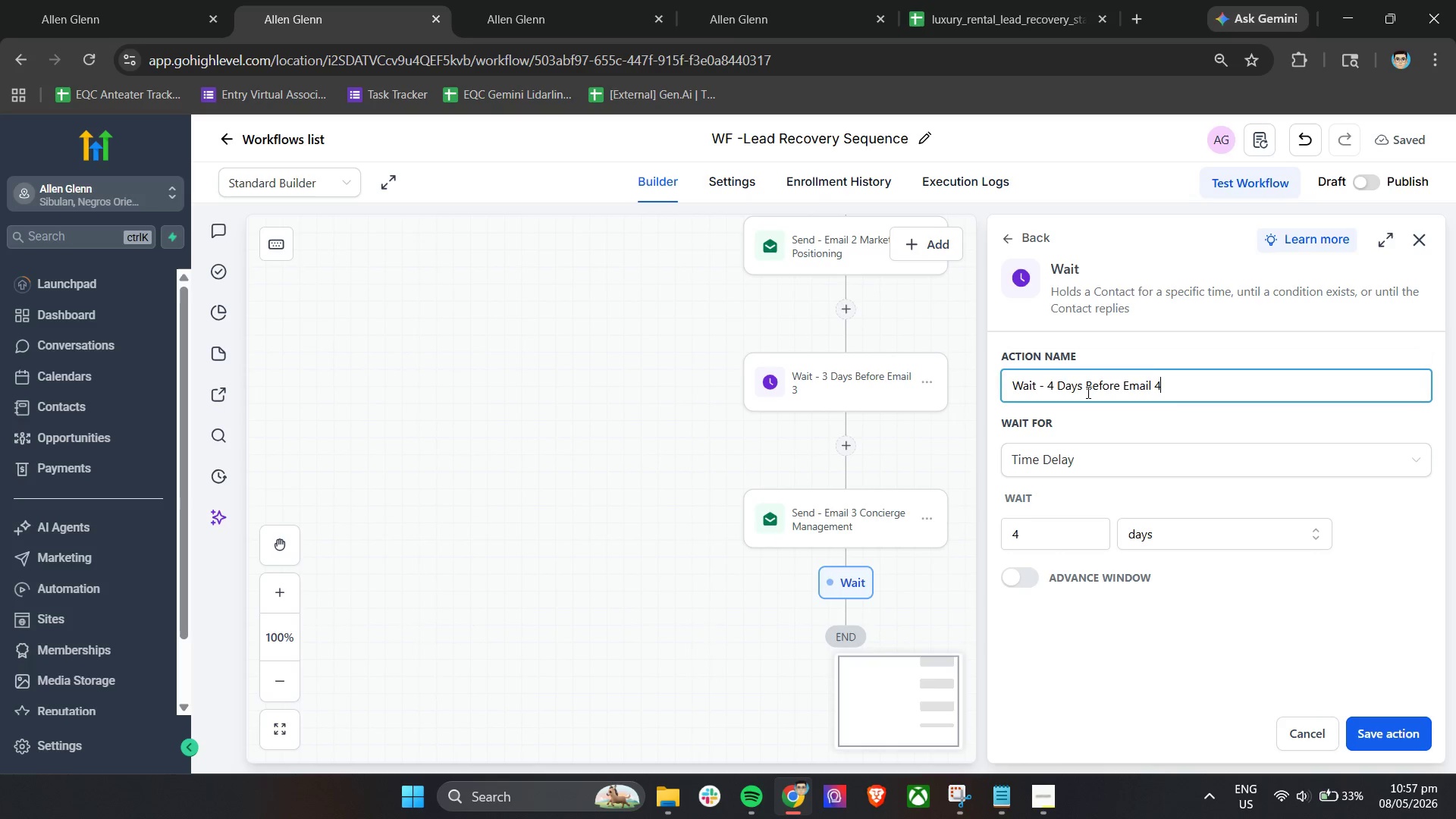 
left_click([1138, 427])
 